 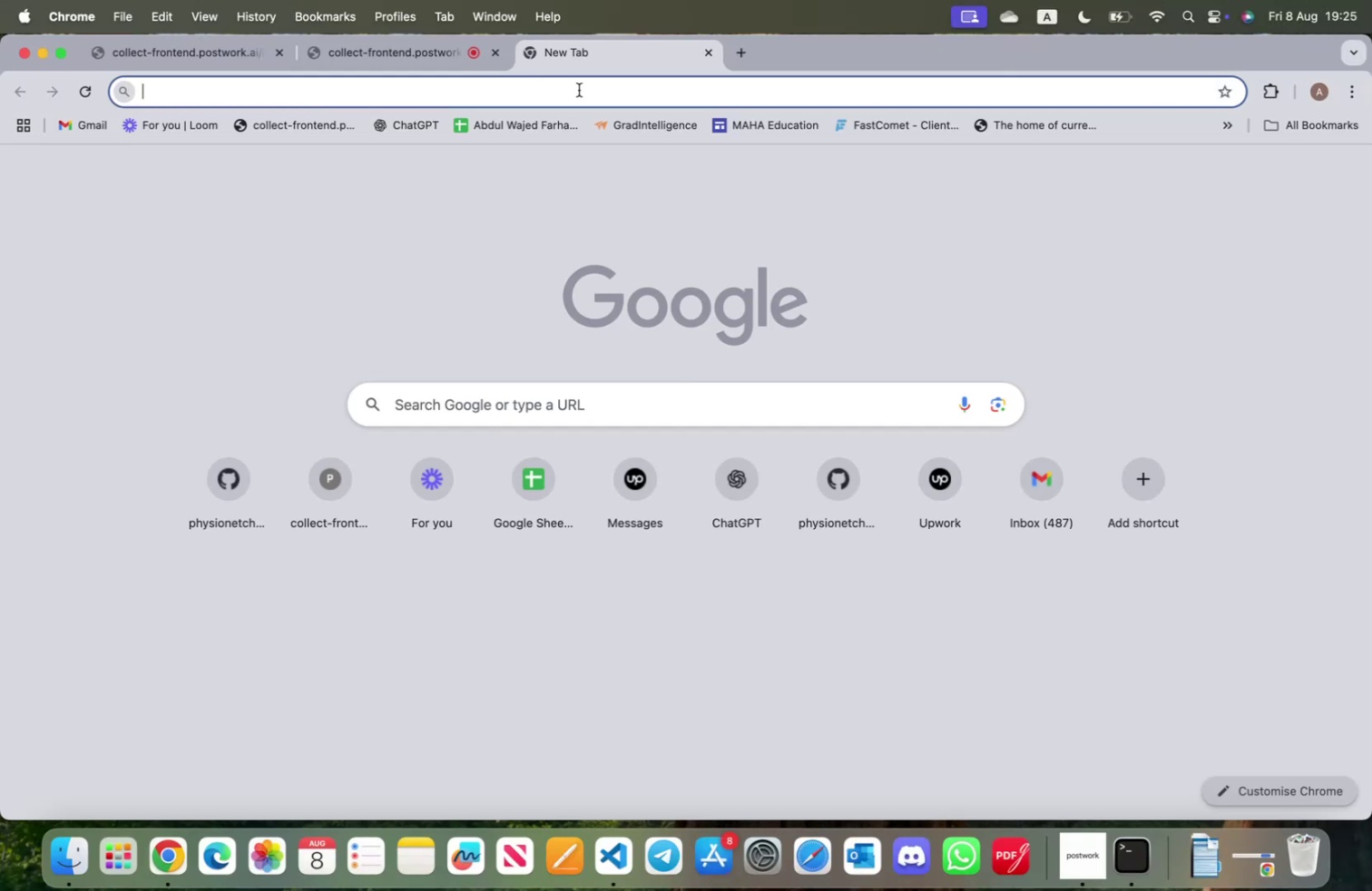 
left_click([592, 97])
 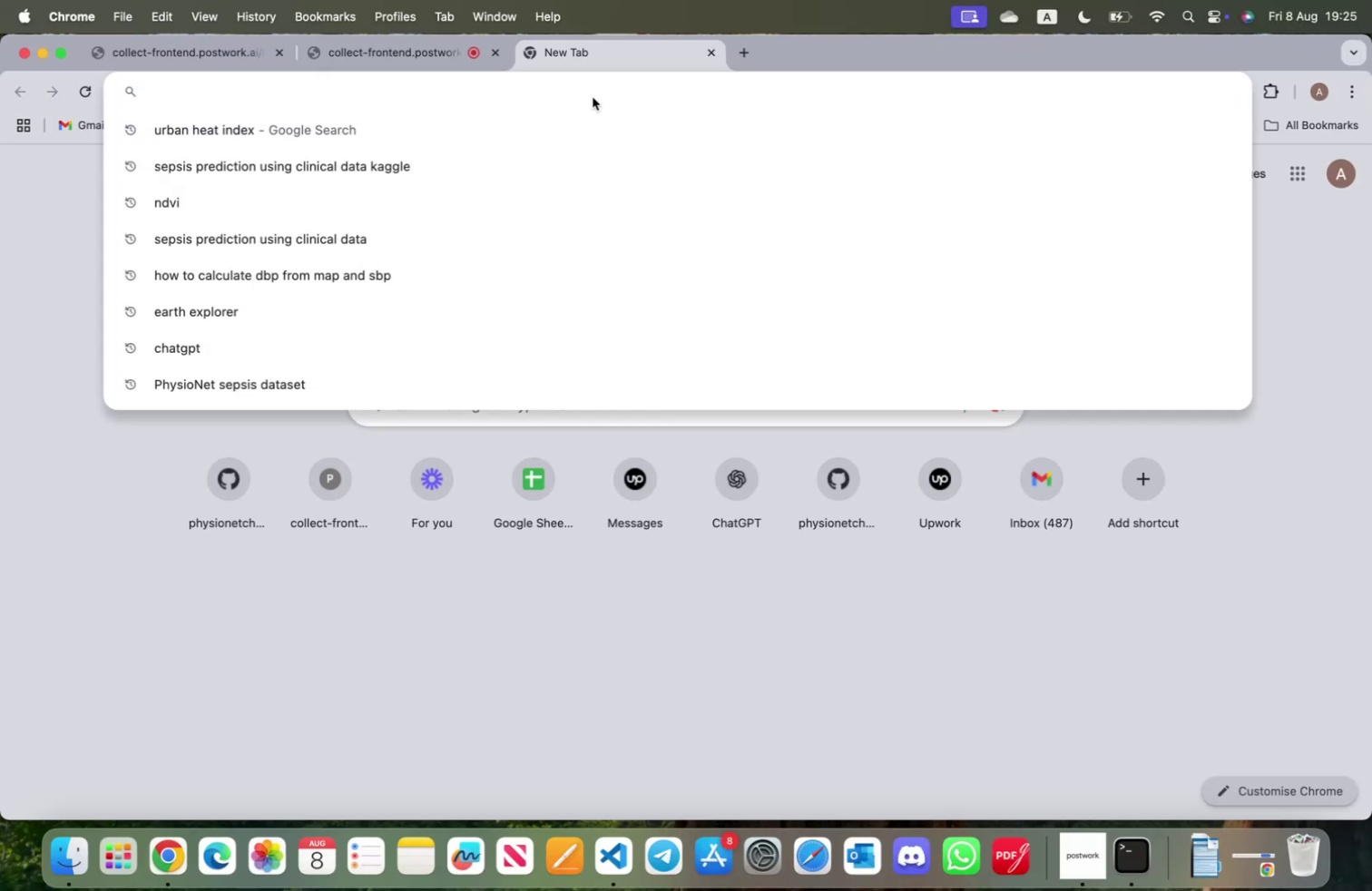 
type(ear)
 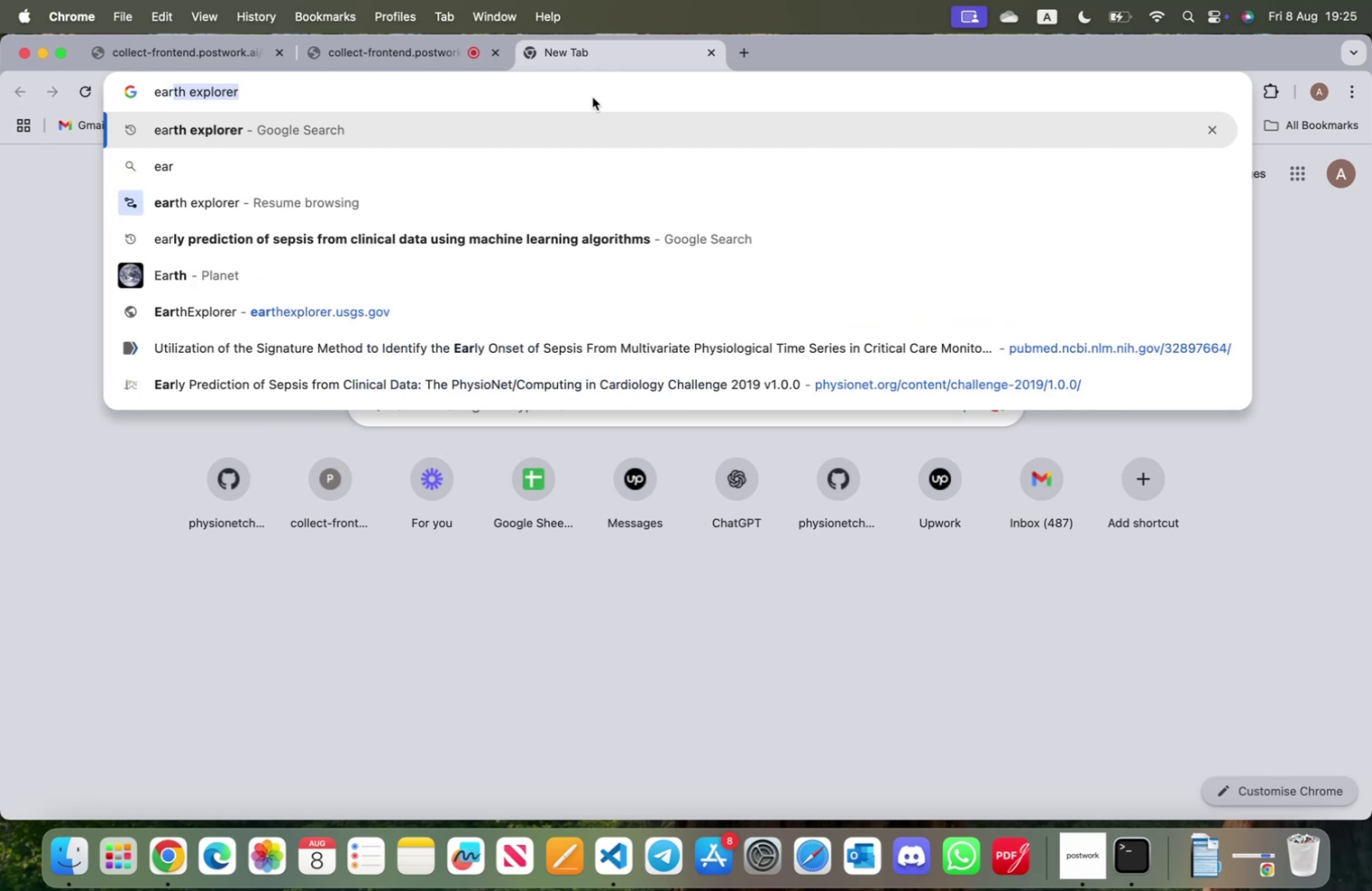 
key(Enter)
 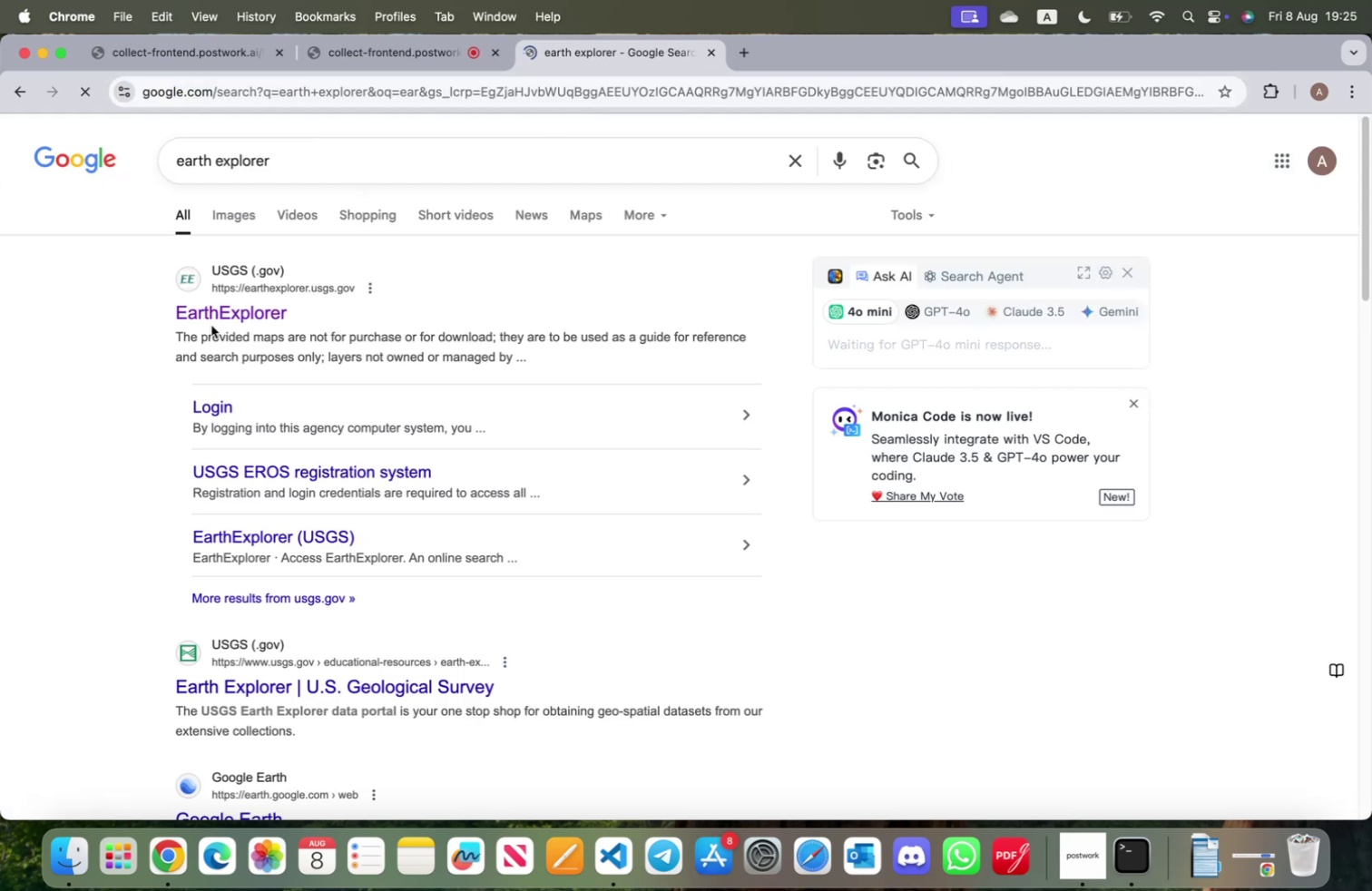 
left_click([218, 311])
 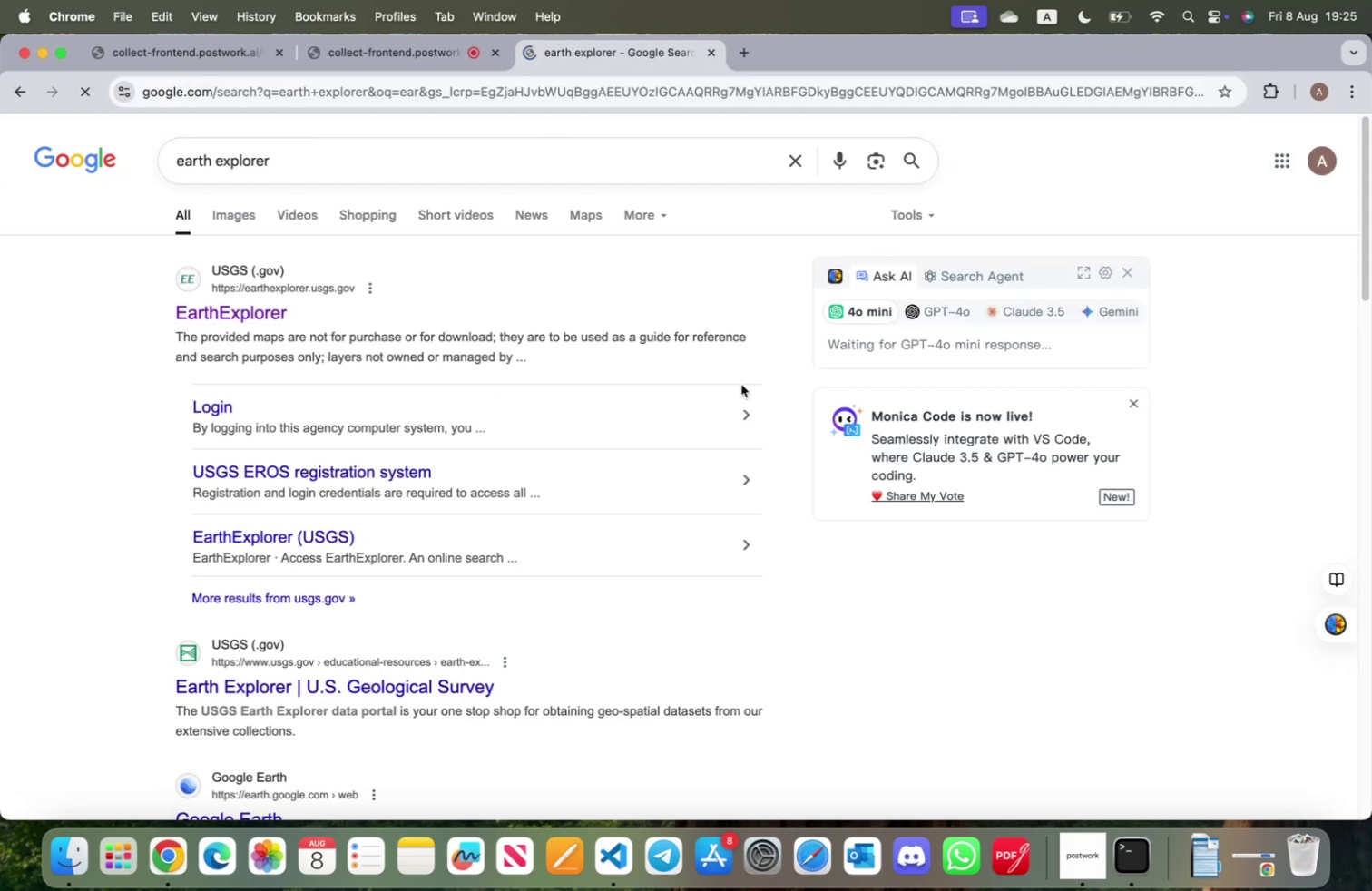 
wait(6.45)
 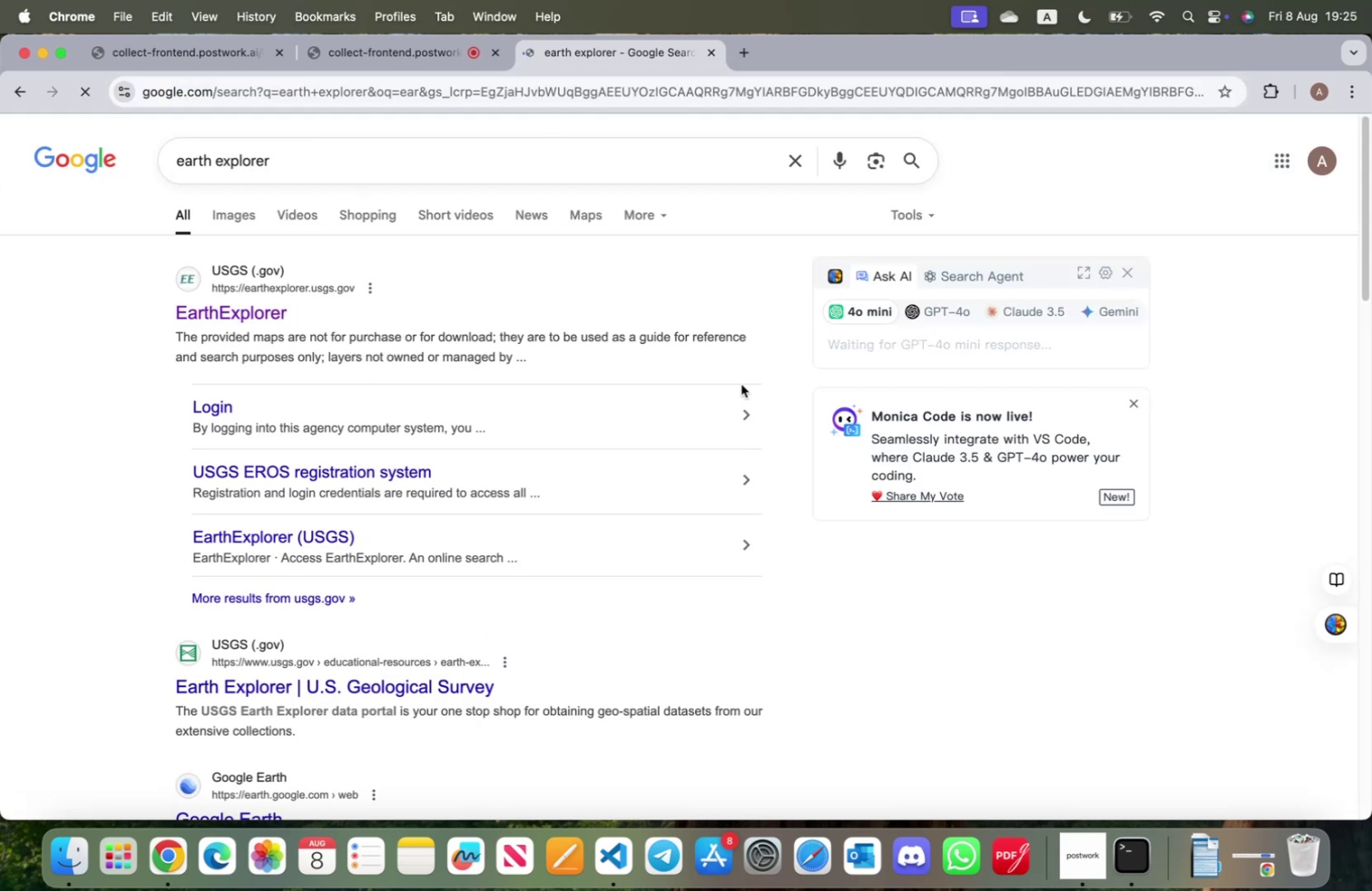 
left_click([240, 321])
 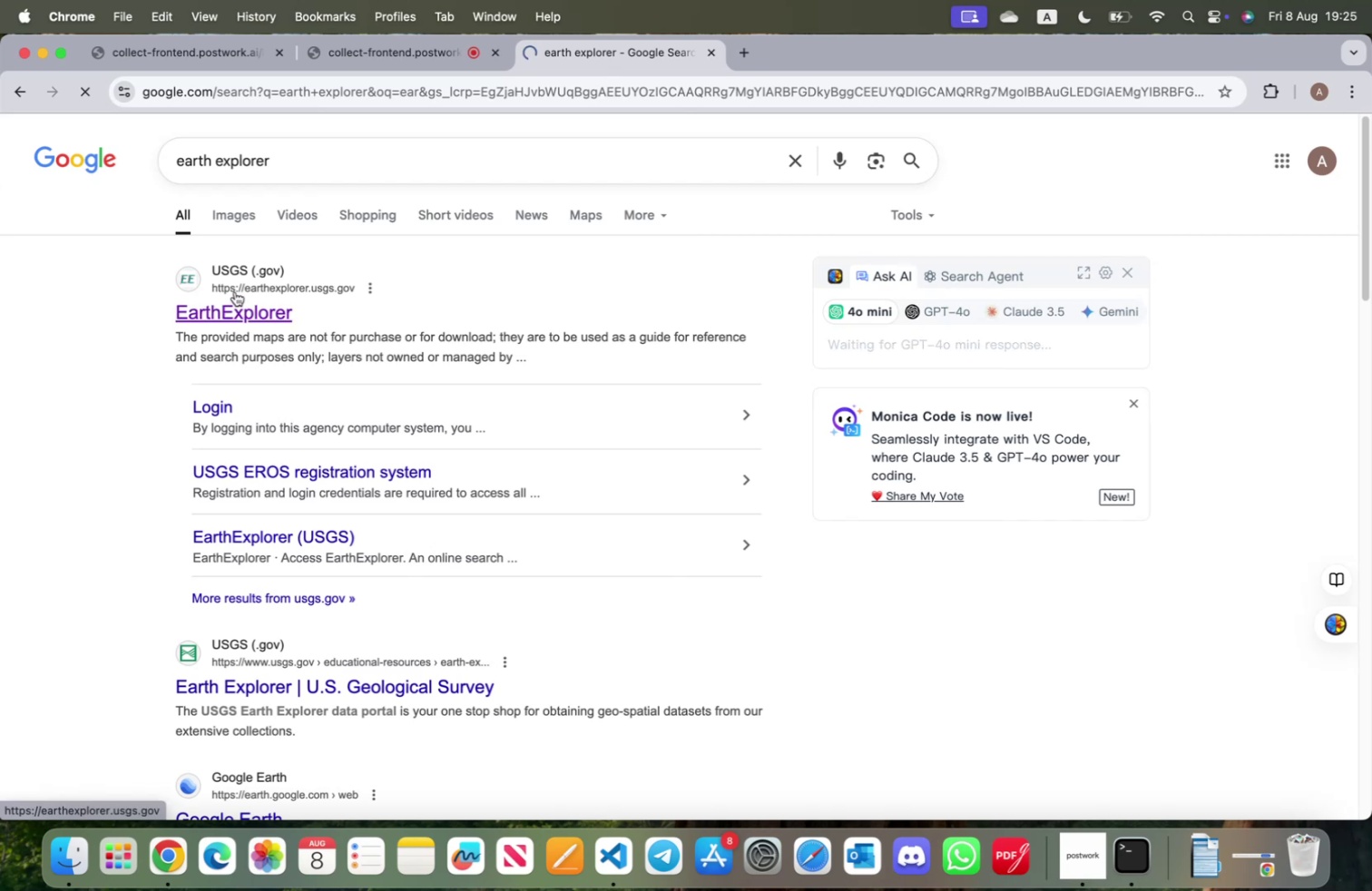 
left_click([235, 271])
 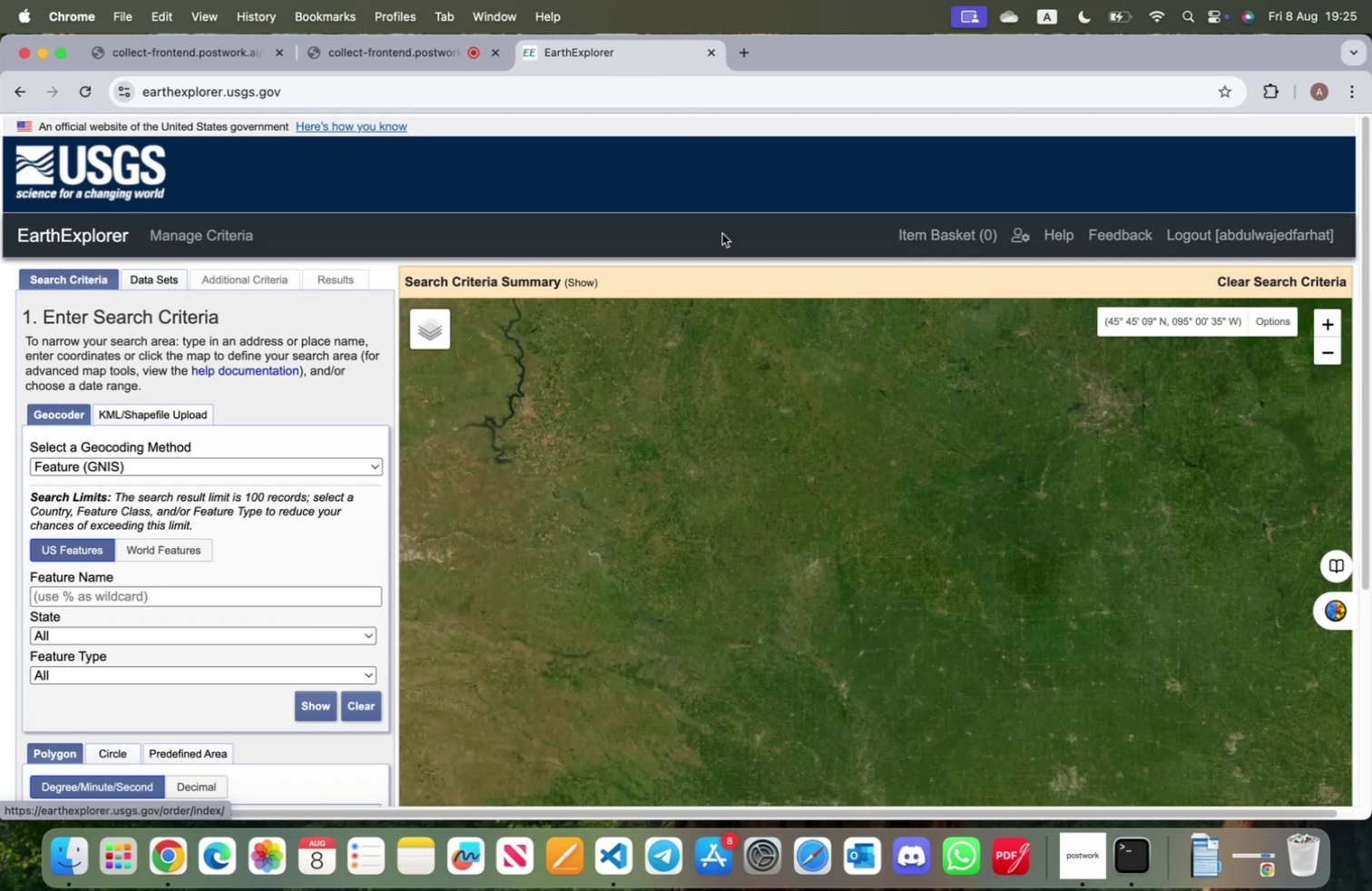 
wait(7.23)
 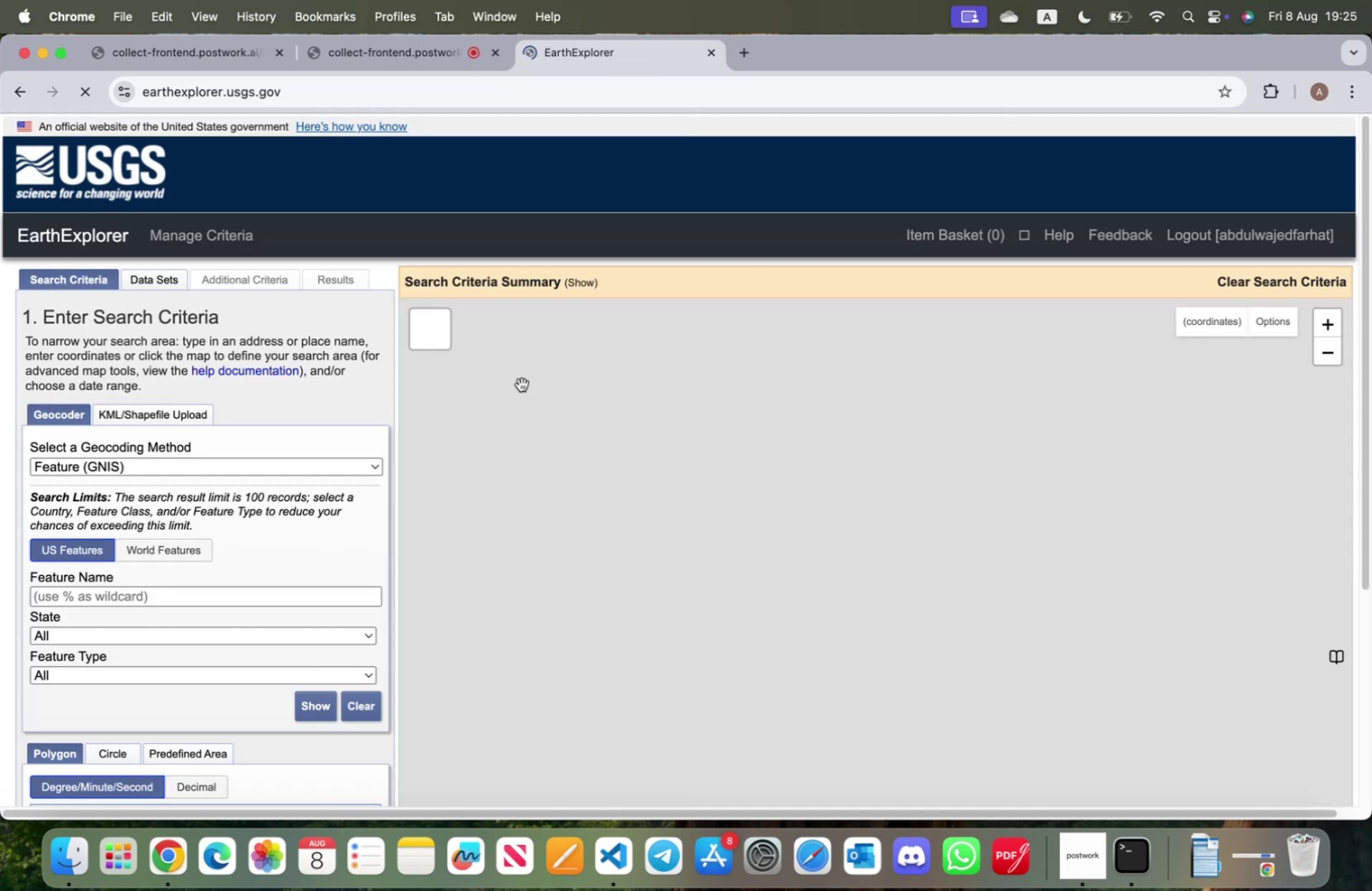 
scroll: coordinate [198, 472], scroll_direction: down, amount: 21.0
 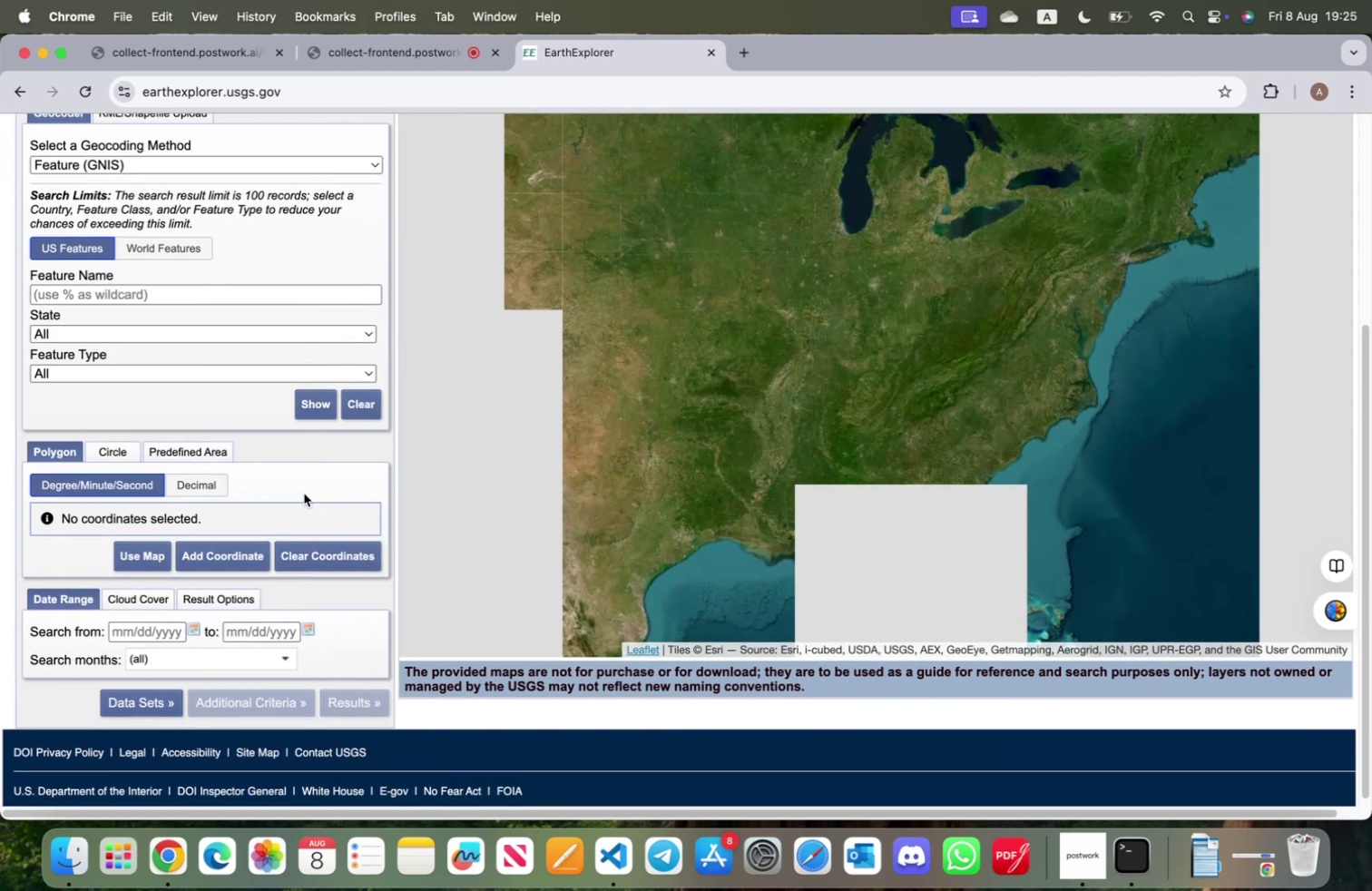 
scroll: coordinate [318, 495], scroll_direction: up, amount: 4.0
 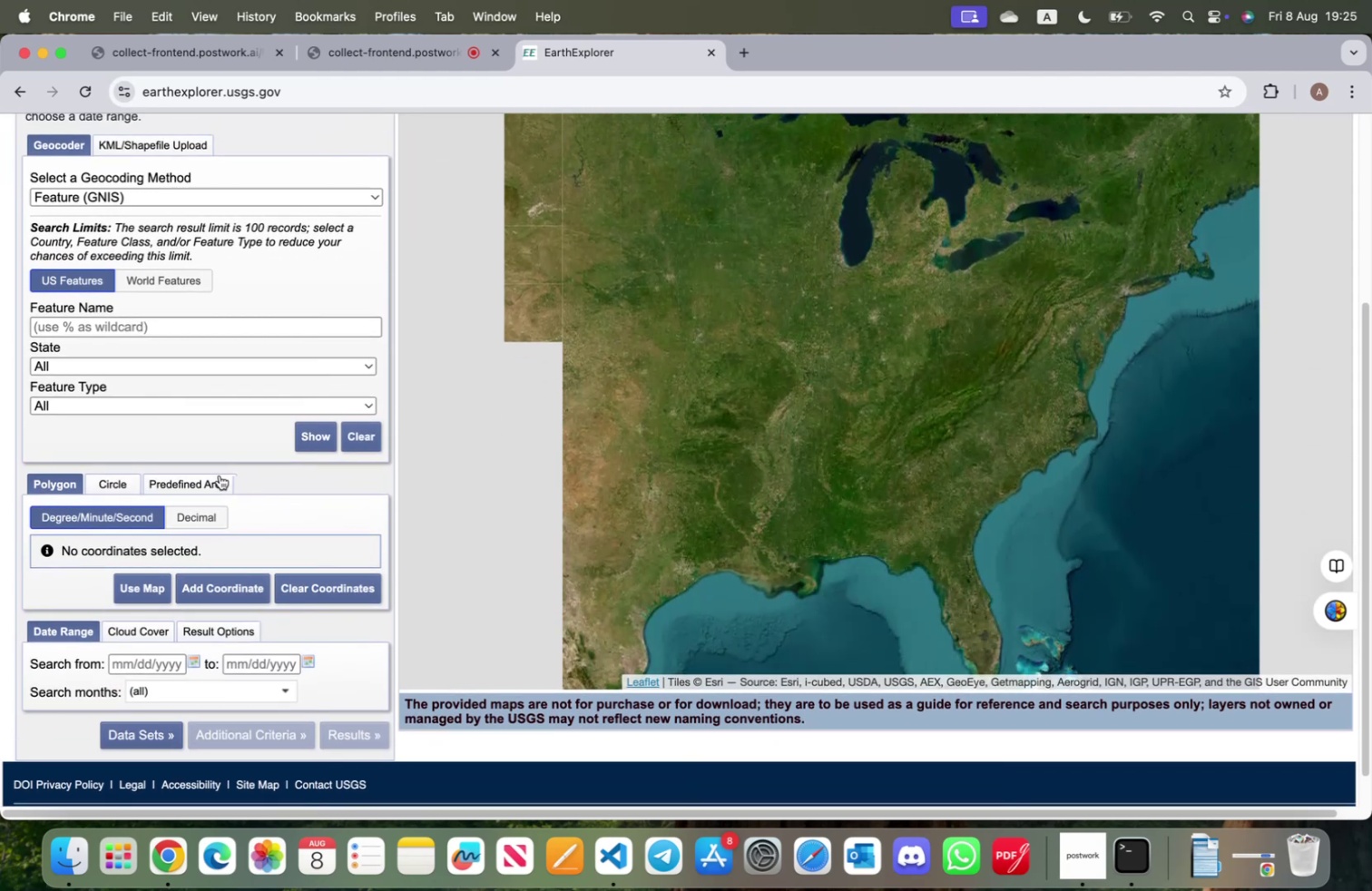 
left_click([220, 475])
 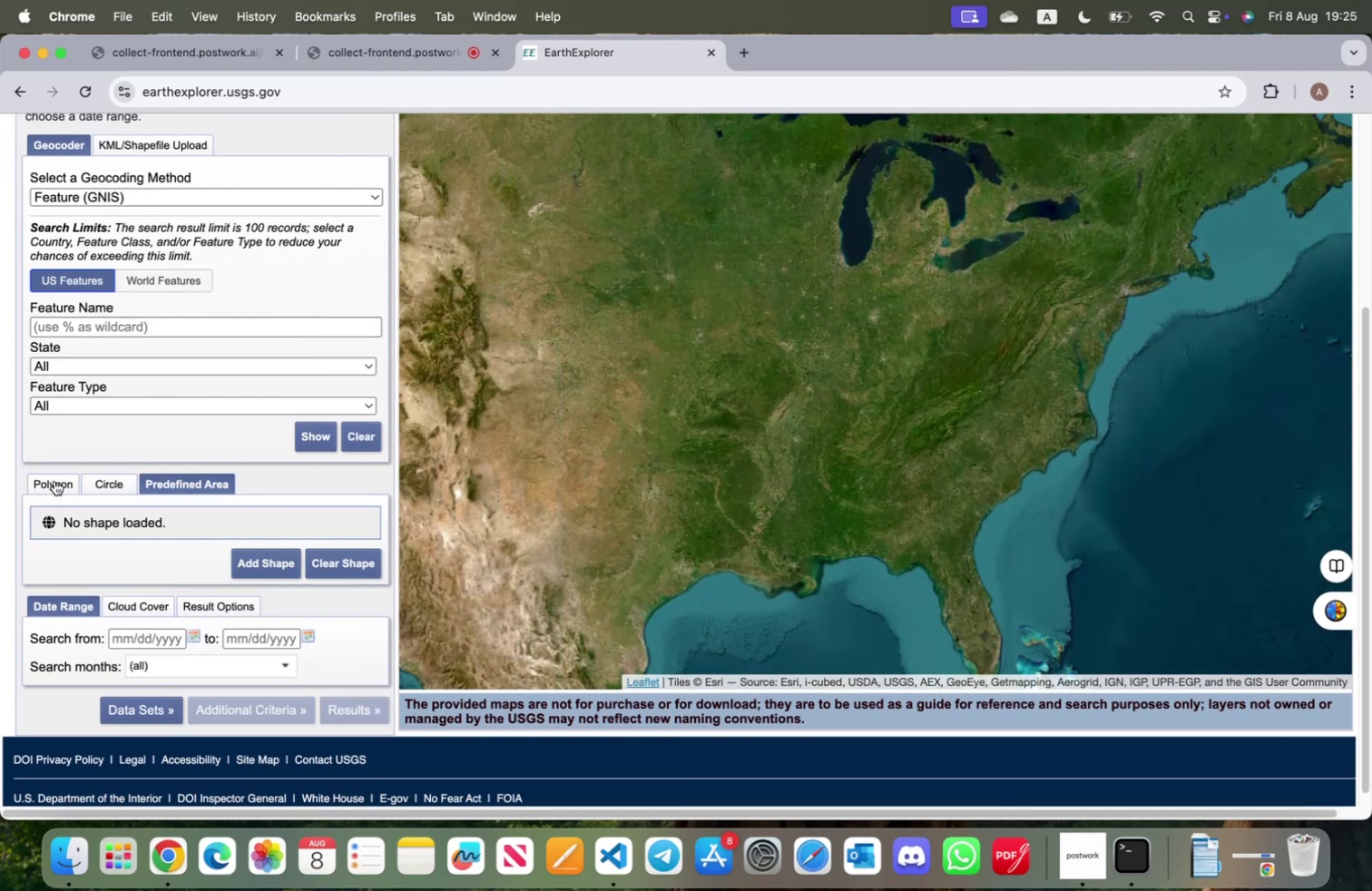 
scroll: coordinate [915, 413], scroll_direction: down, amount: 38.0
 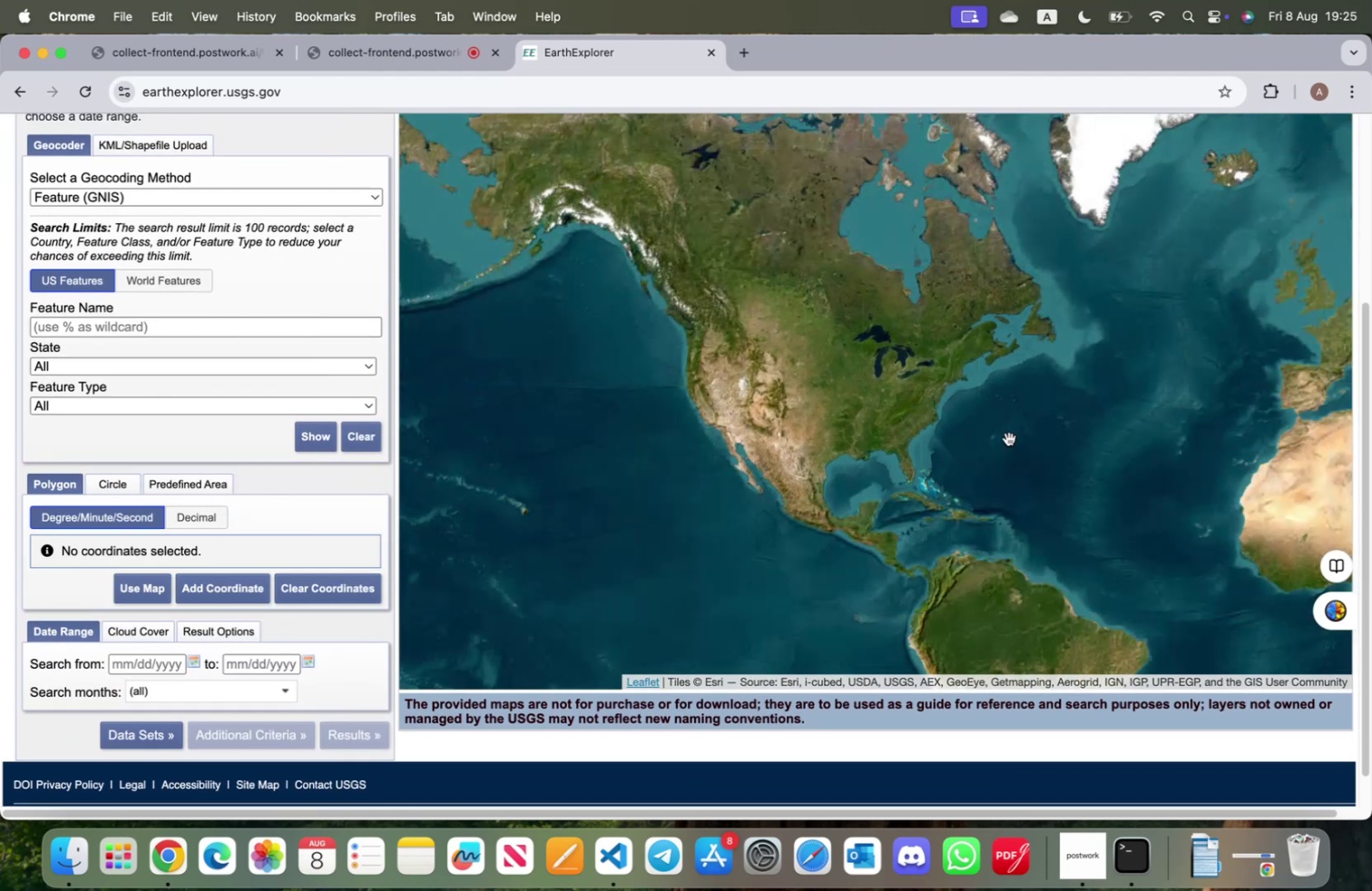 
left_click_drag(start_coordinate=[1078, 457], to_coordinate=[525, 518])
 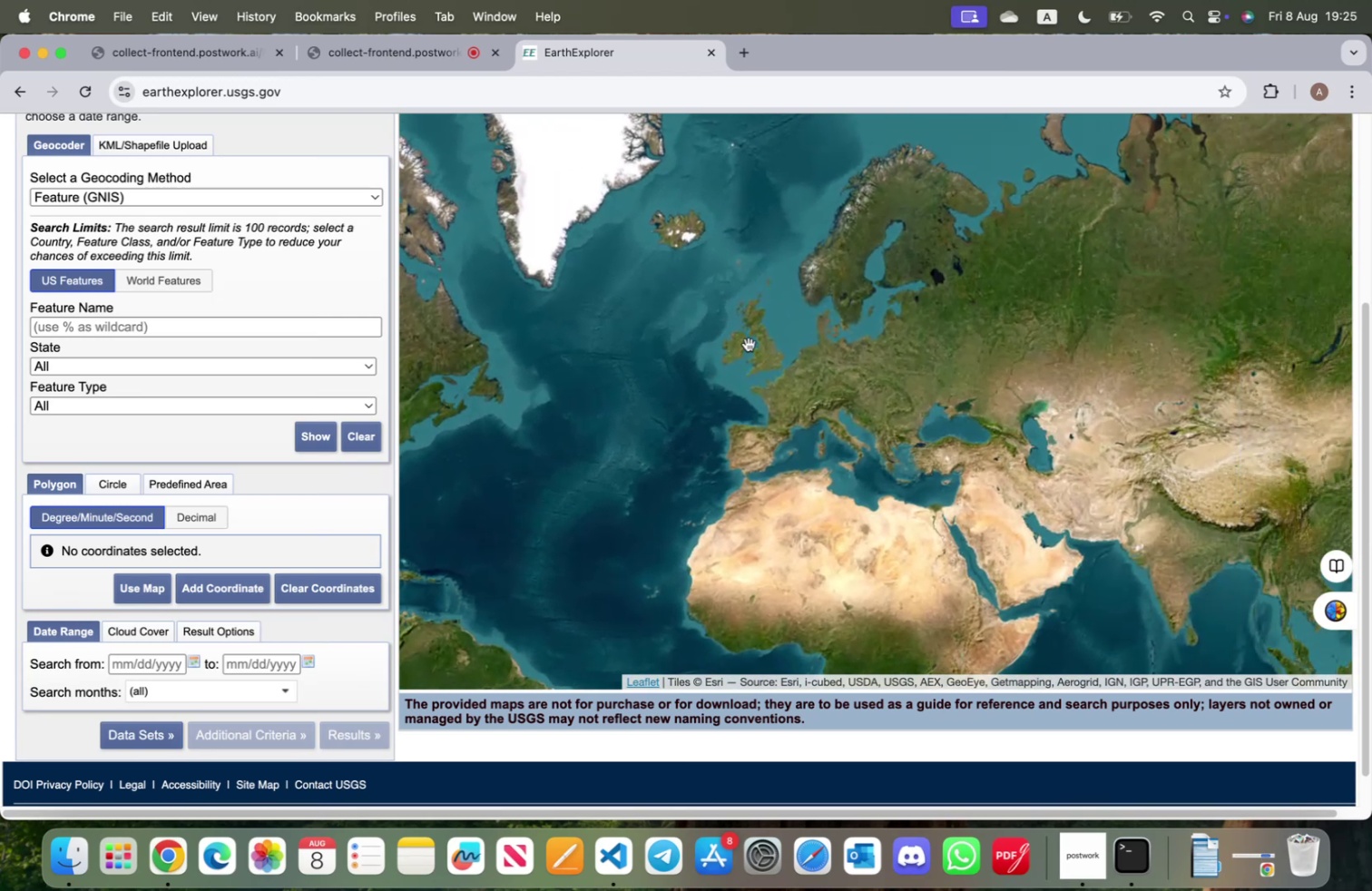 
scroll: coordinate [804, 284], scroll_direction: up, amount: 69.0
 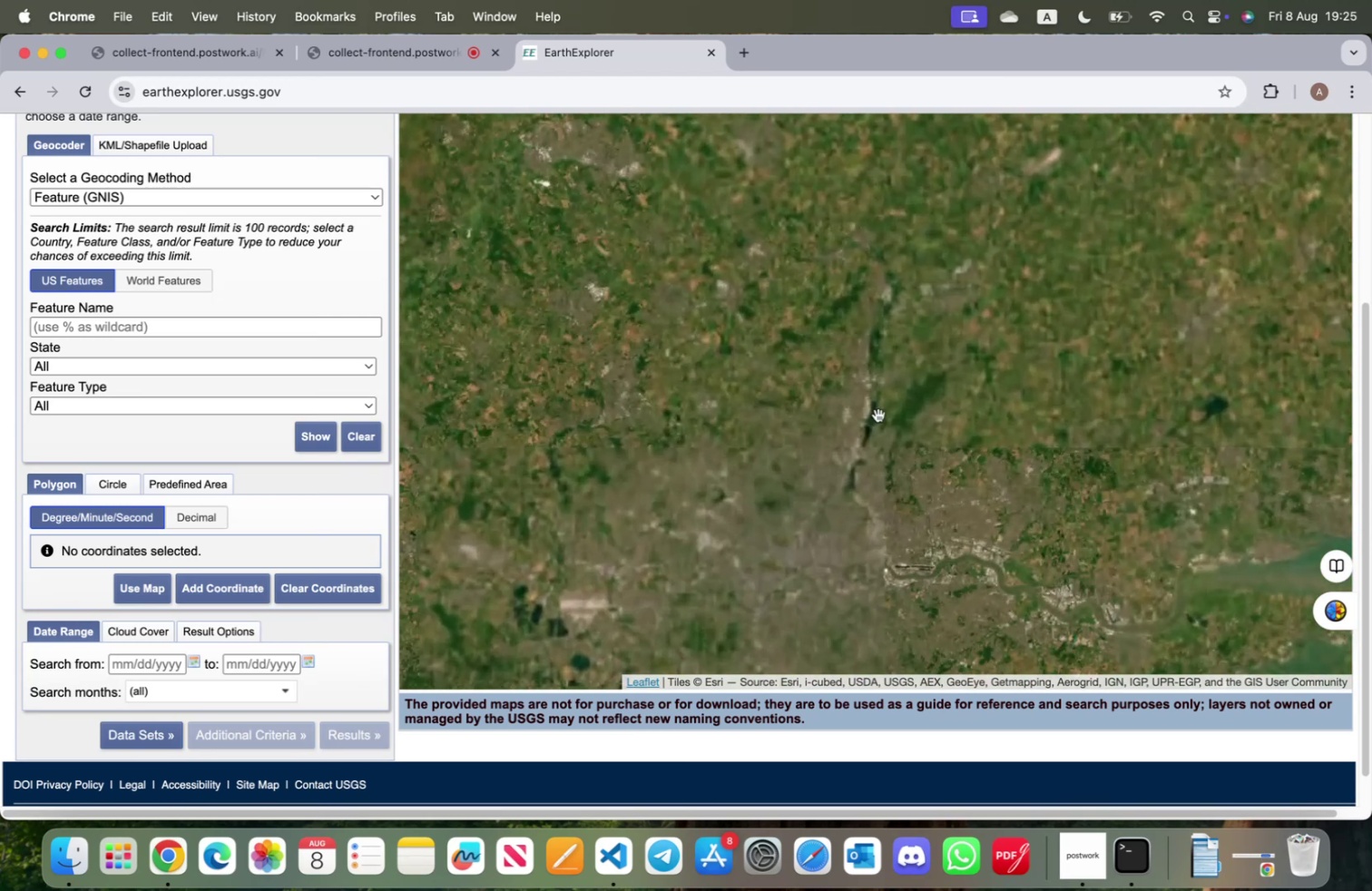 
left_click_drag(start_coordinate=[915, 506], to_coordinate=[845, 356])
 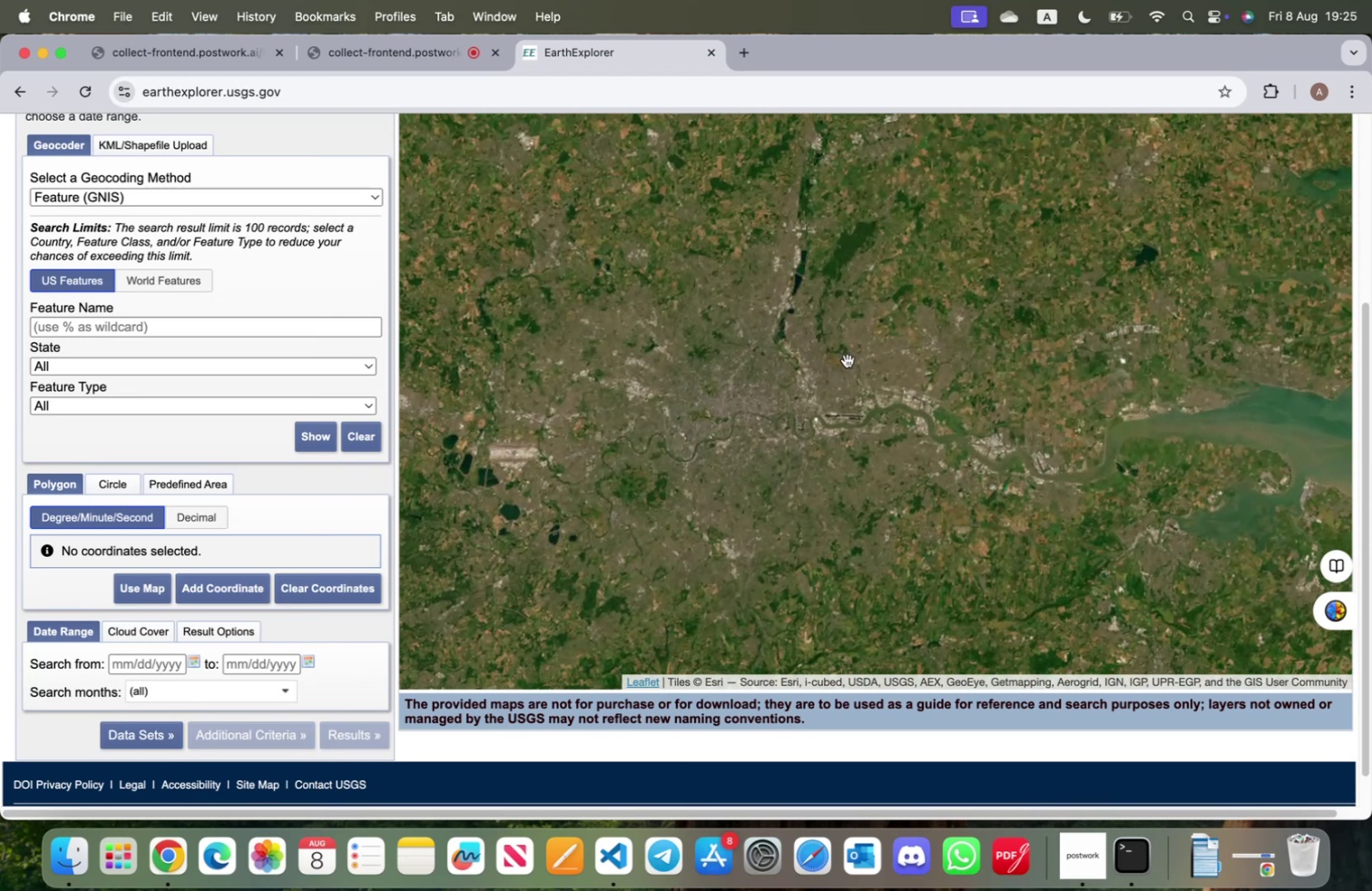 
left_click_drag(start_coordinate=[840, 369], to_coordinate=[975, 345])
 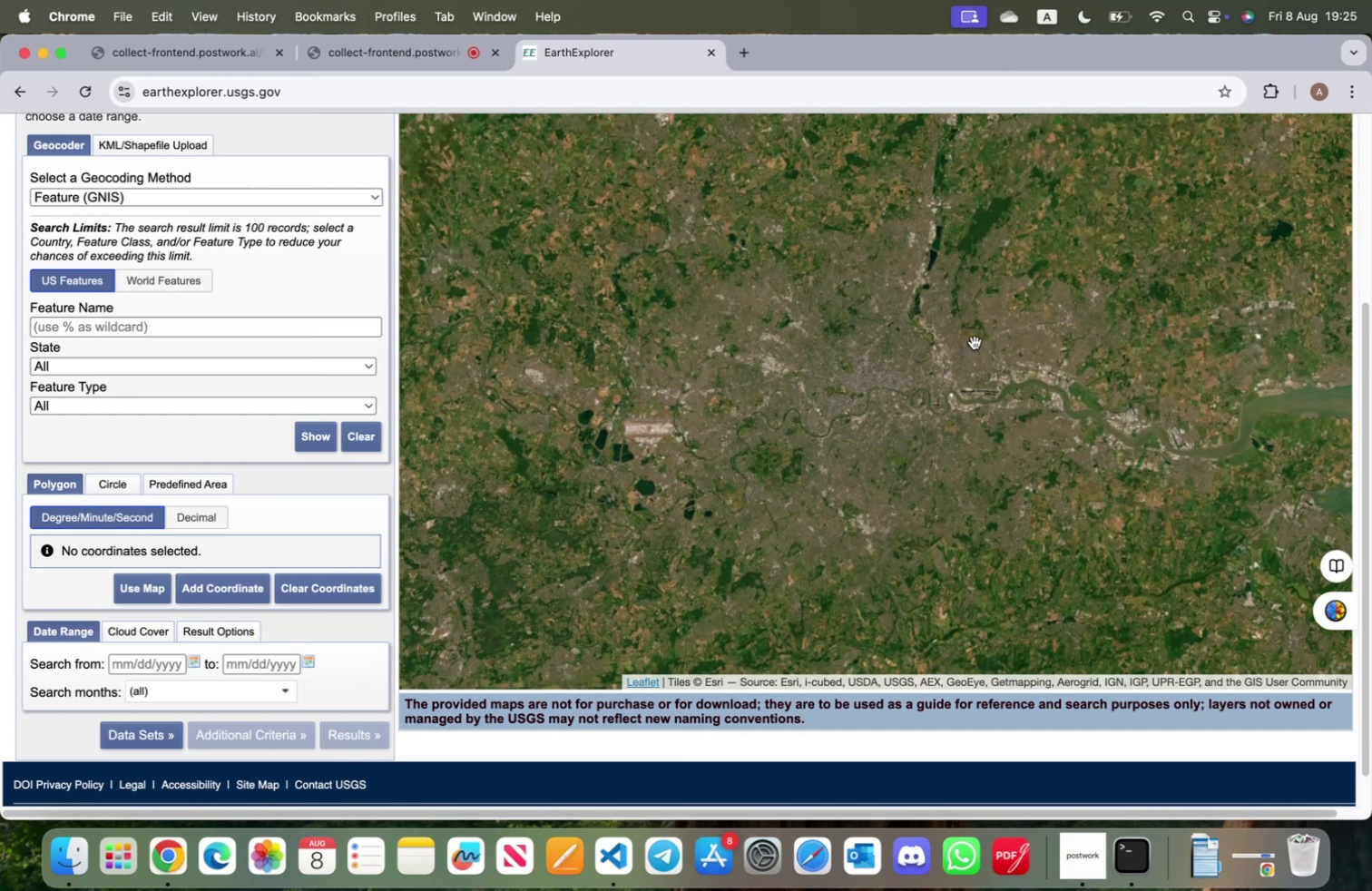 
scroll: coordinate [975, 343], scroll_direction: down, amount: 1.0
 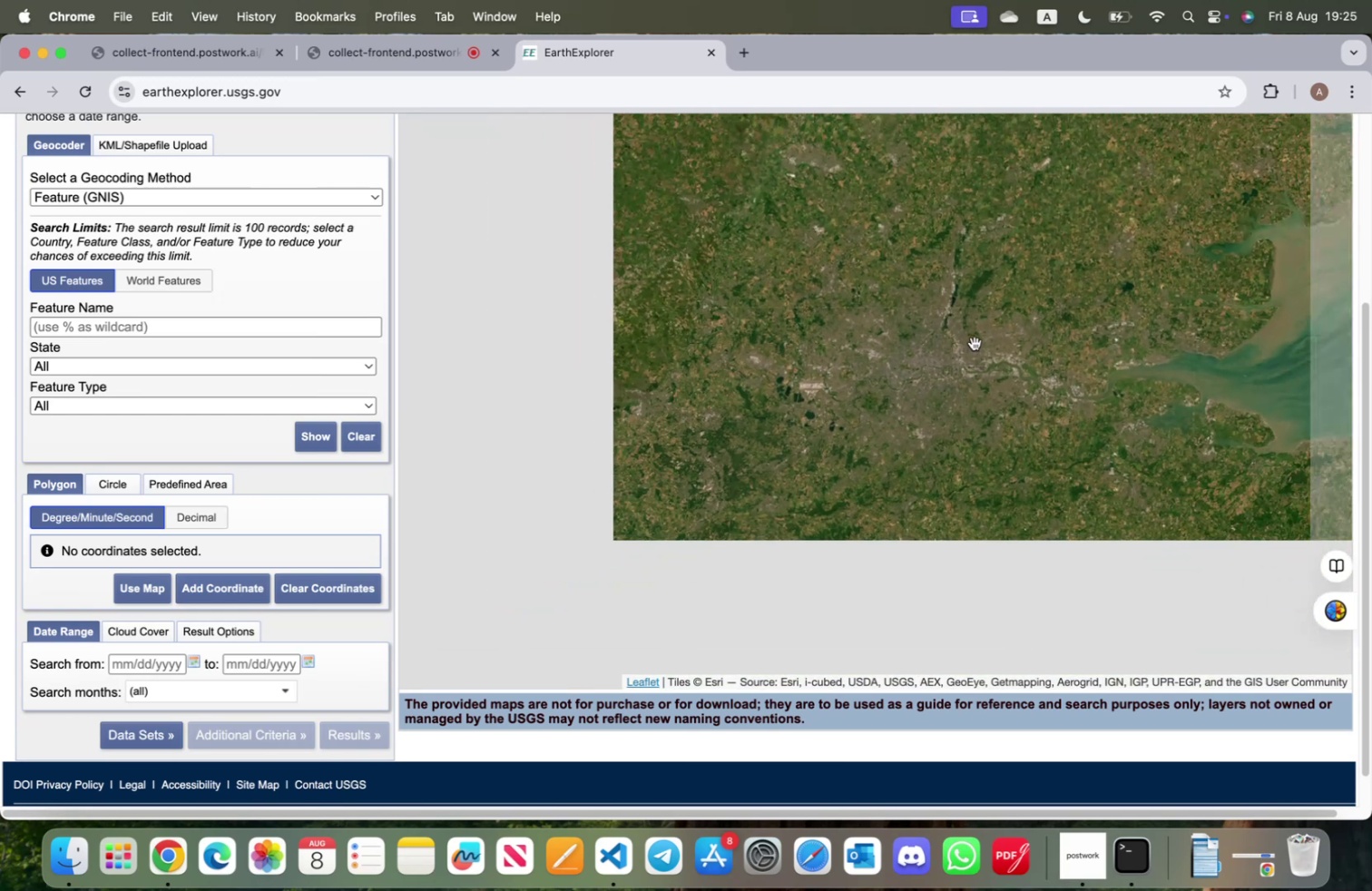 
left_click_drag(start_coordinate=[975, 343], to_coordinate=[858, 244])
 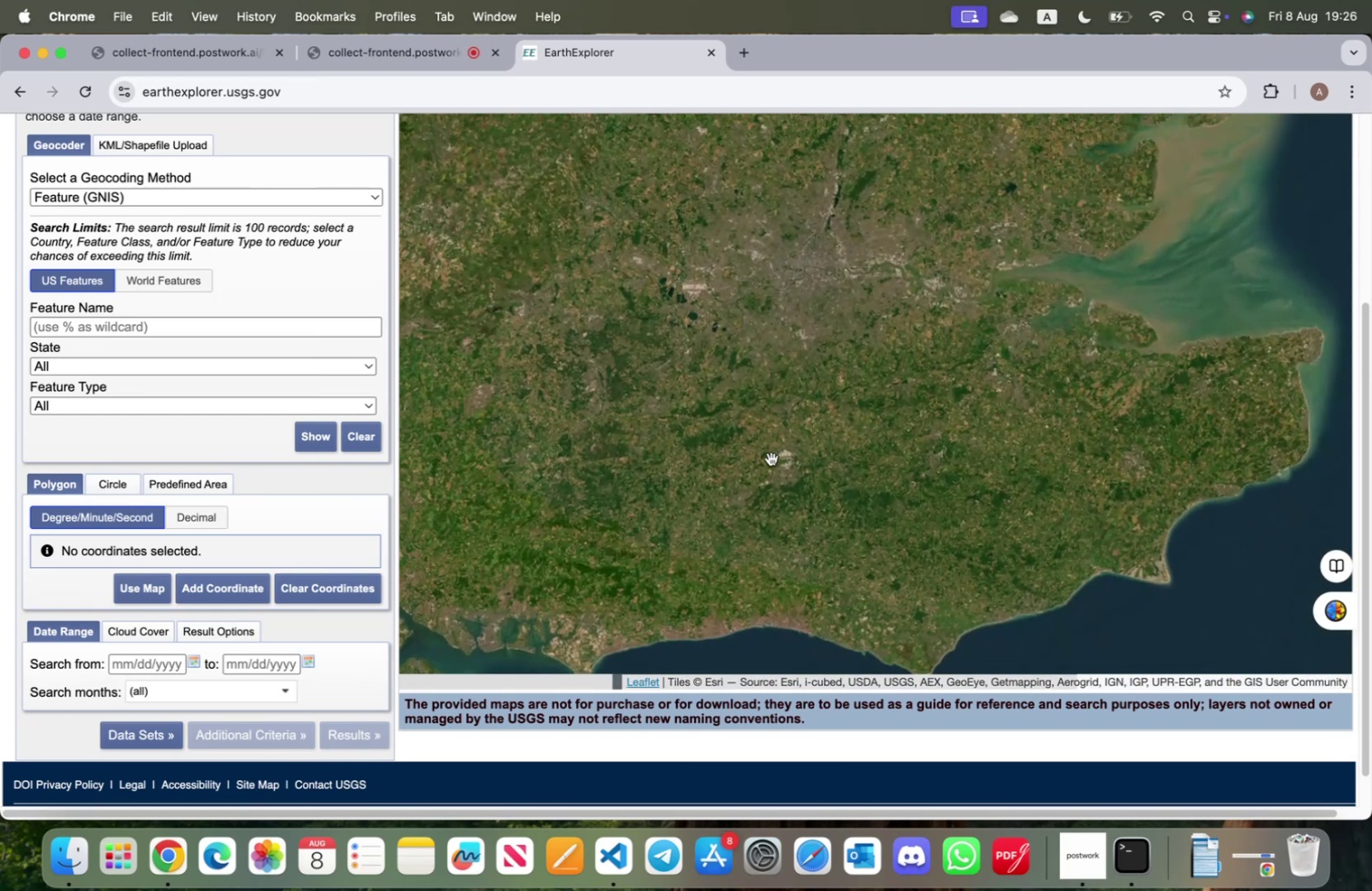 
scroll: coordinate [767, 475], scroll_direction: up, amount: 9.0
 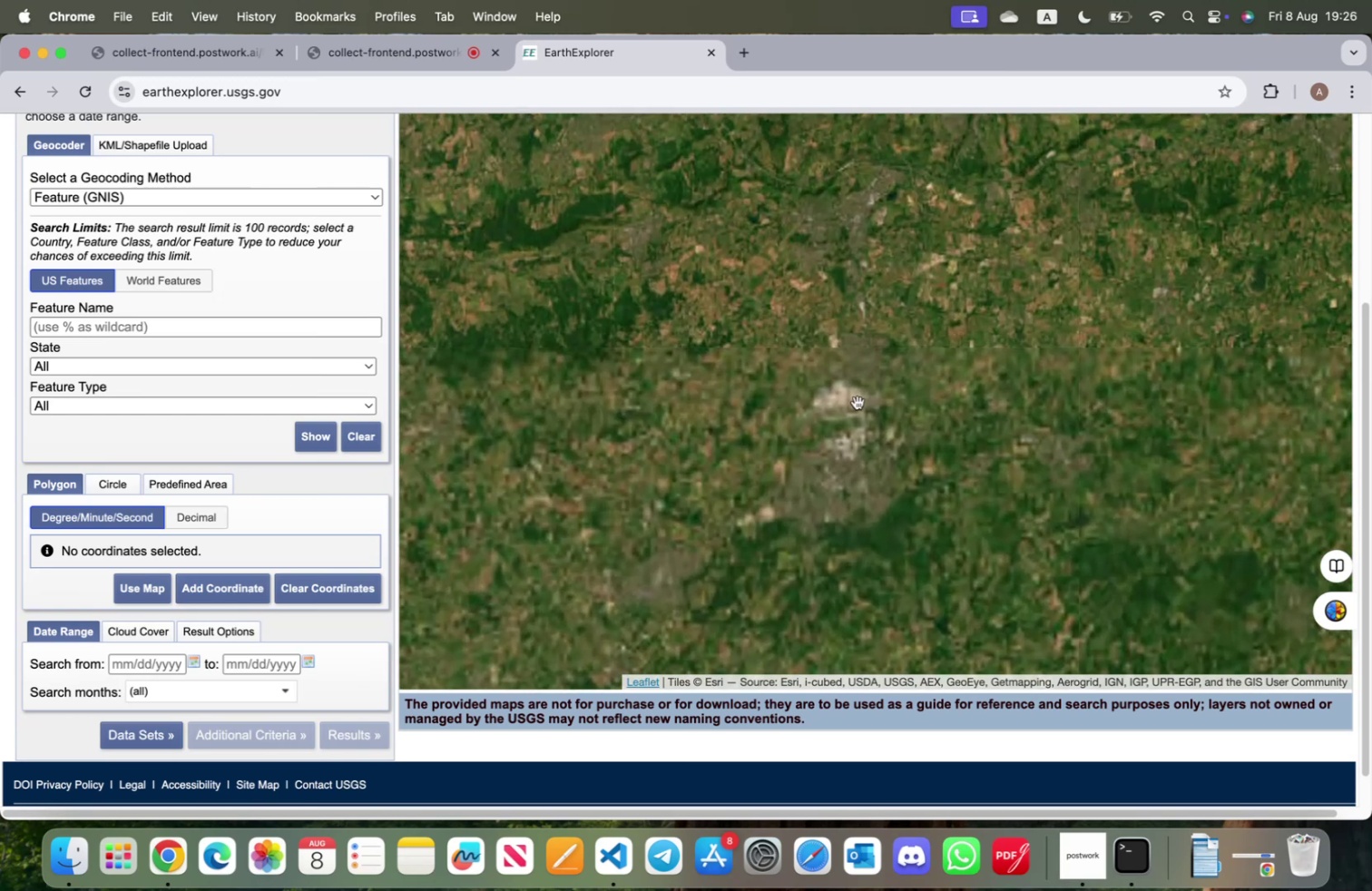 
left_click_drag(start_coordinate=[863, 266], to_coordinate=[870, 362])
 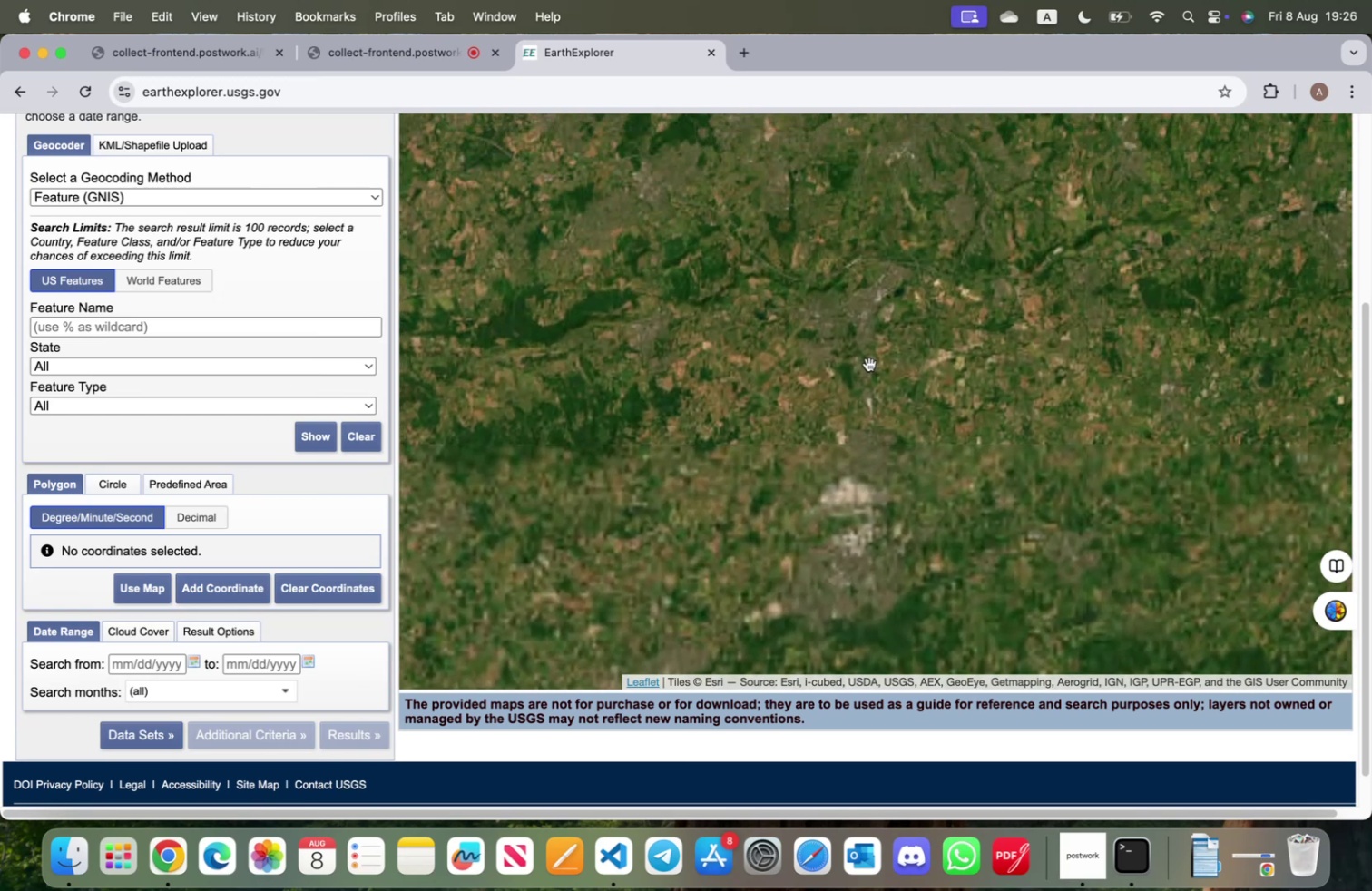 
scroll: coordinate [867, 369], scroll_direction: down, amount: 3.0
 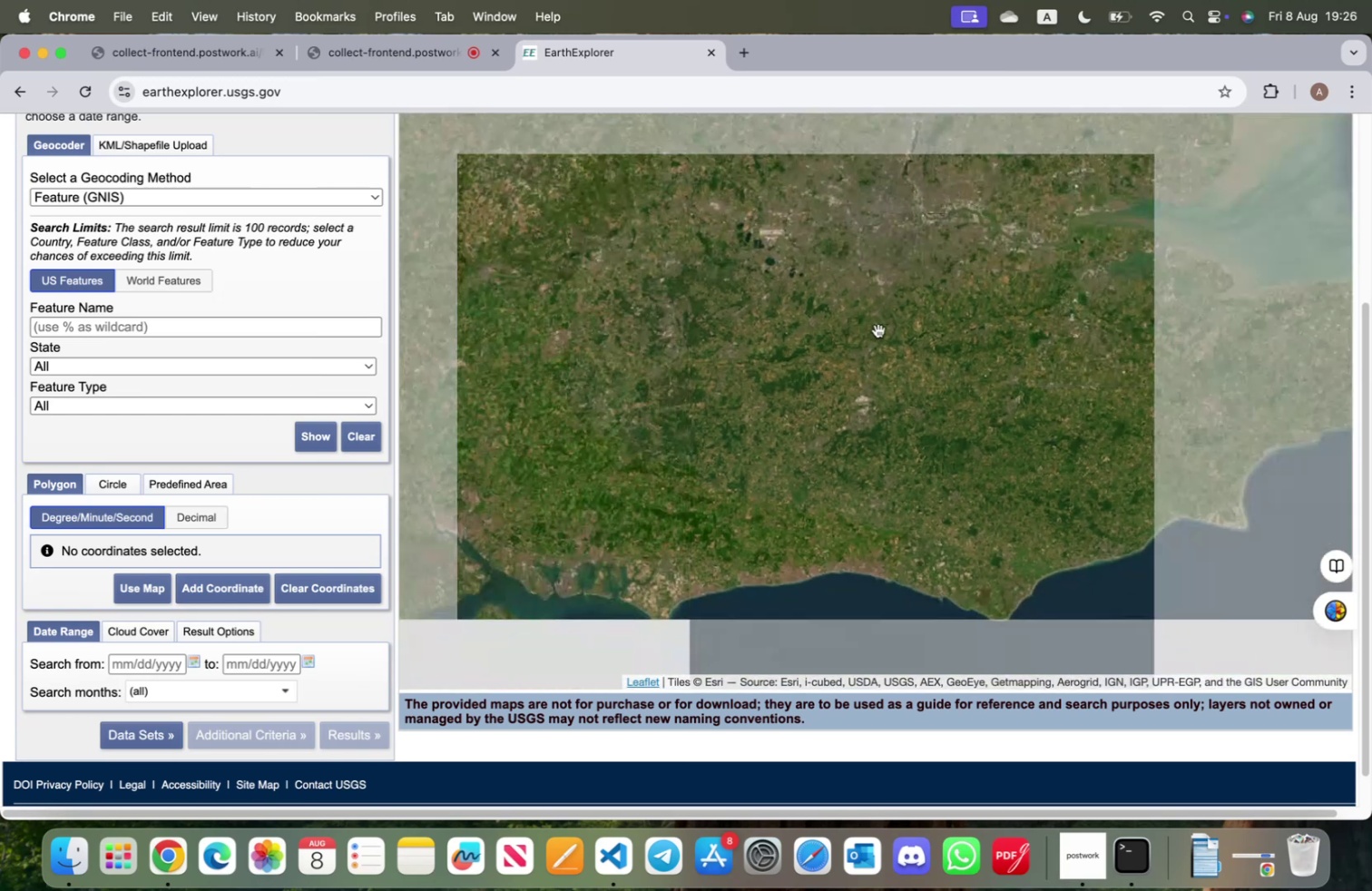 
left_click_drag(start_coordinate=[892, 291], to_coordinate=[849, 480])
 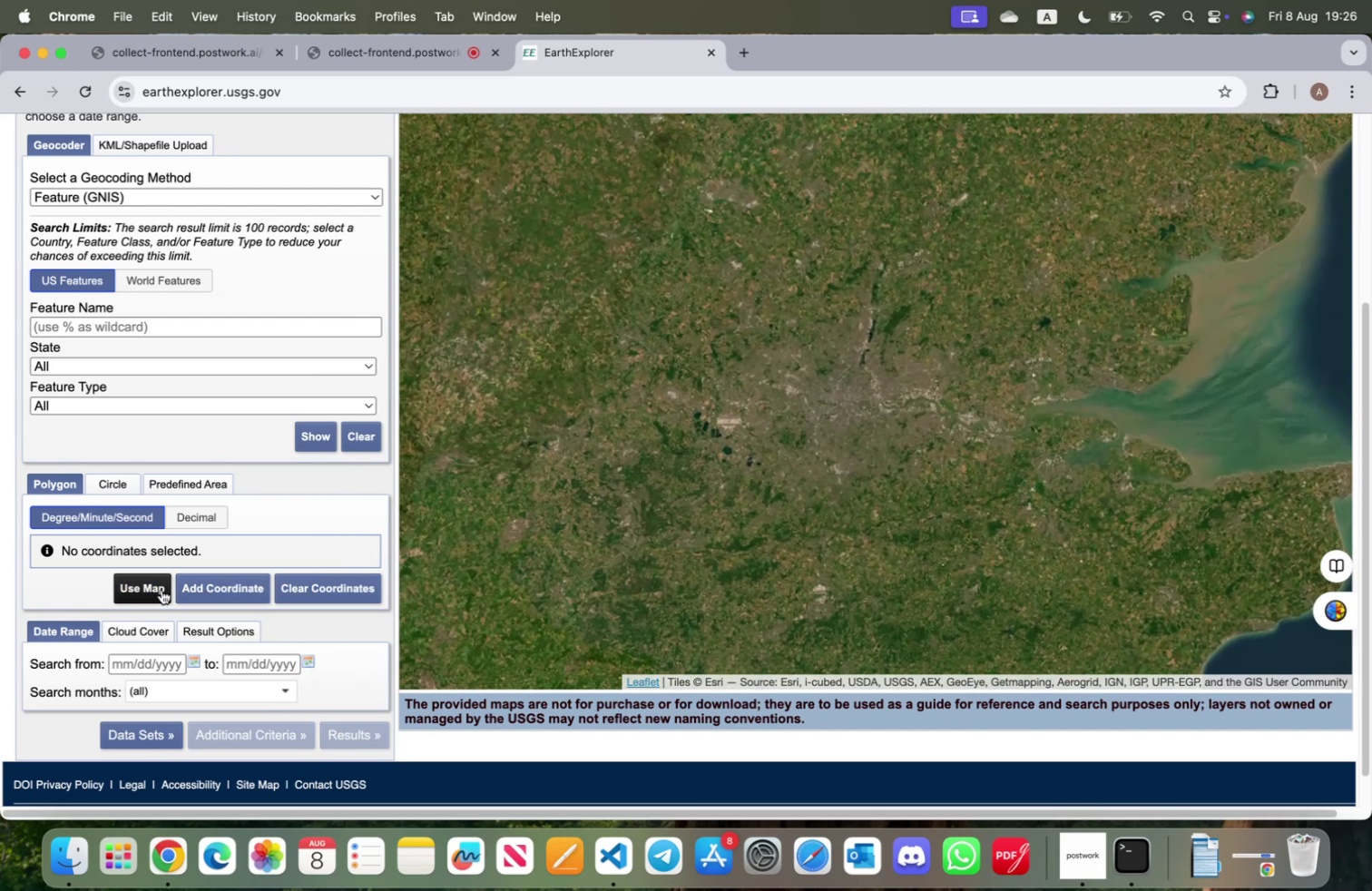 
left_click([162, 589])
 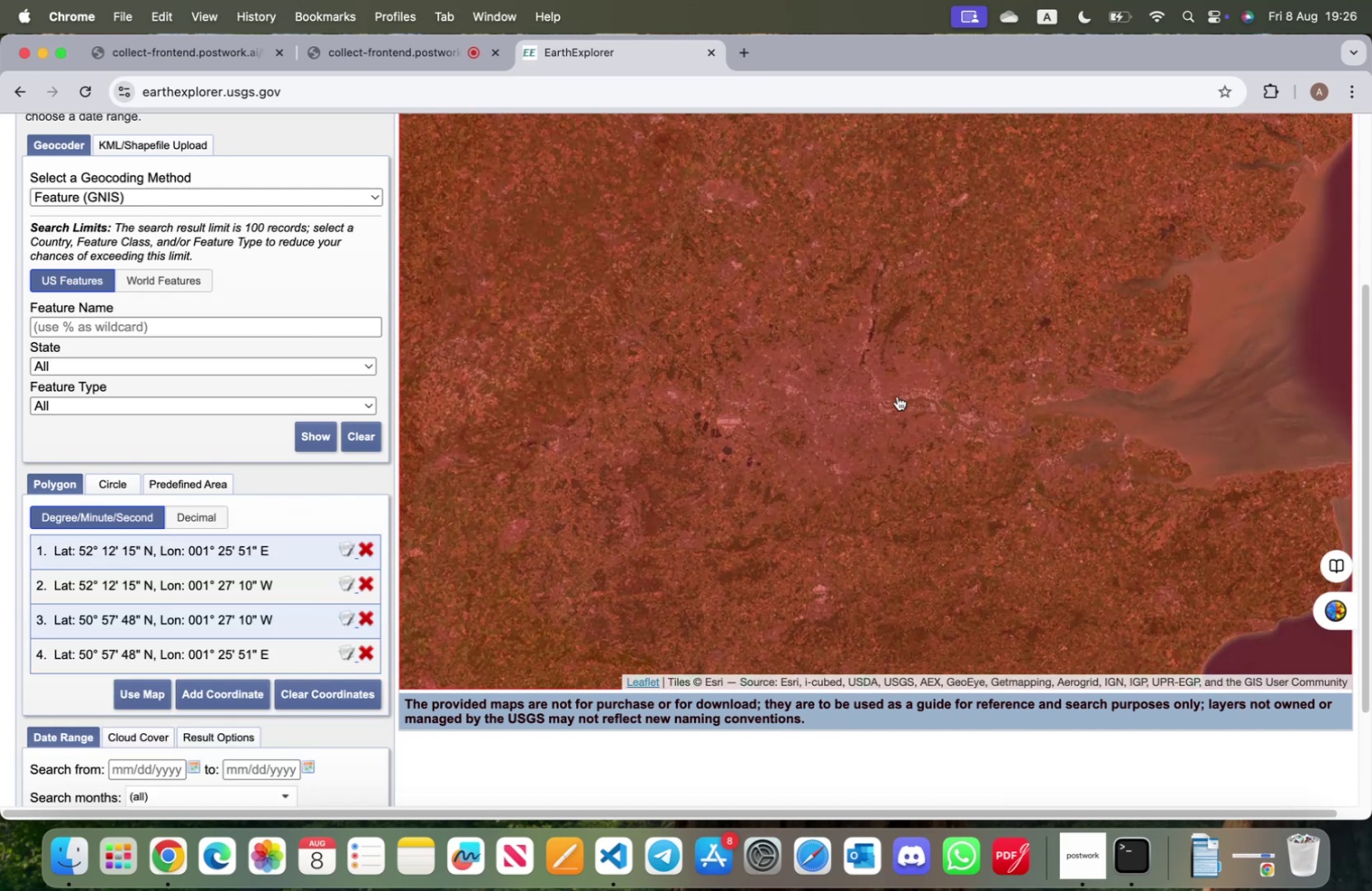 
scroll: coordinate [856, 383], scroll_direction: down, amount: 14.0
 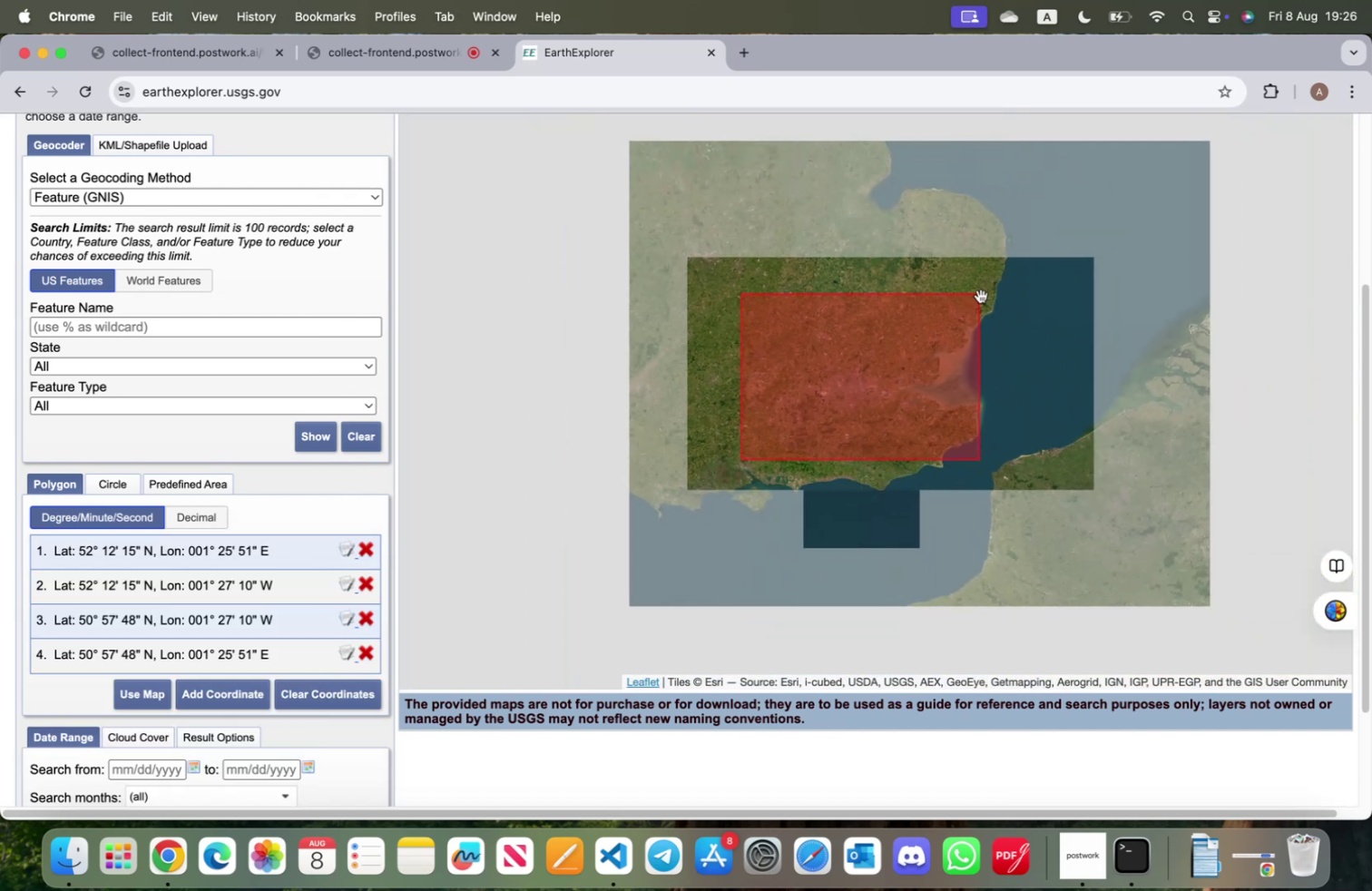 
left_click([973, 299])
 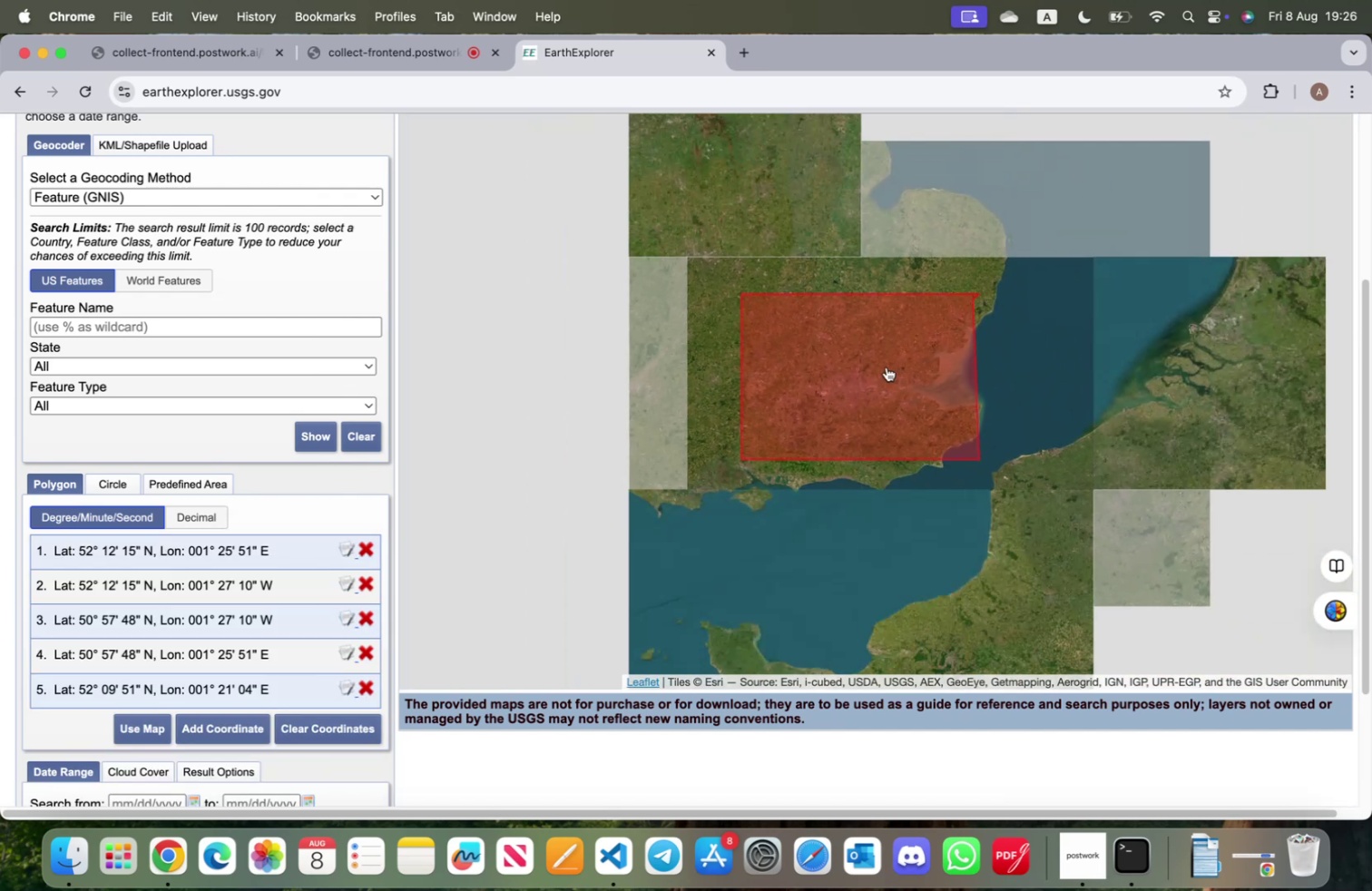 
left_click([879, 362])
 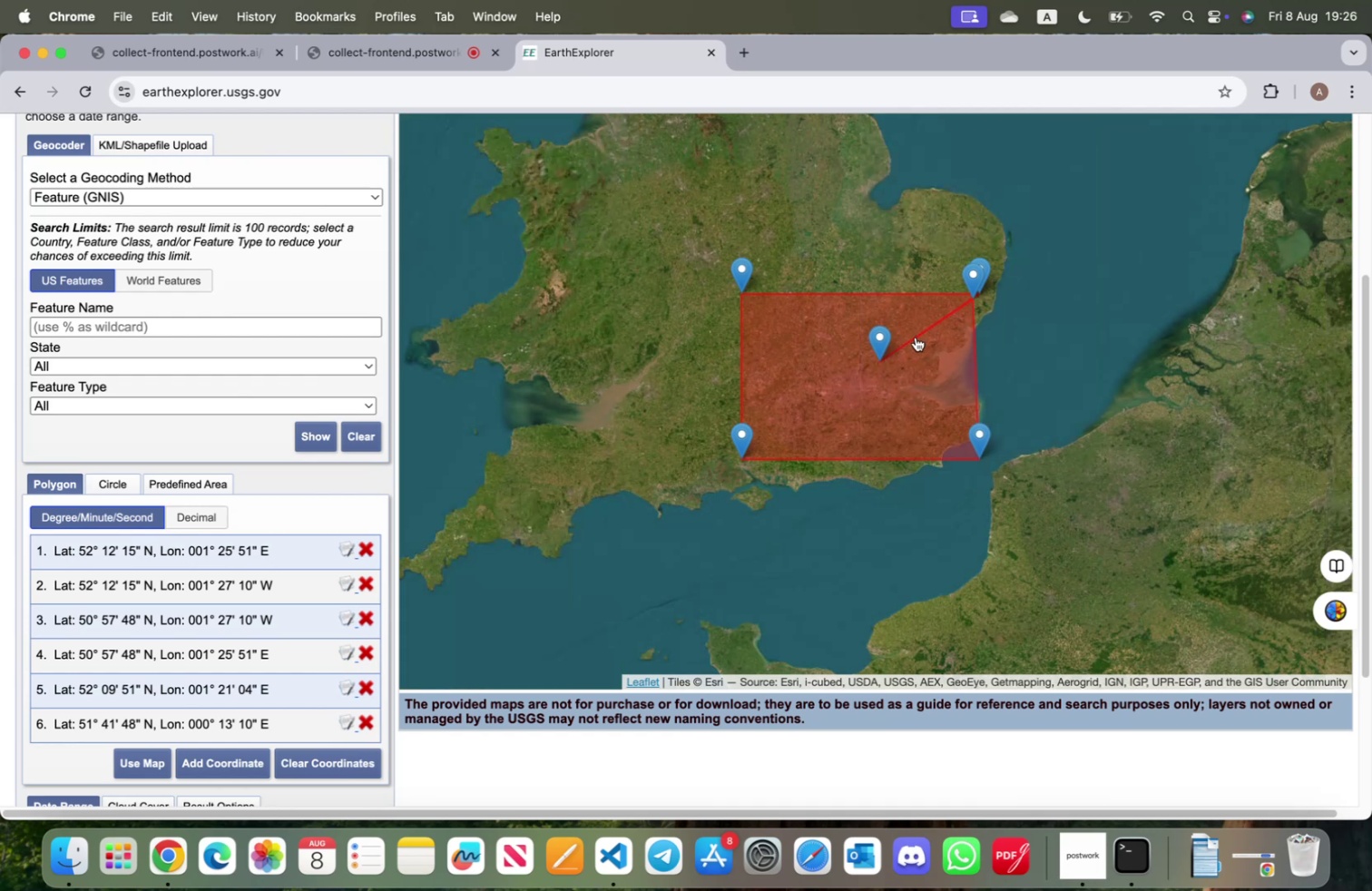 
key(Escape)
 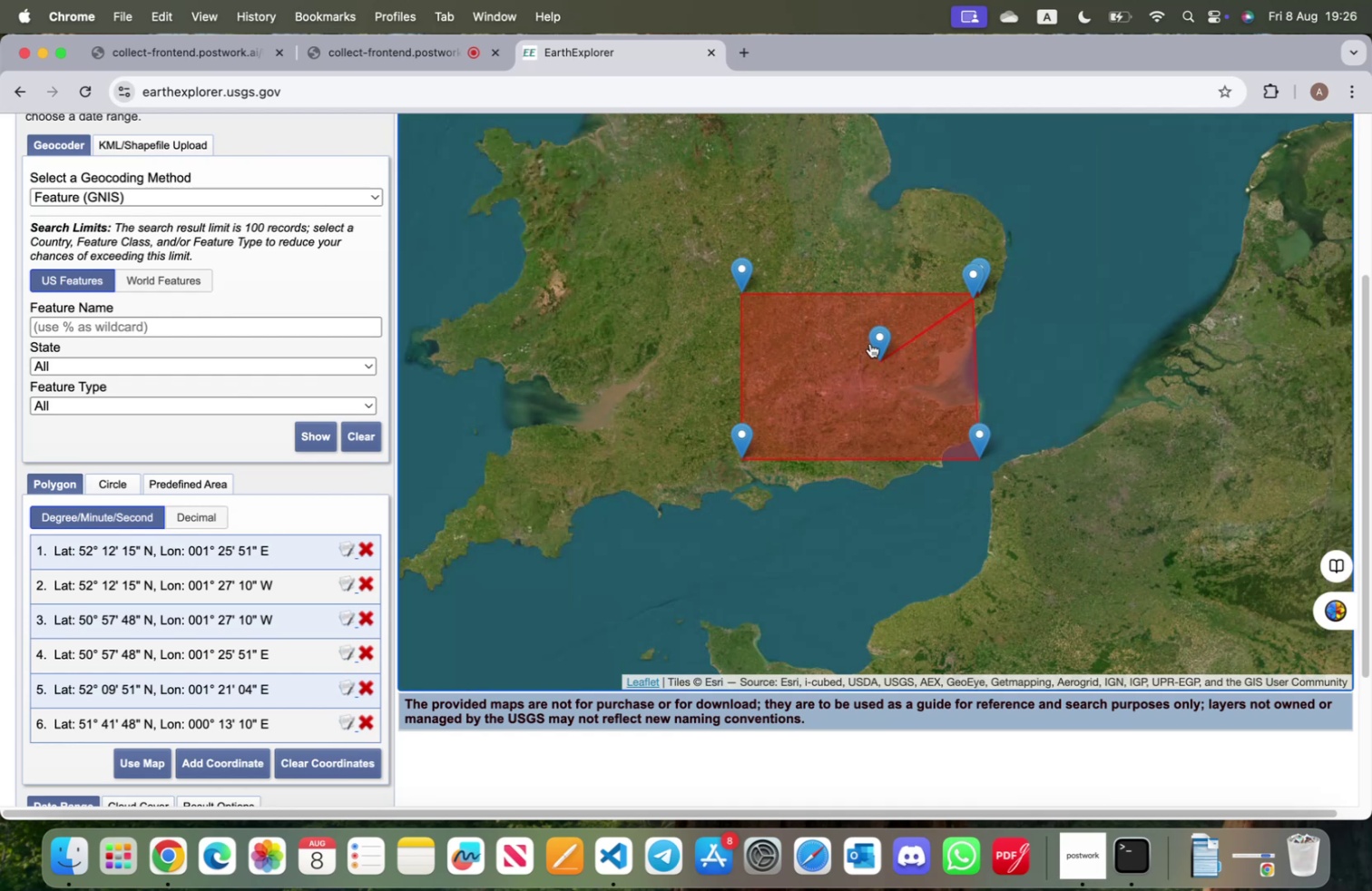 
left_click([870, 343])
 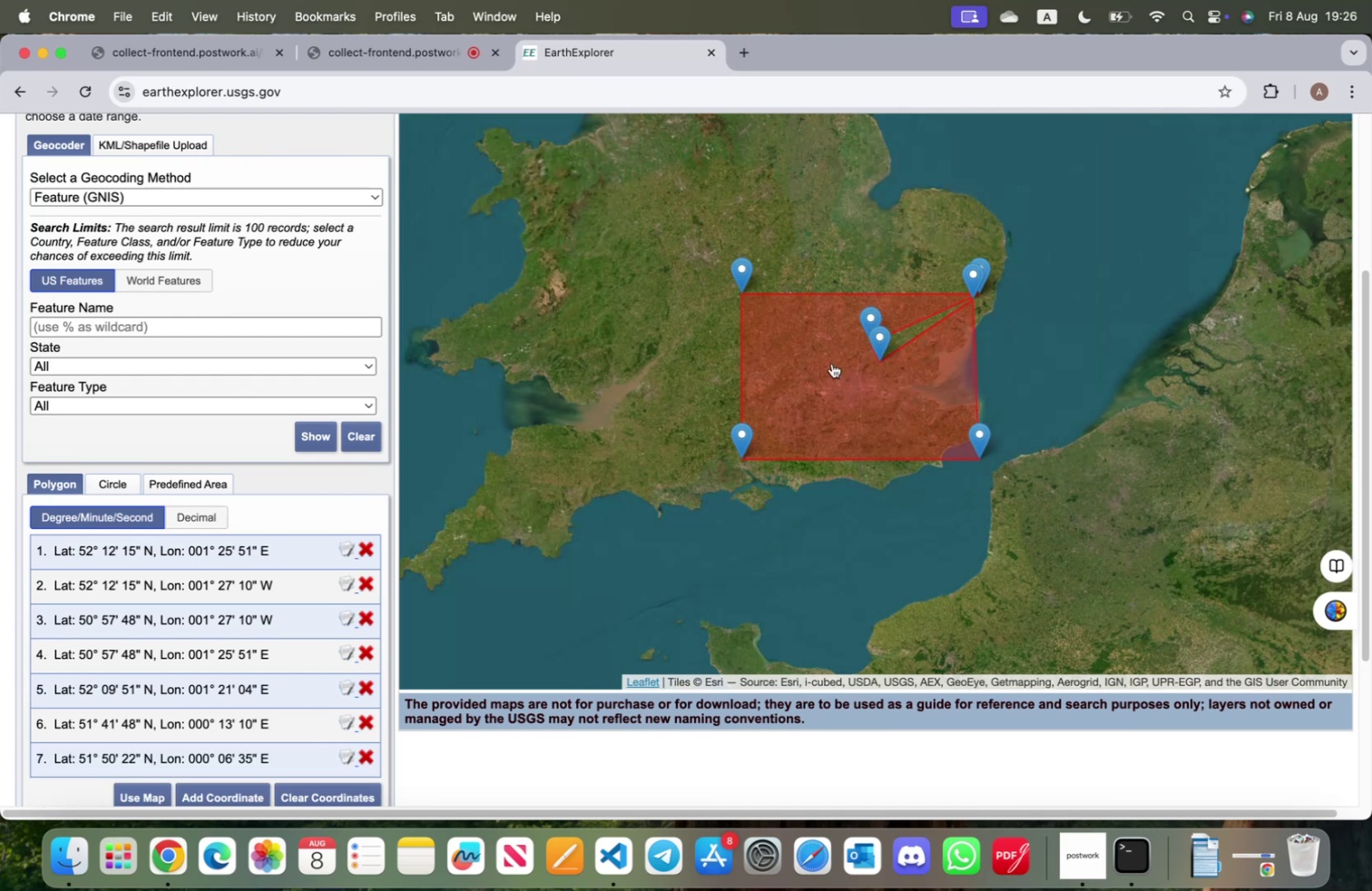 
scroll: coordinate [263, 665], scroll_direction: down, amount: 3.0
 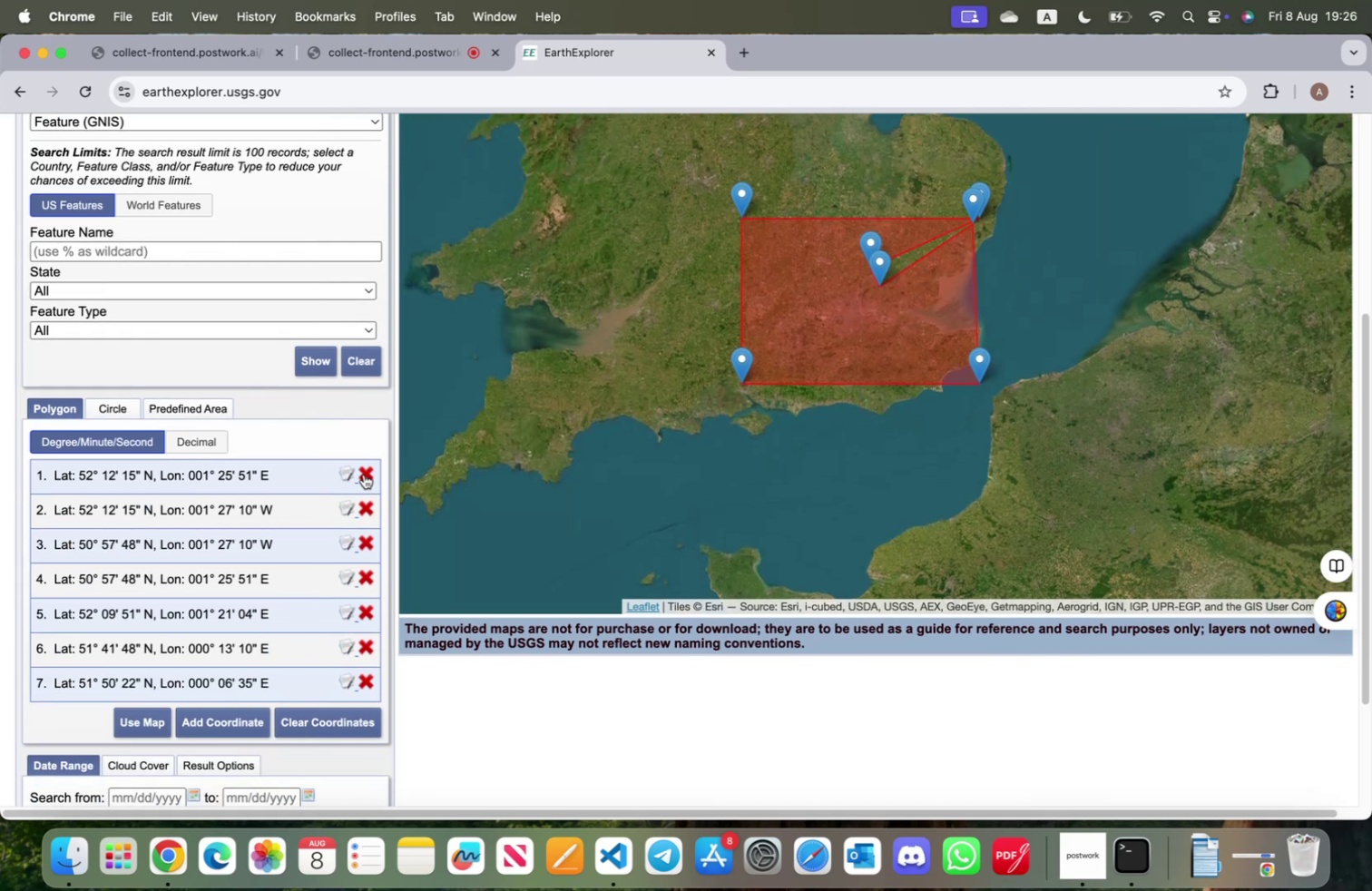 
double_click([364, 474])
 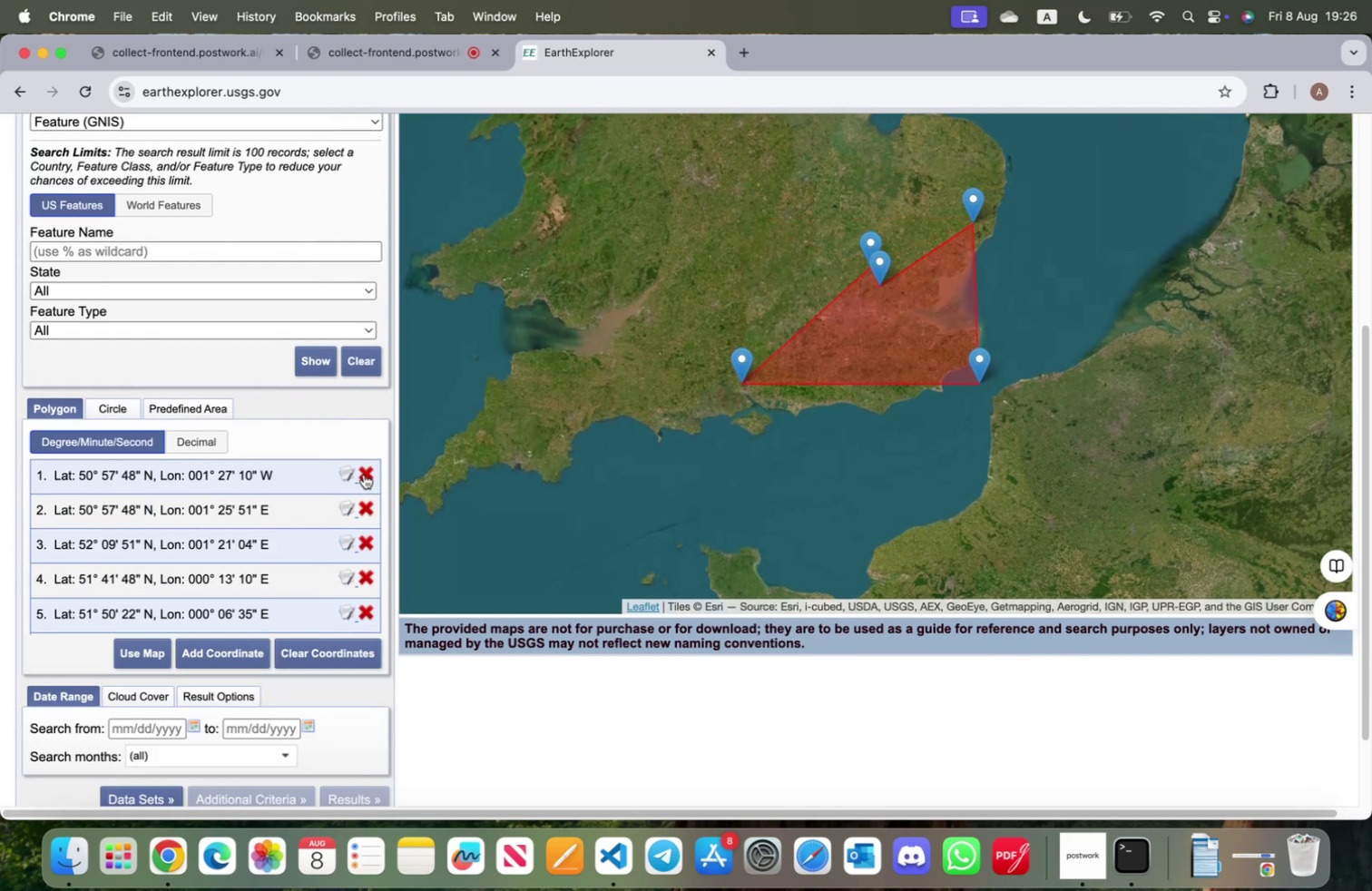 
triple_click([364, 474])
 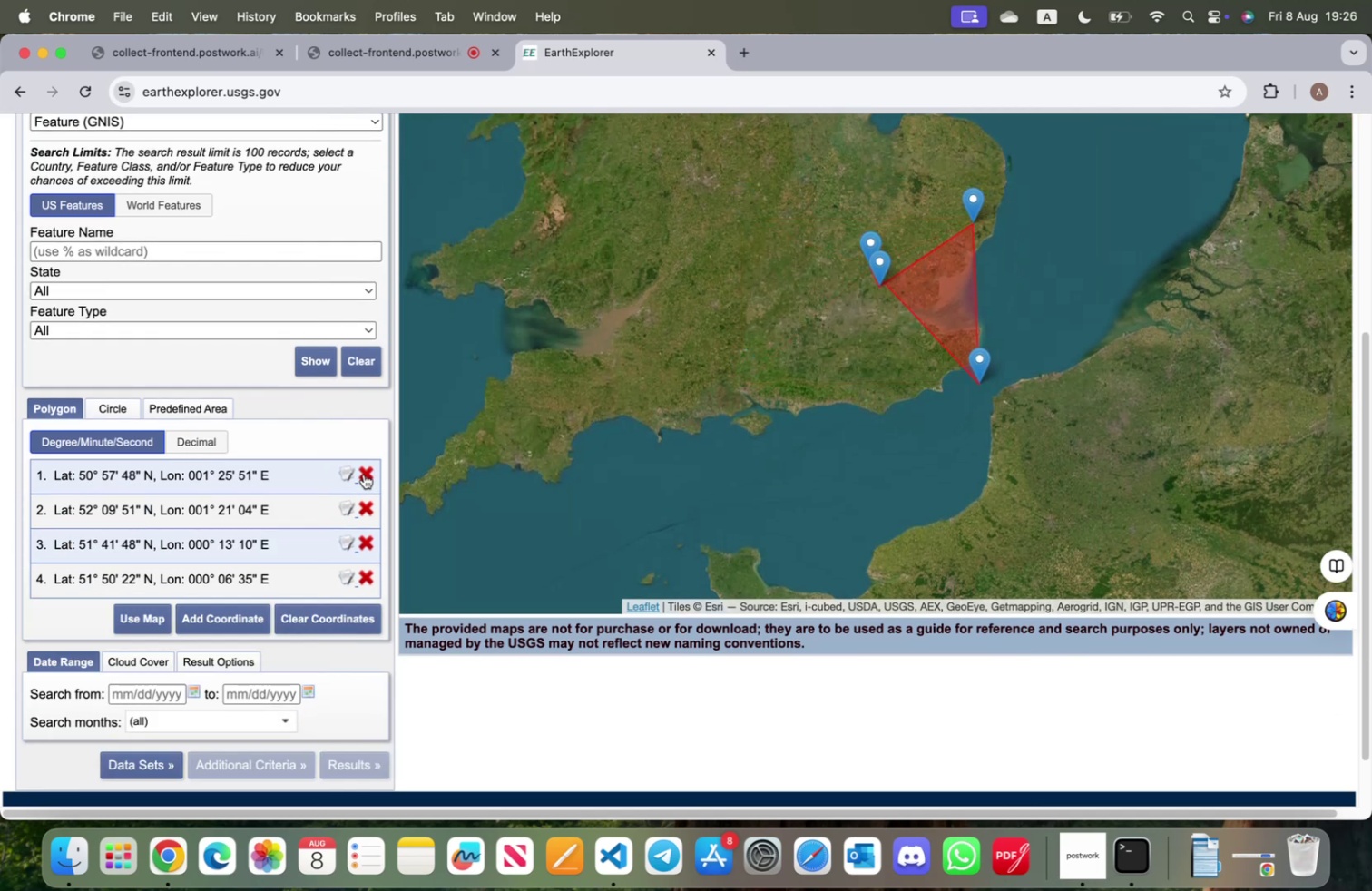 
triple_click([364, 474])
 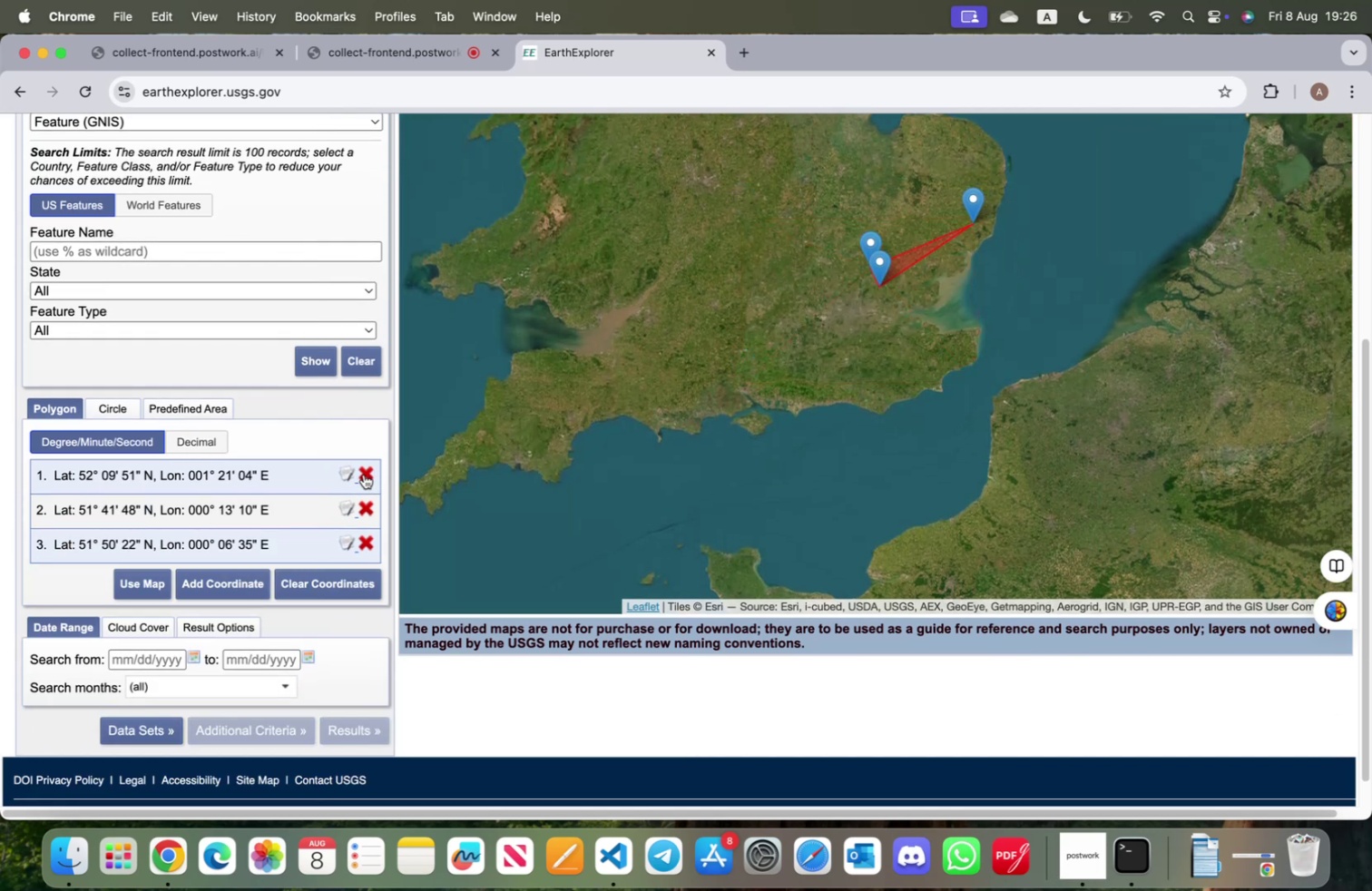 
triple_click([364, 474])
 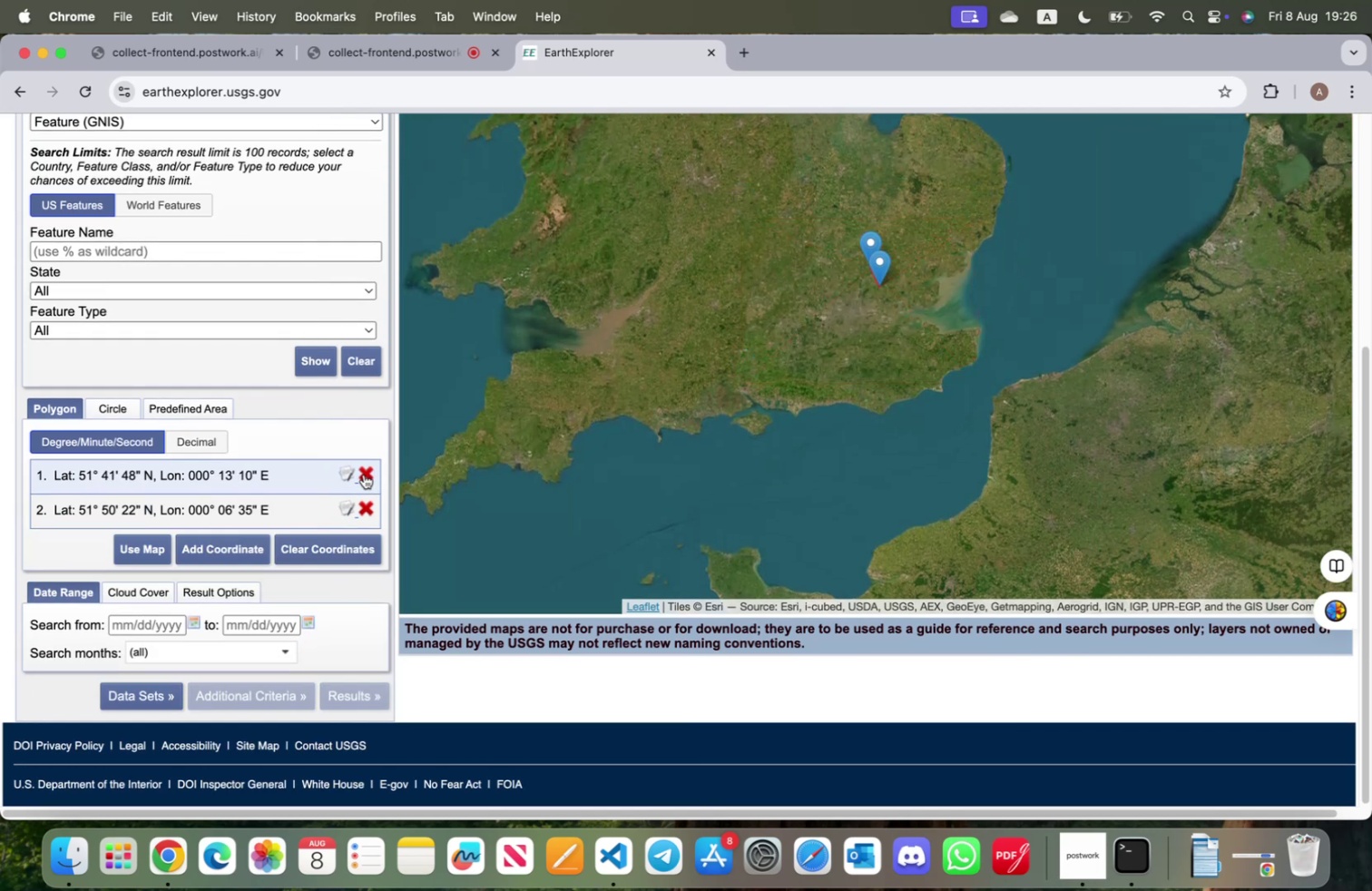 
triple_click([364, 474])
 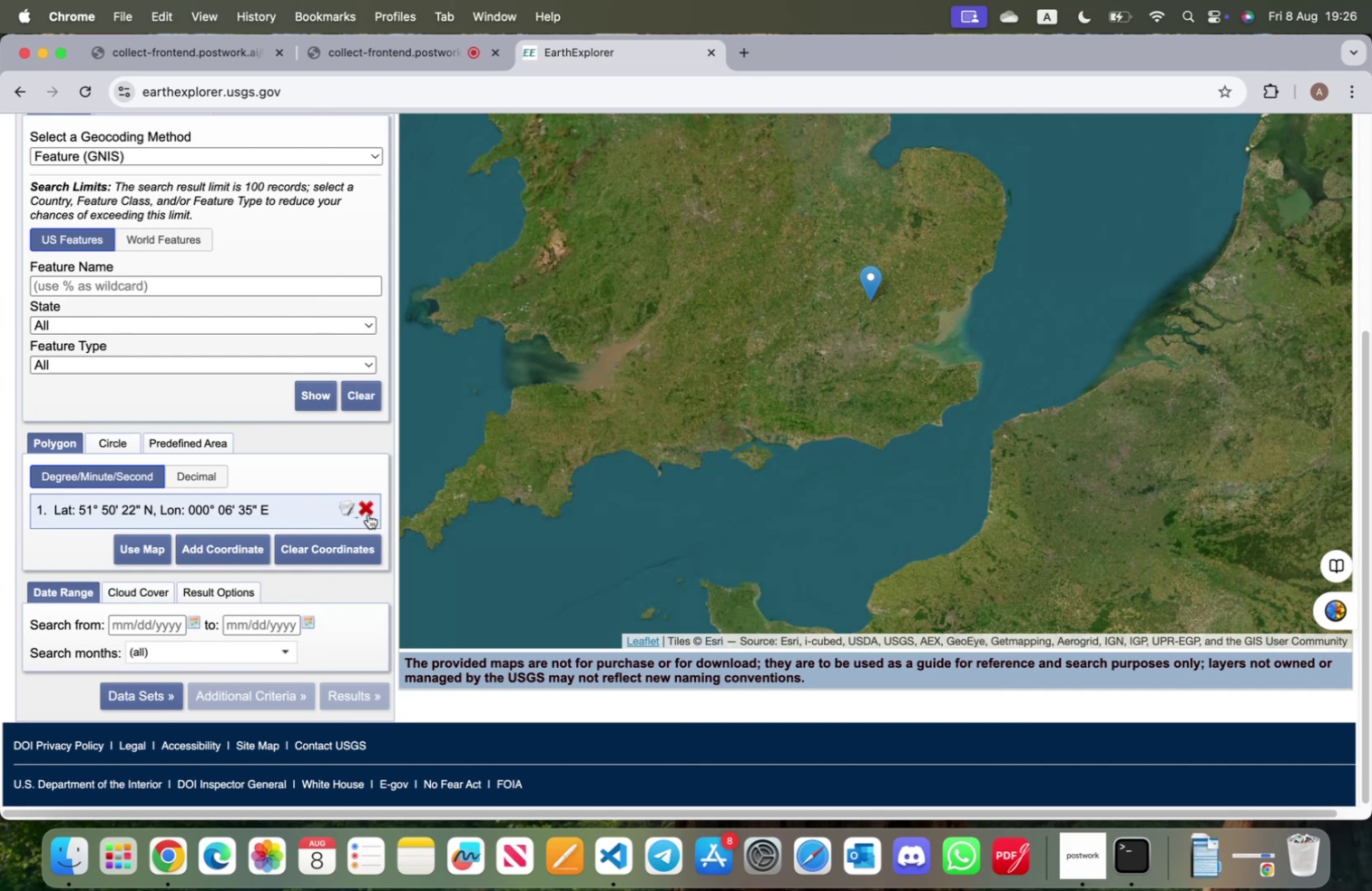 
left_click([368, 514])
 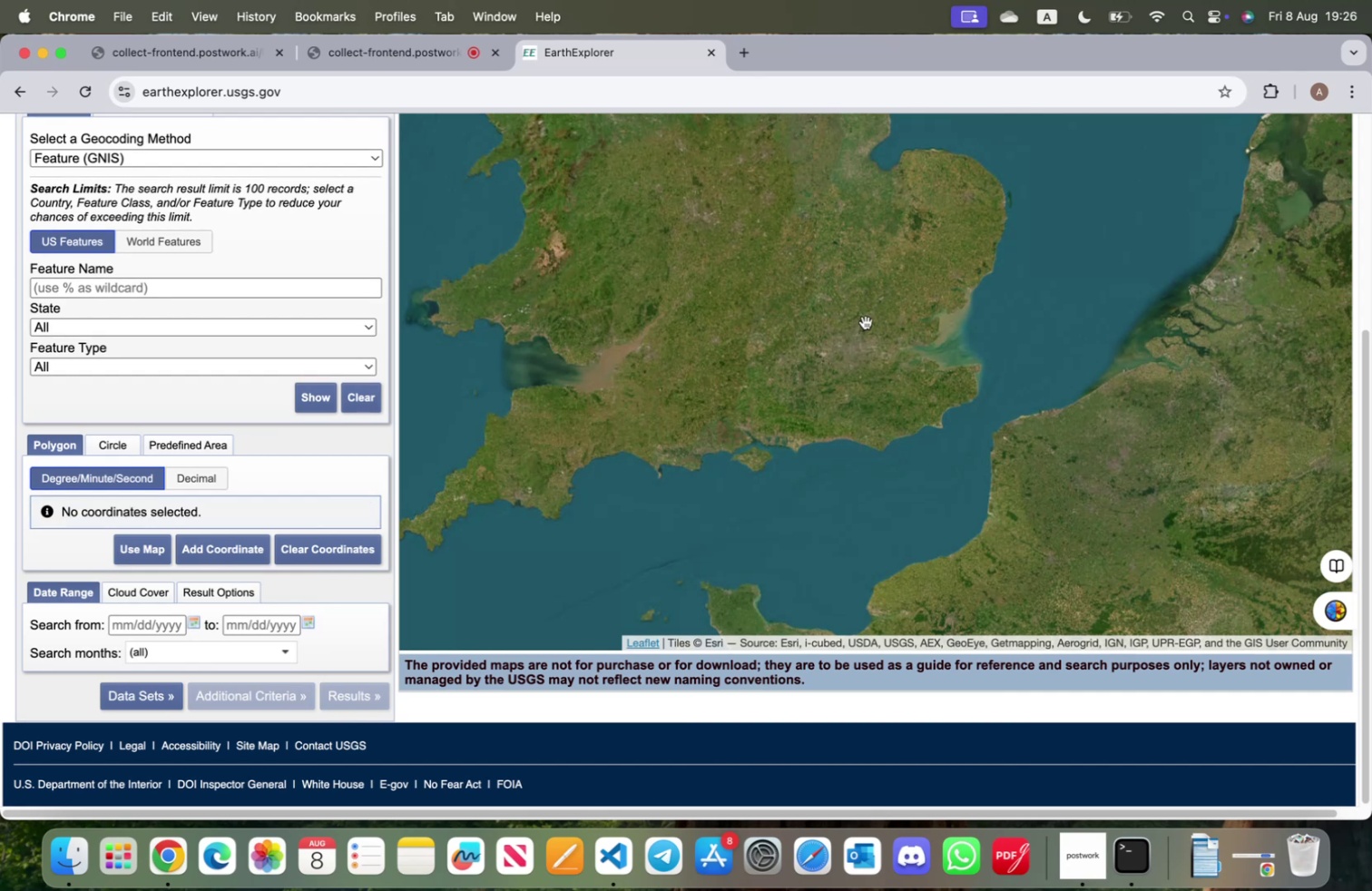 
scroll: coordinate [865, 373], scroll_direction: up, amount: 5.0
 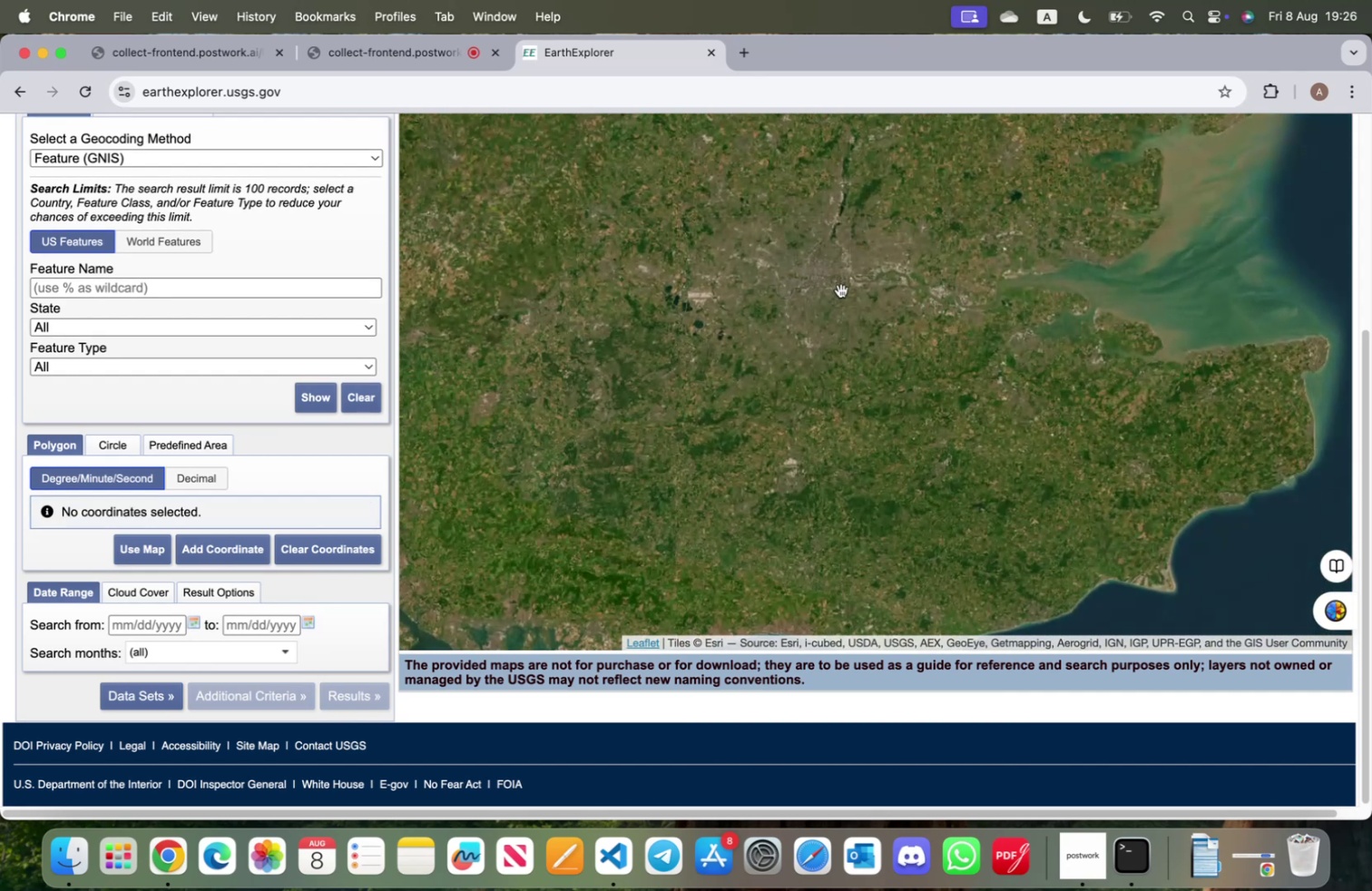 
left_click_drag(start_coordinate=[838, 280], to_coordinate=[852, 401])
 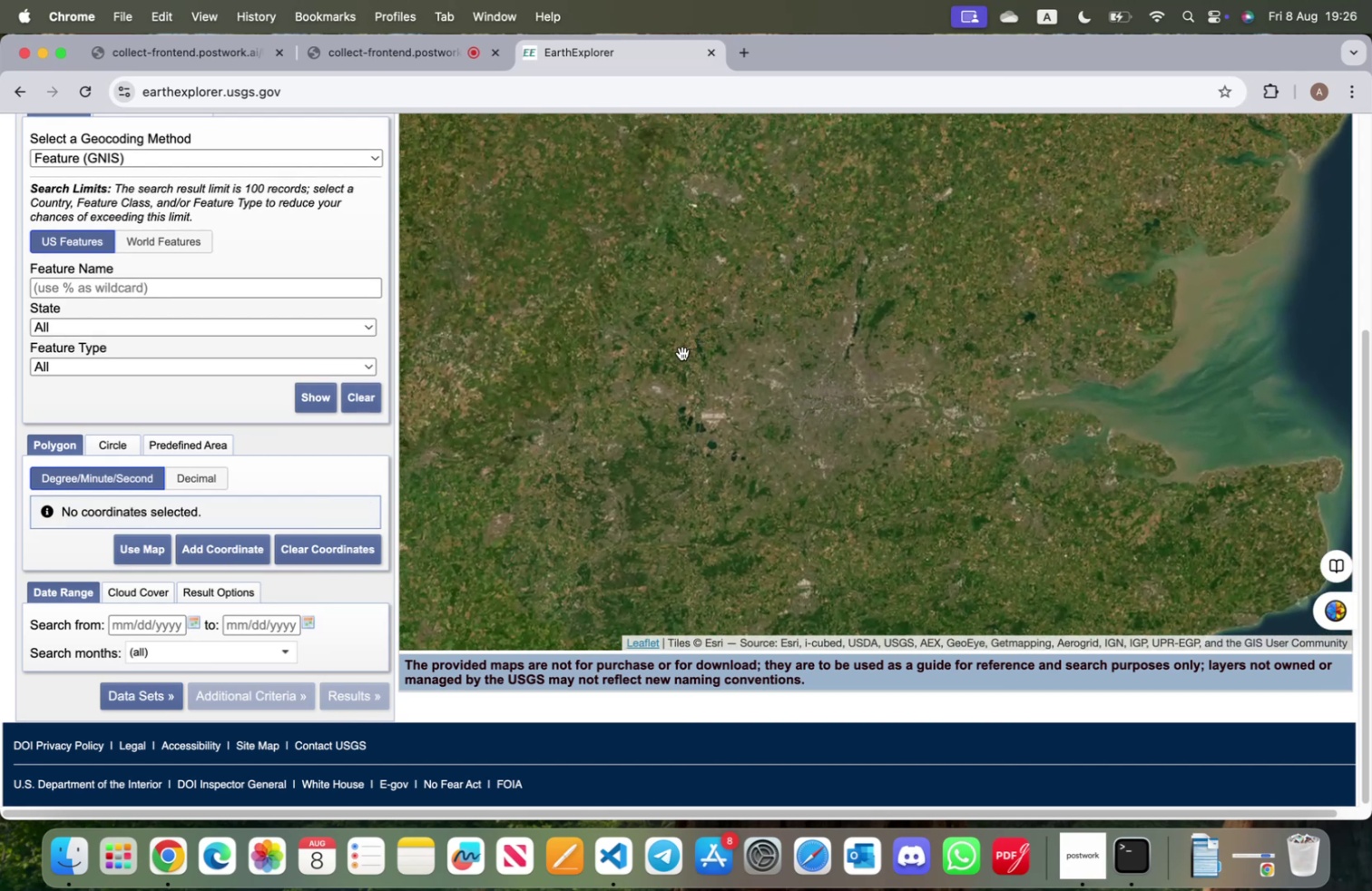 
left_click([672, 353])
 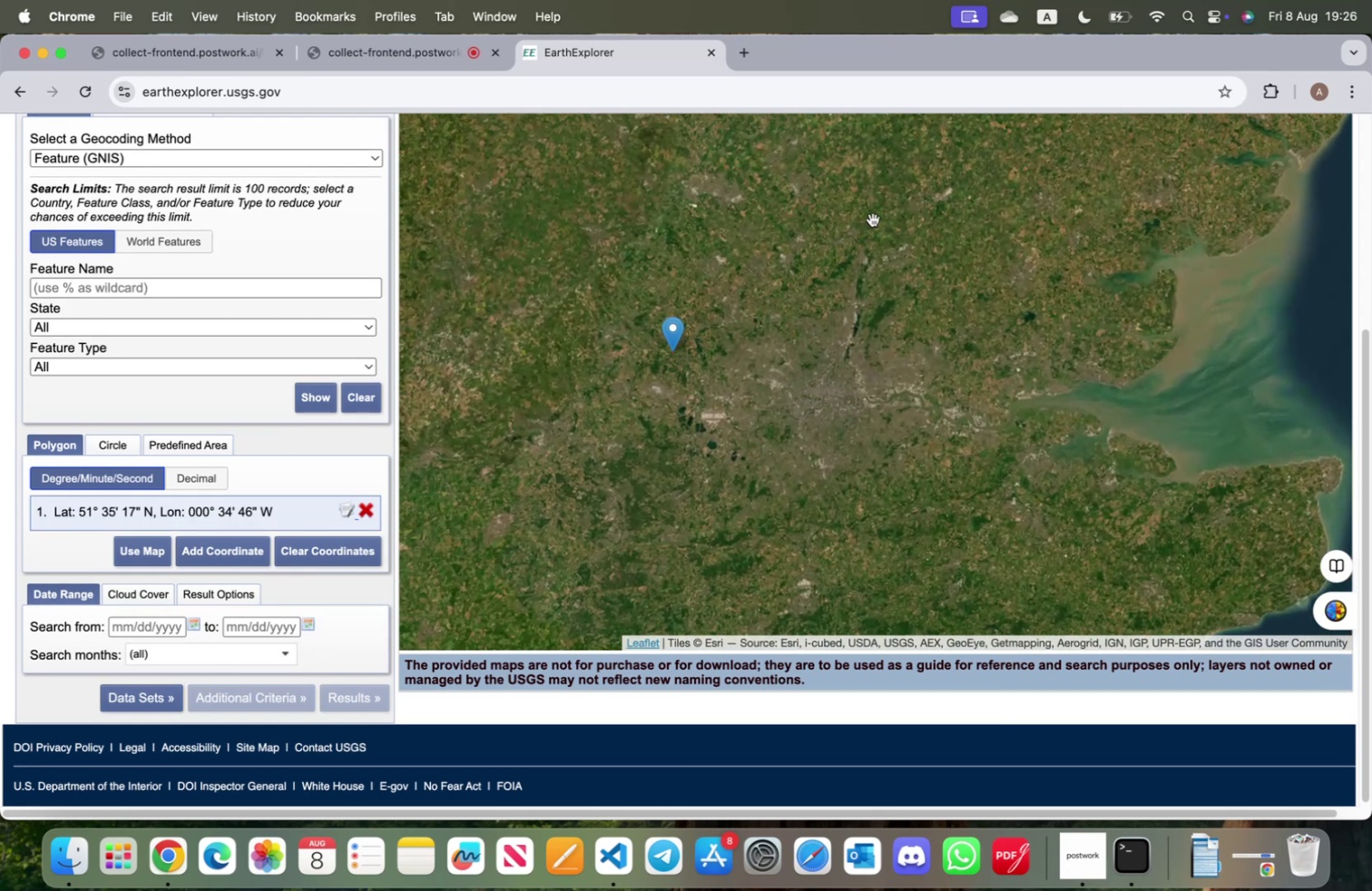 
left_click([874, 217])
 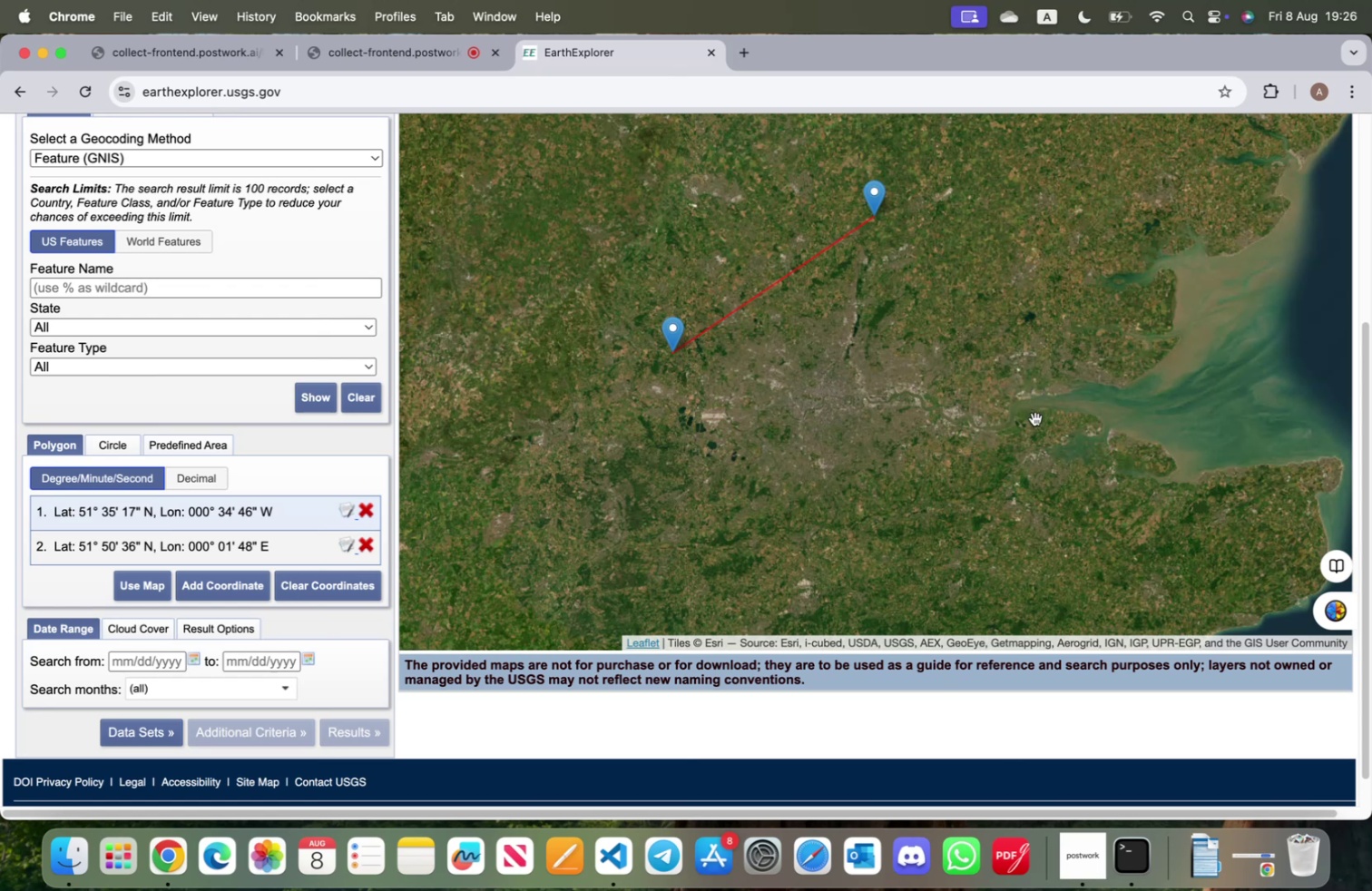 
left_click([1044, 426])
 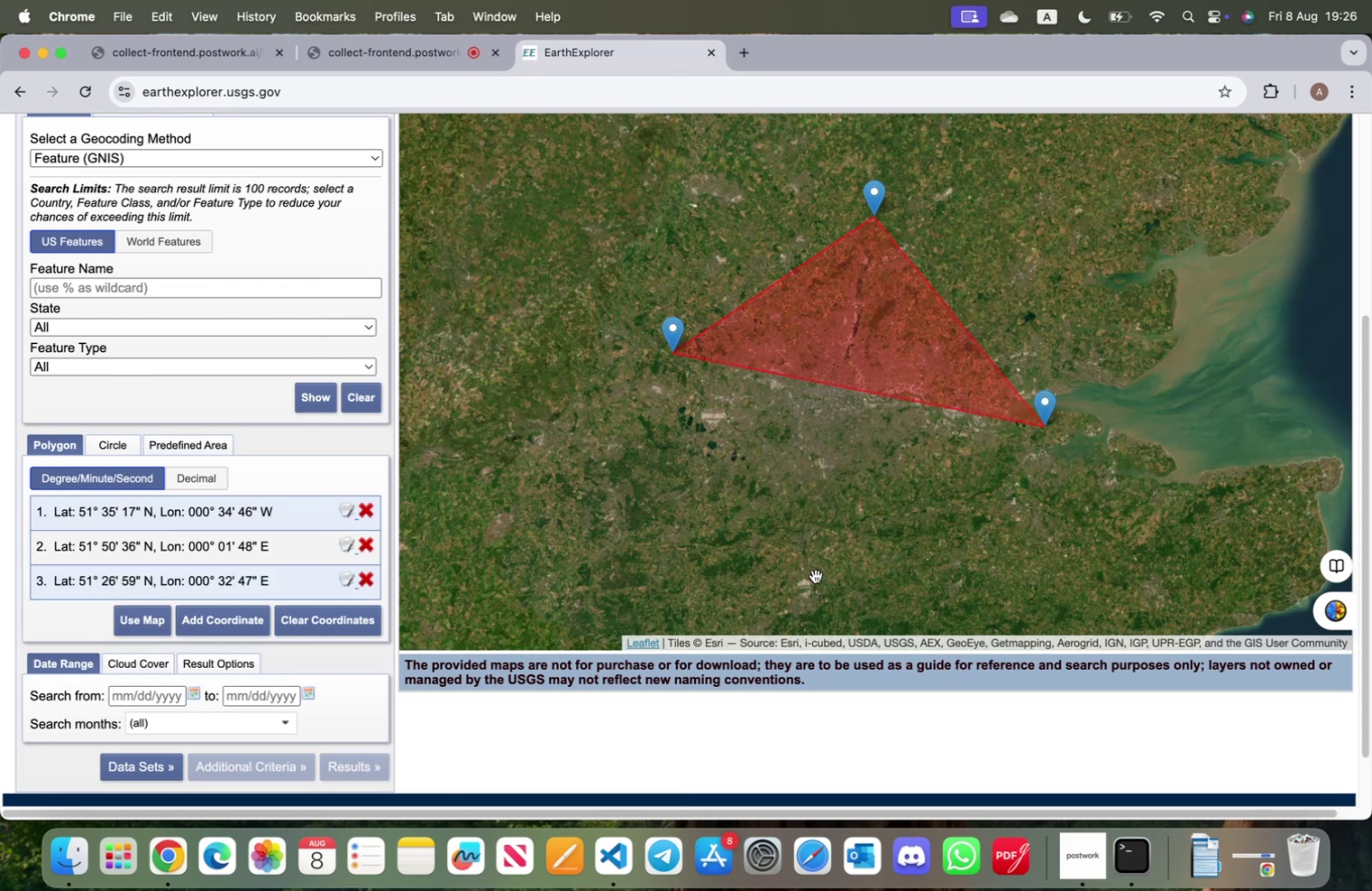 
scroll: coordinate [828, 514], scroll_direction: down, amount: 1.0
 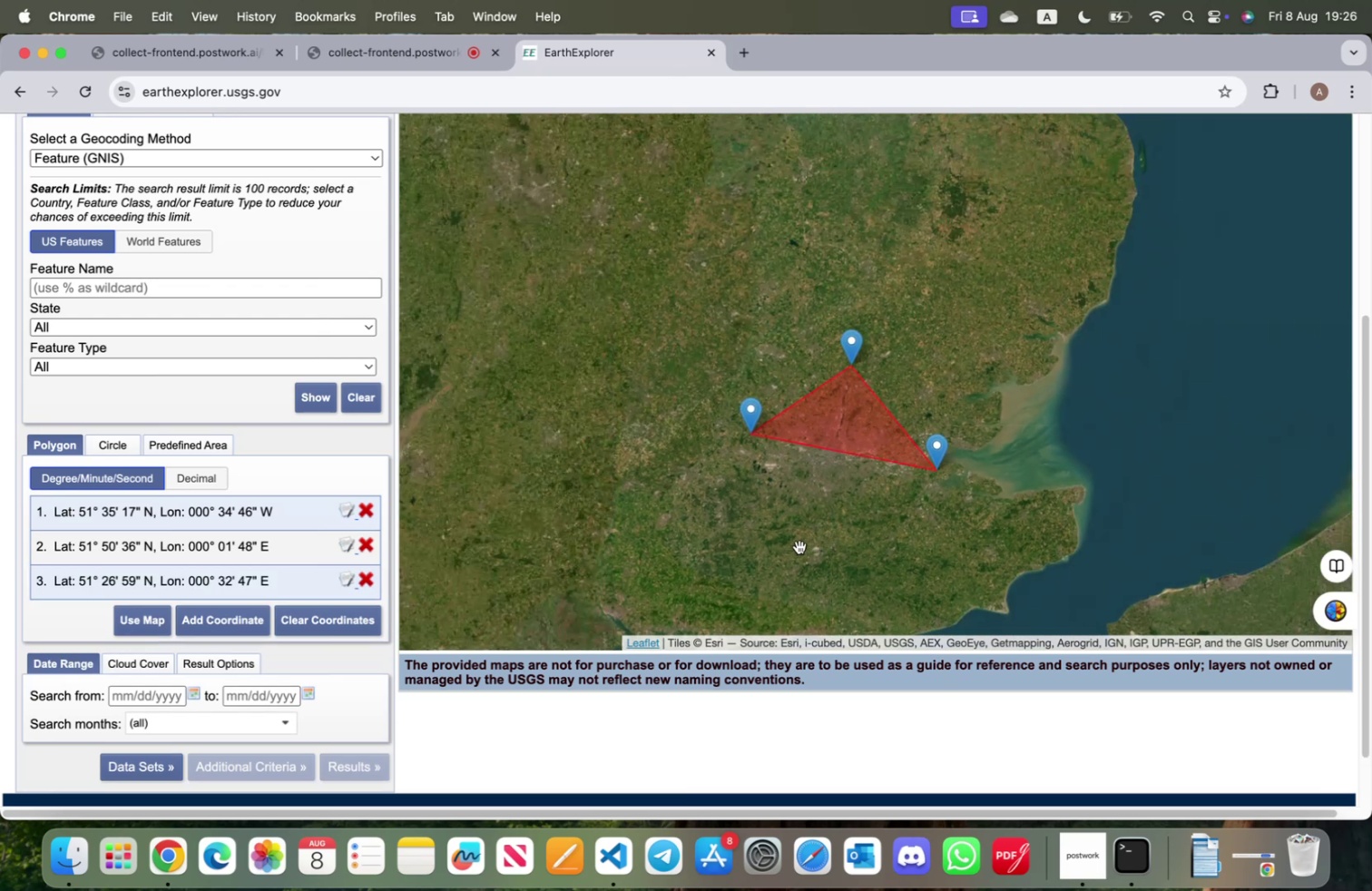 
left_click([790, 548])
 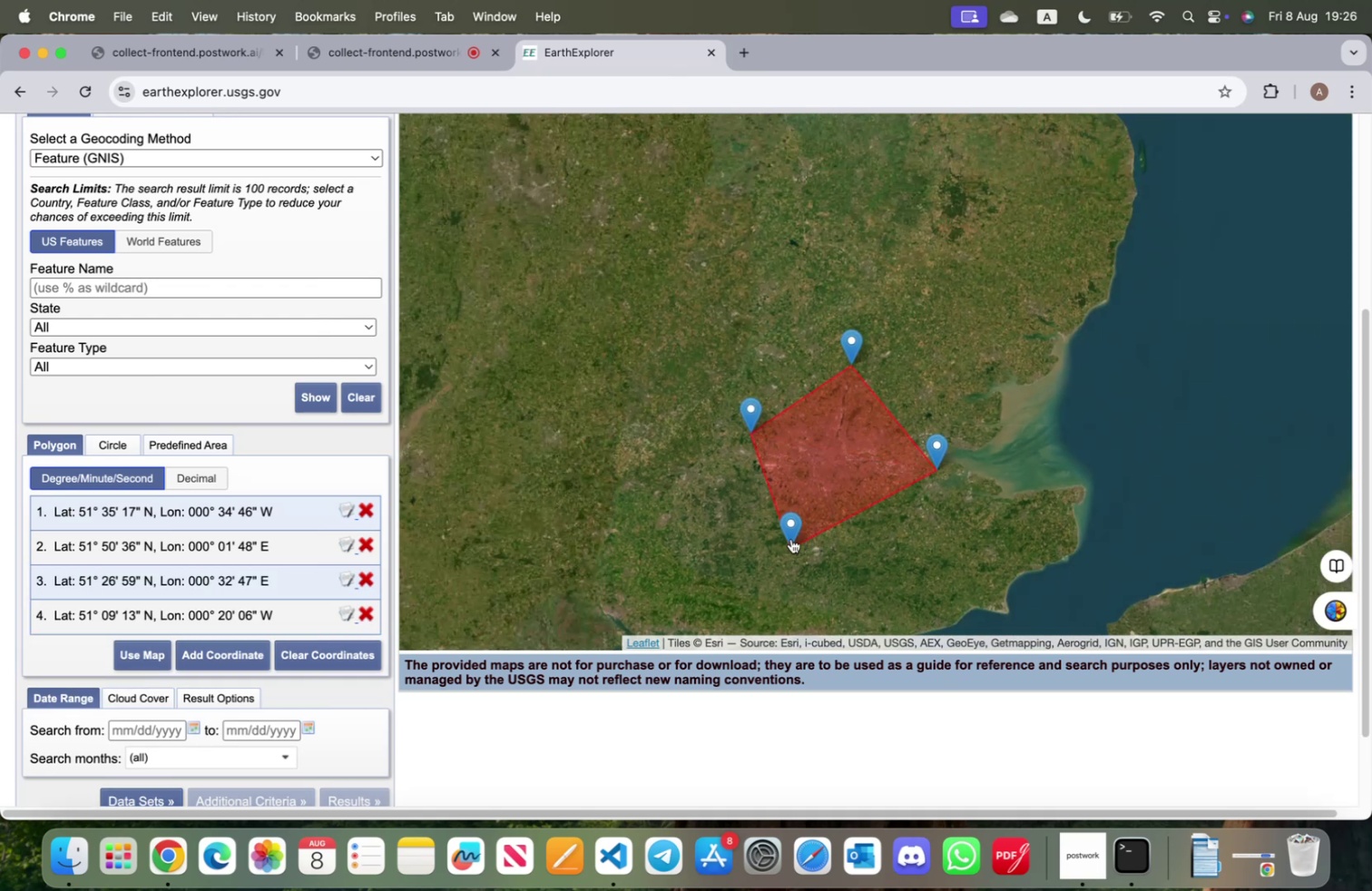 
left_click_drag(start_coordinate=[790, 530], to_coordinate=[787, 549])
 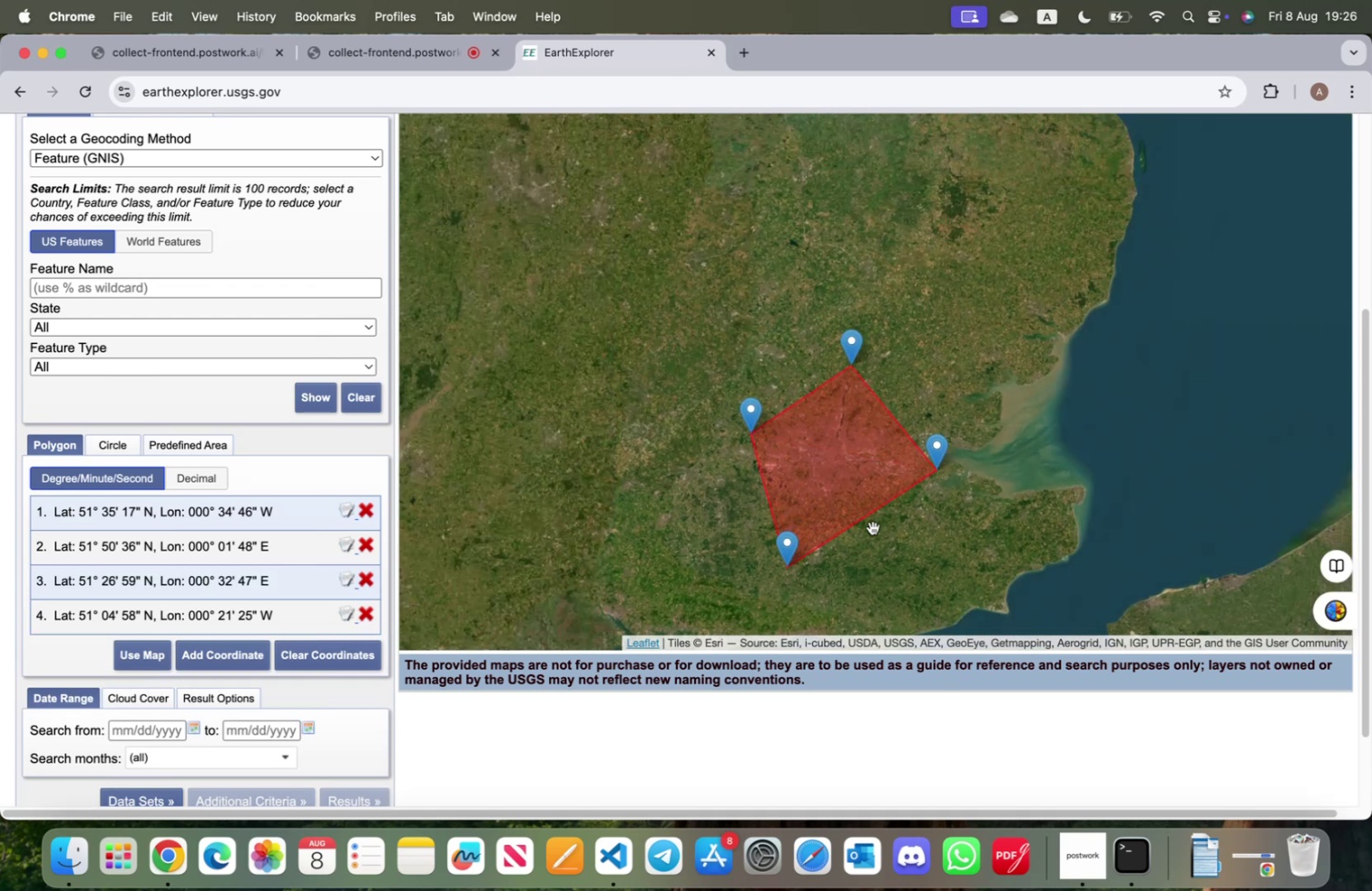 
scroll: coordinate [858, 546], scroll_direction: up, amount: 2.0
 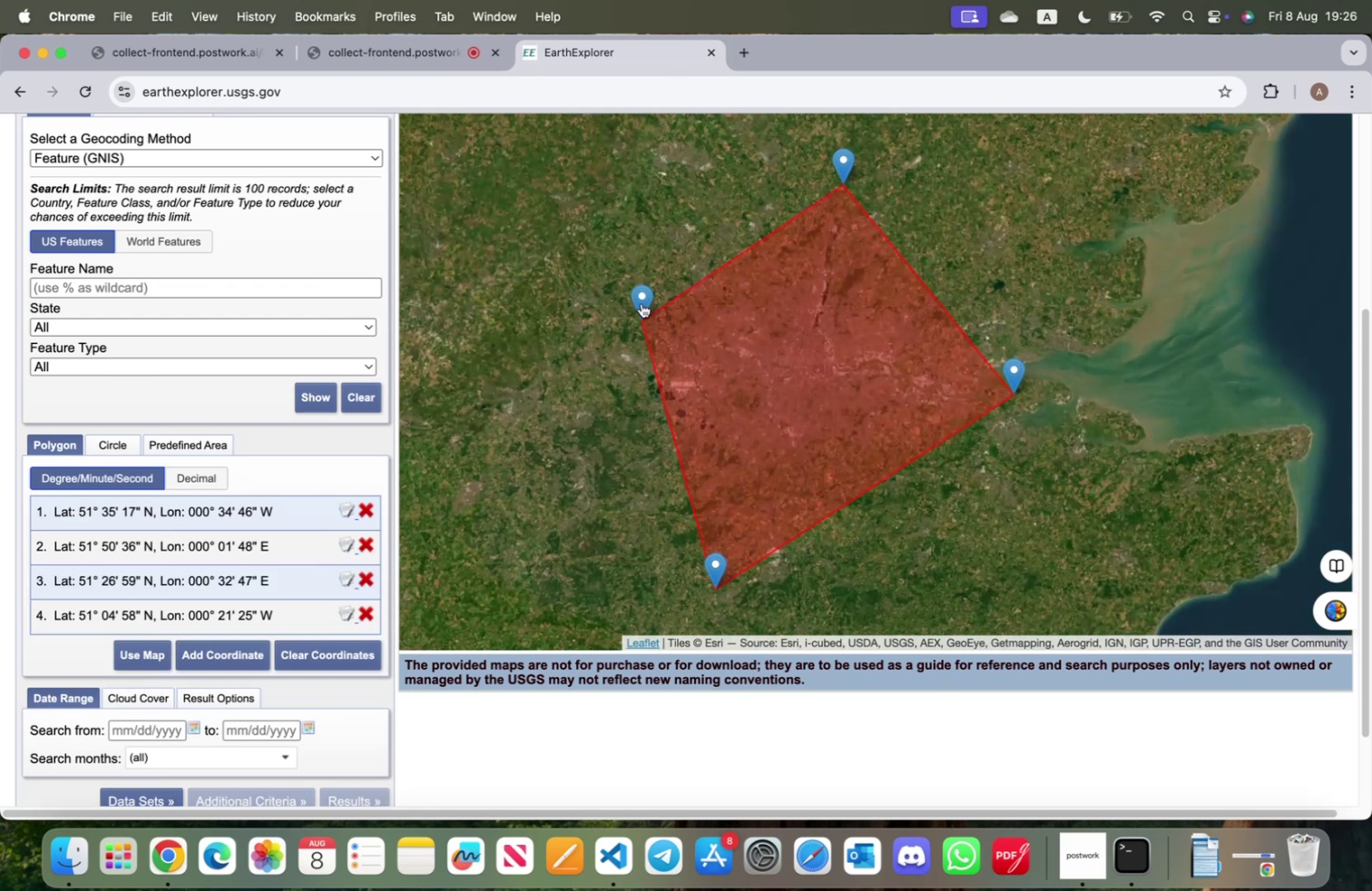 
left_click_drag(start_coordinate=[639, 300], to_coordinate=[608, 315])
 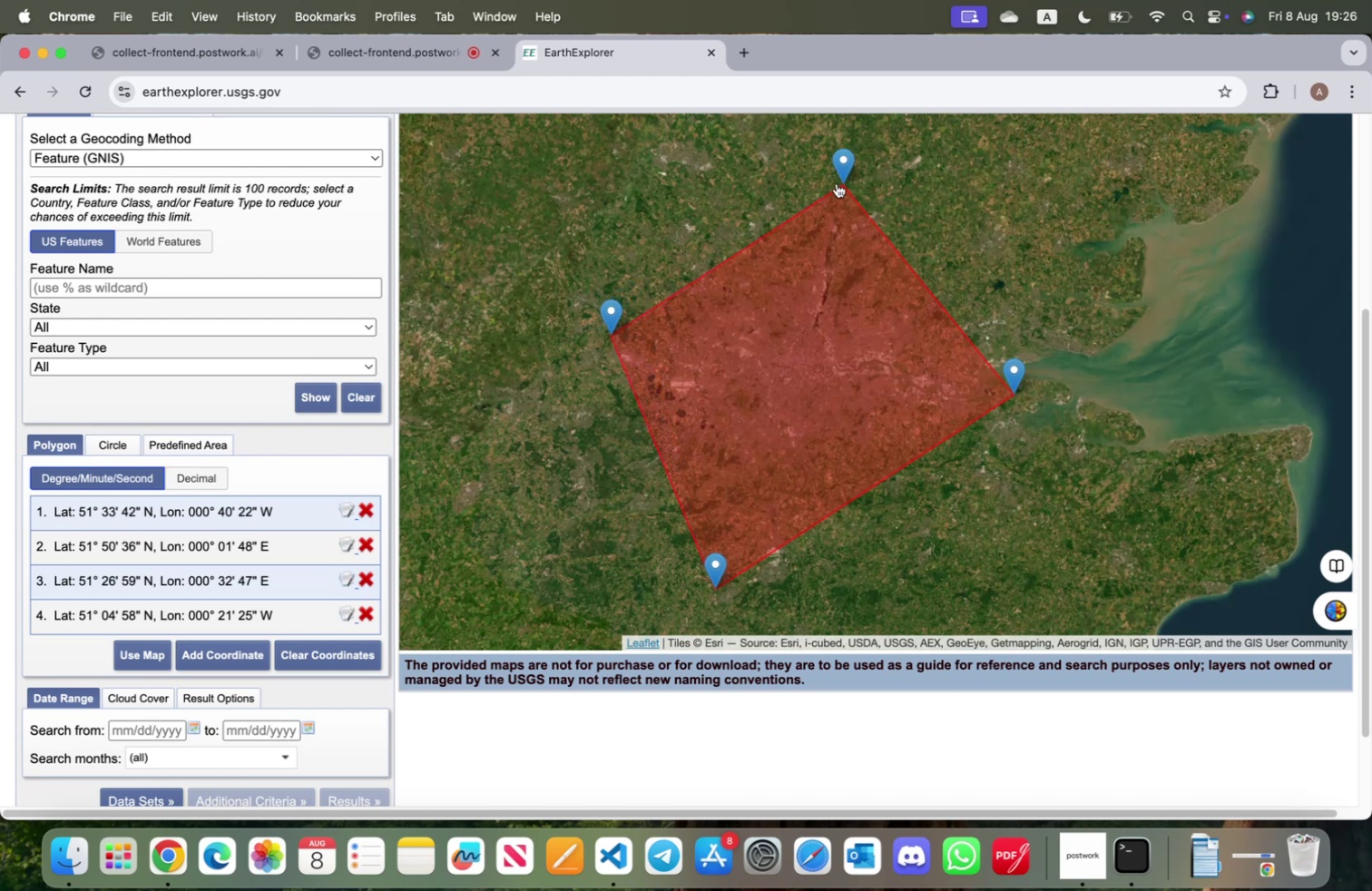 
left_click_drag(start_coordinate=[842, 167], to_coordinate=[836, 202])
 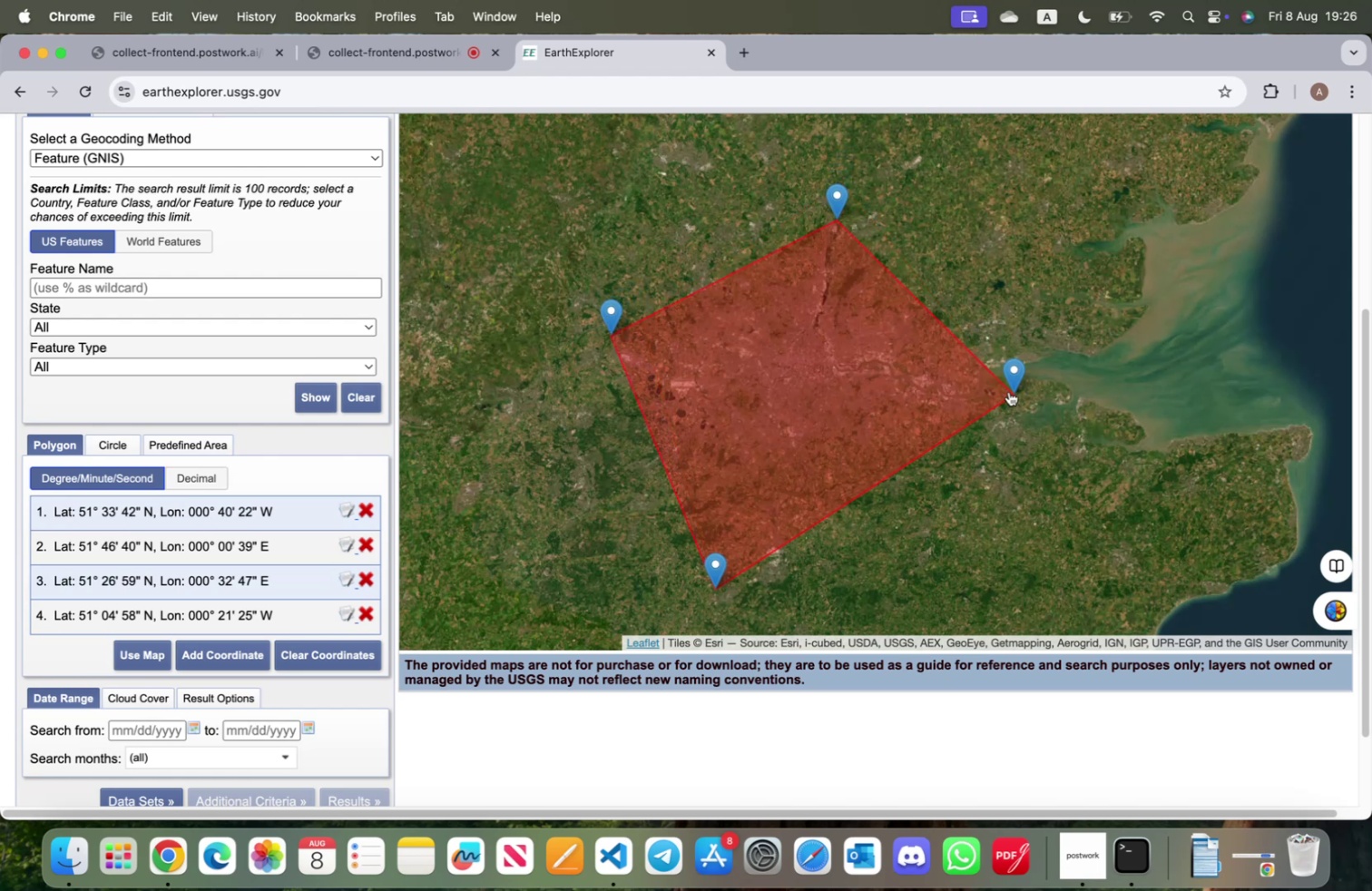 
left_click_drag(start_coordinate=[1010, 378], to_coordinate=[973, 387])
 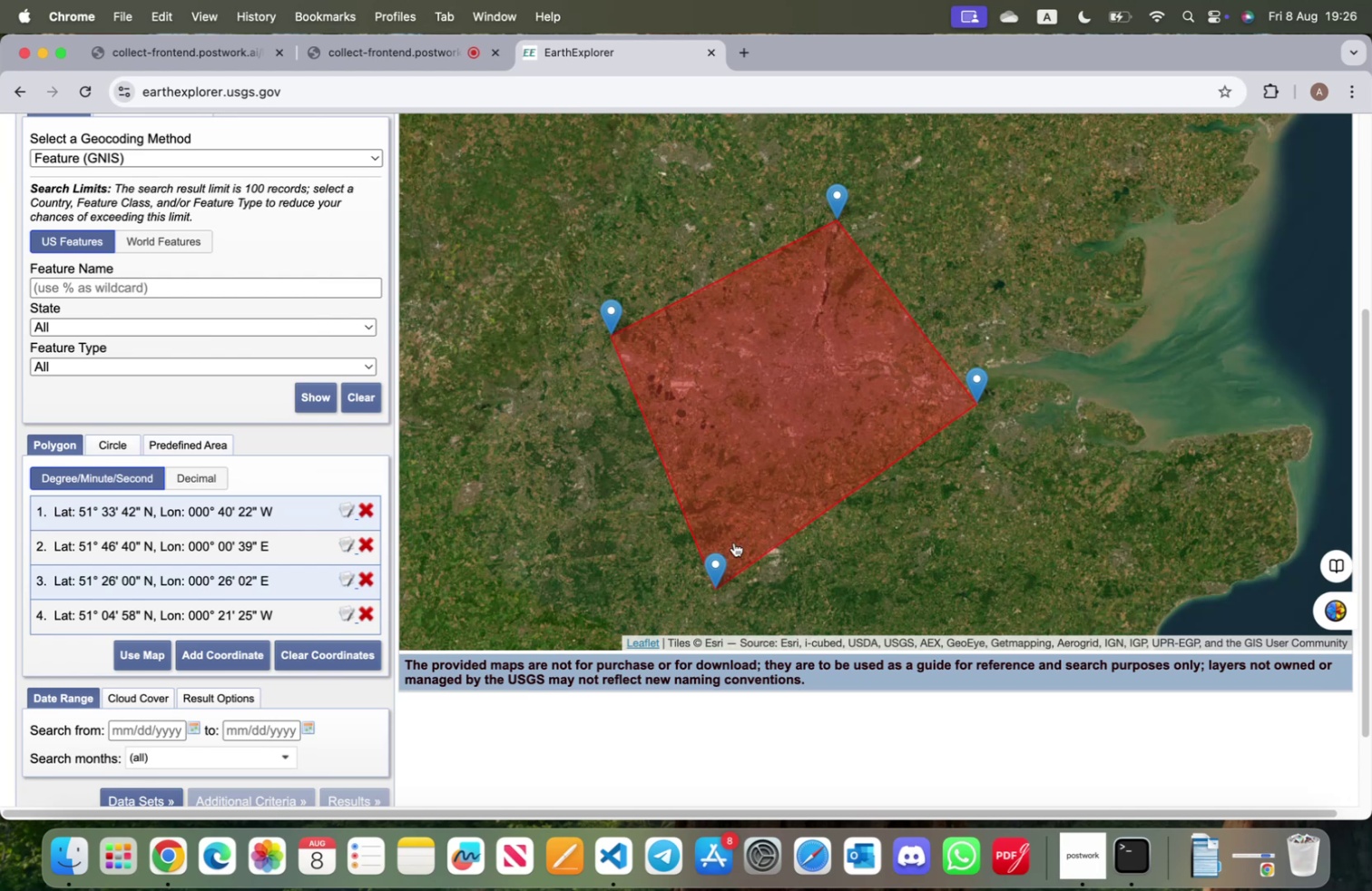 
left_click_drag(start_coordinate=[715, 561], to_coordinate=[729, 524])
 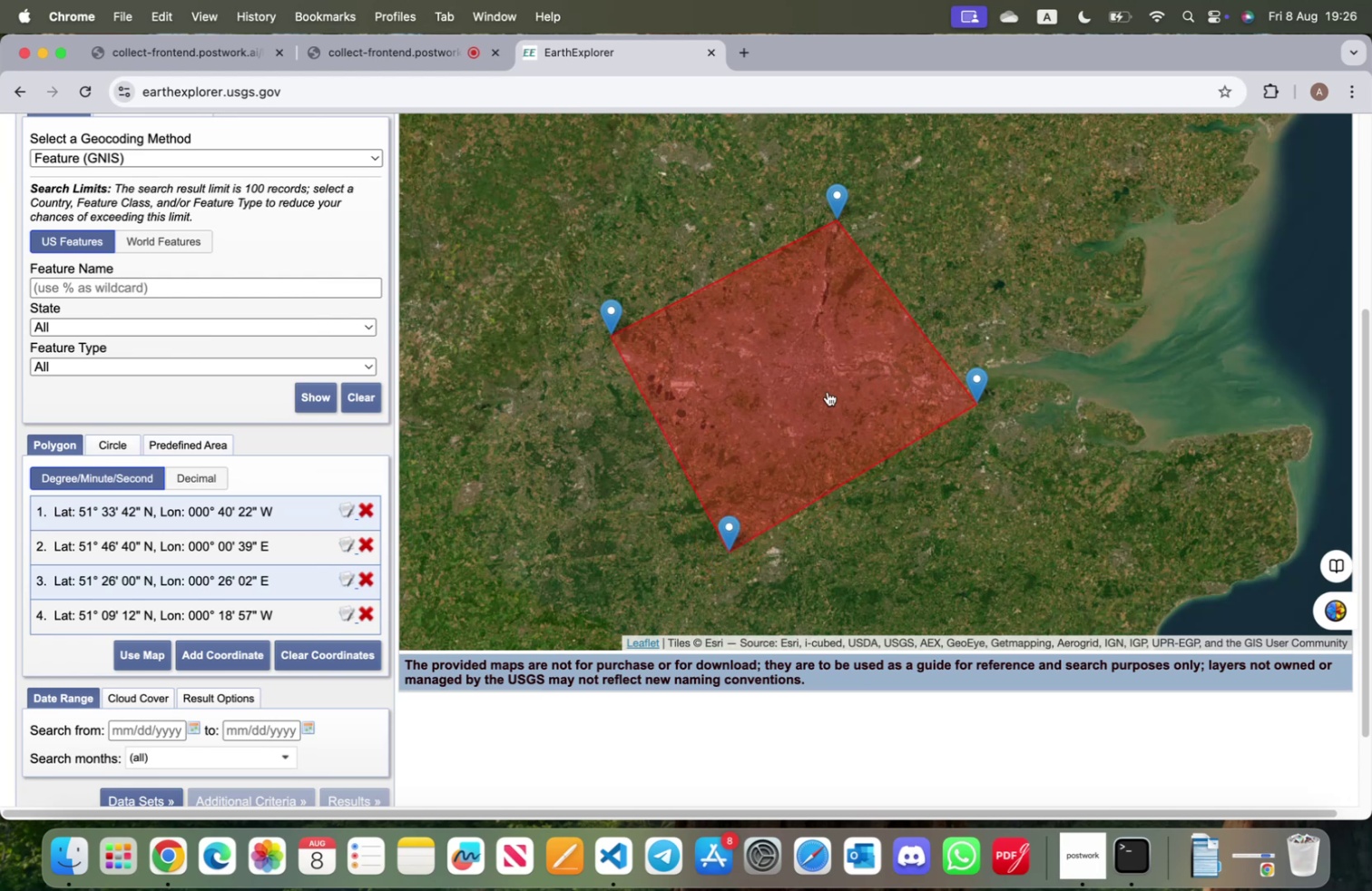 
scroll: coordinate [130, 616], scroll_direction: down, amount: 9.0
 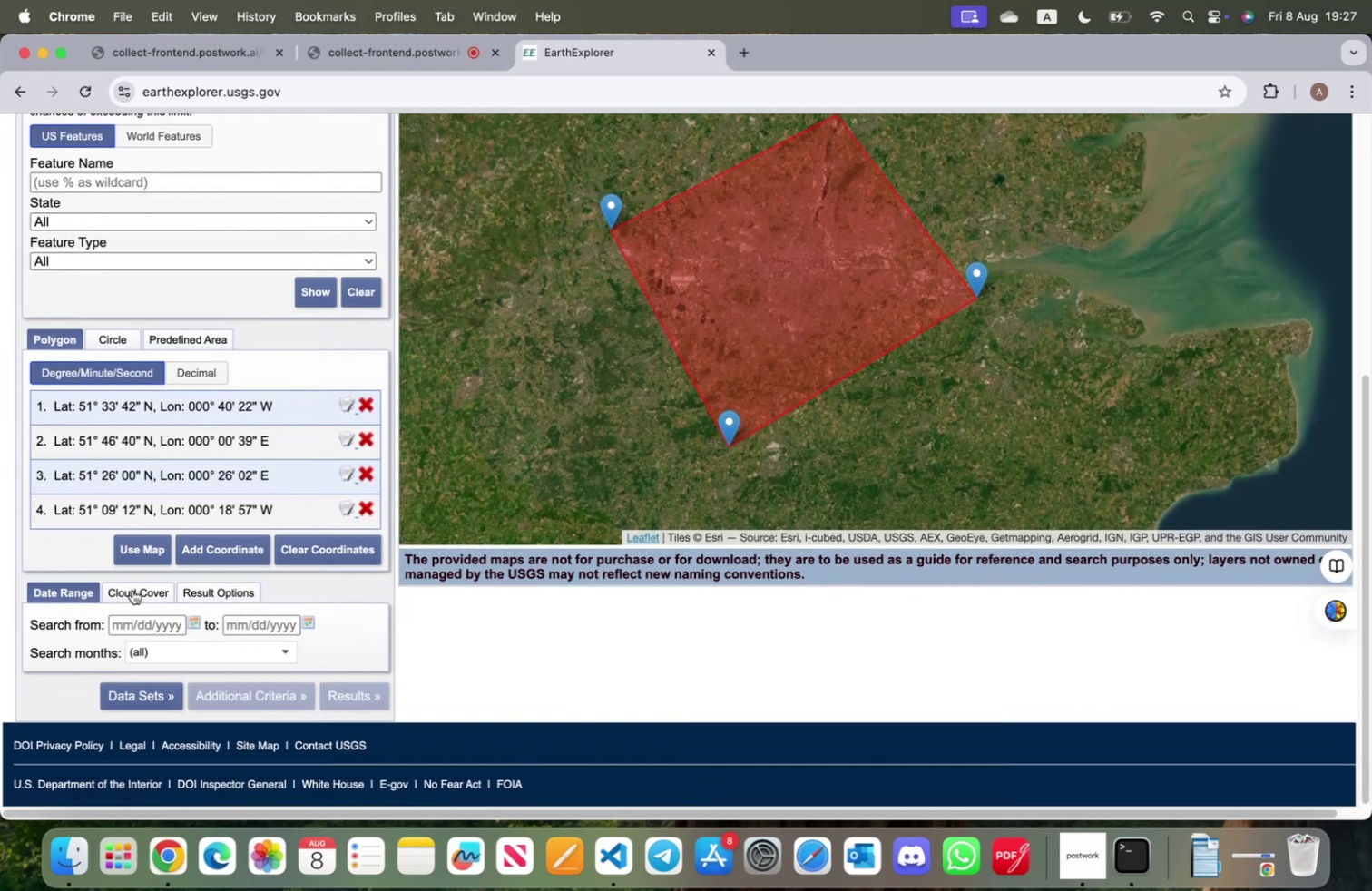 
left_click([132, 589])
 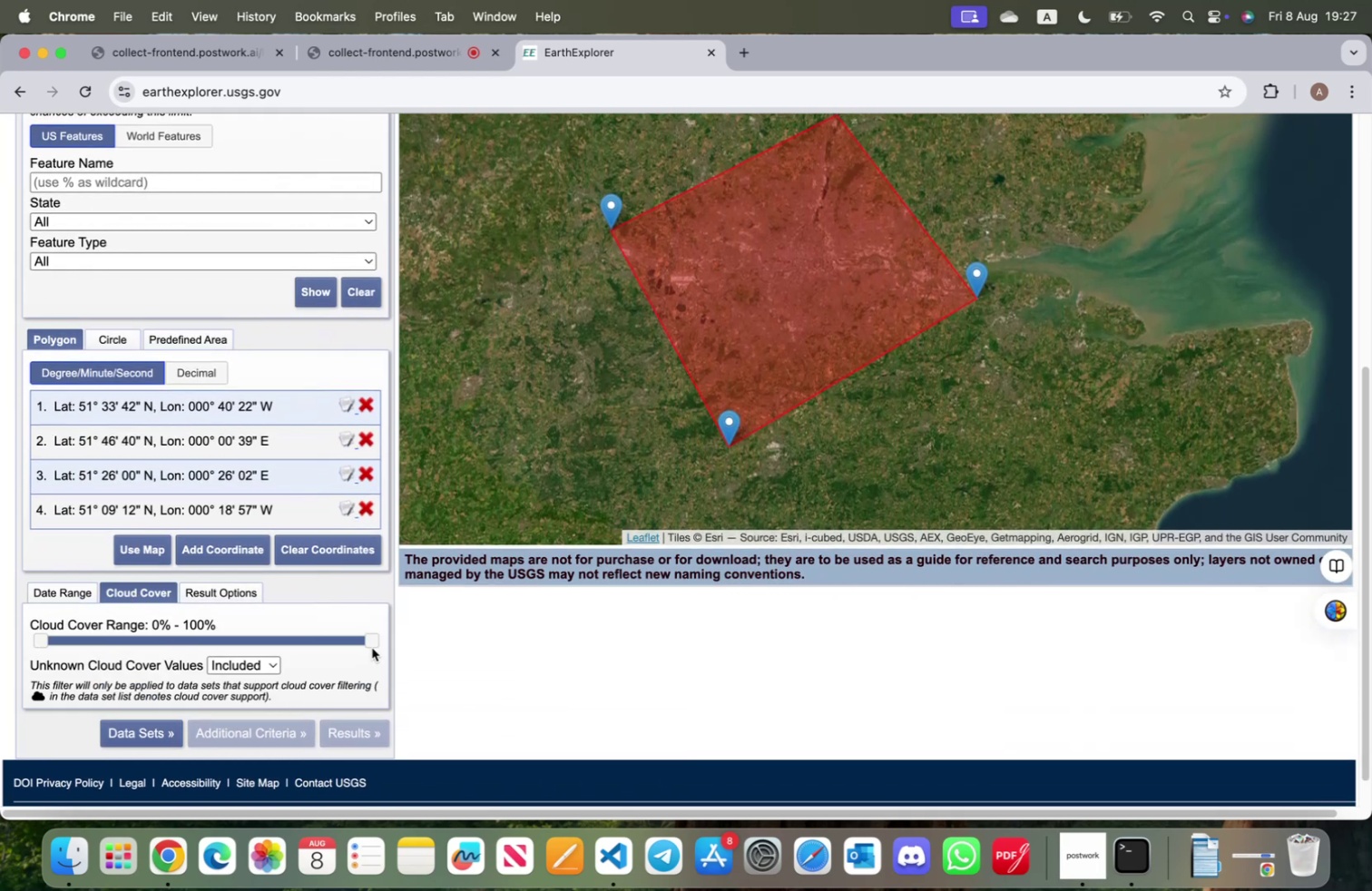 
left_click_drag(start_coordinate=[375, 641], to_coordinate=[109, 640])
 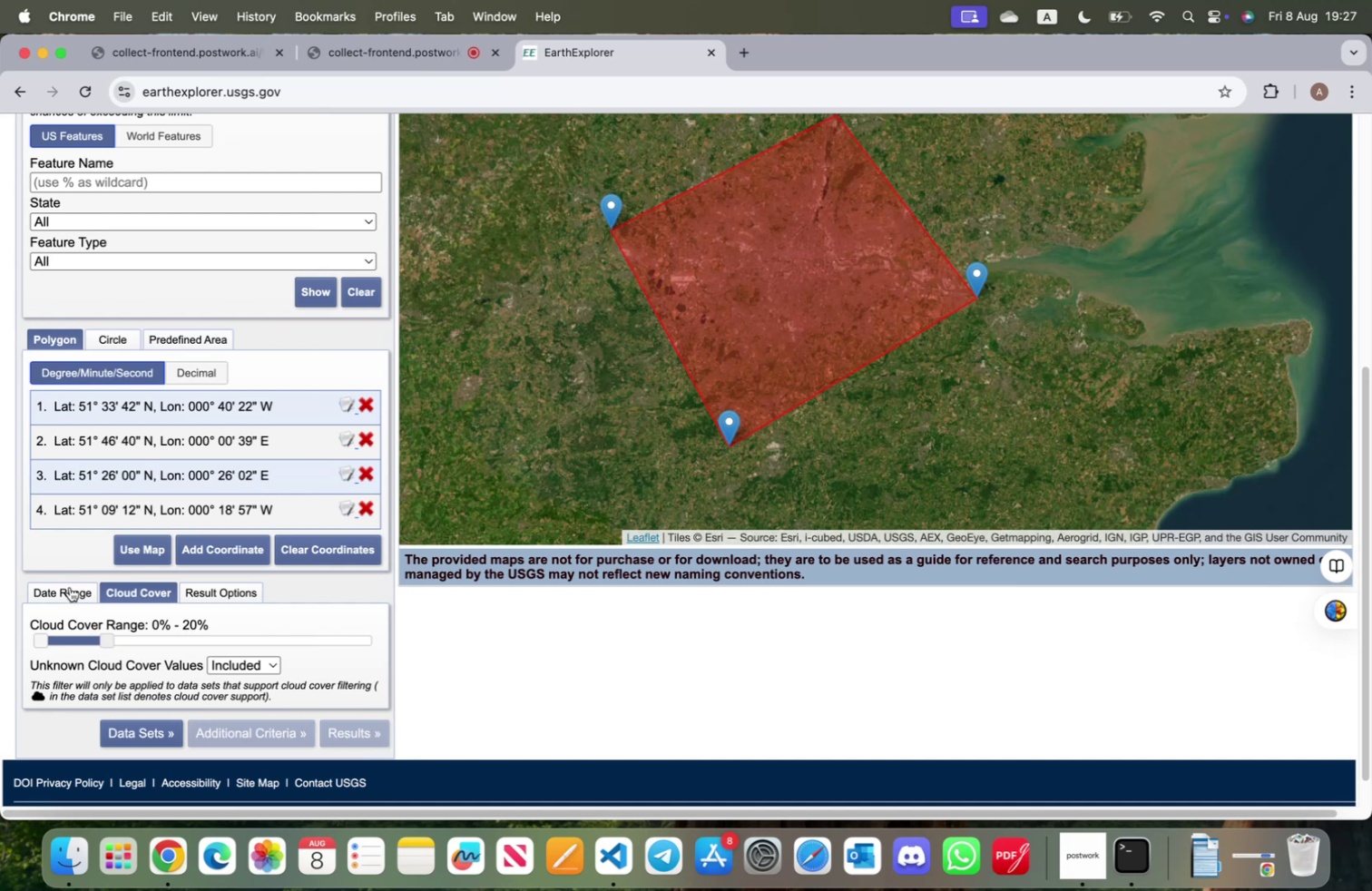 
left_click([70, 589])
 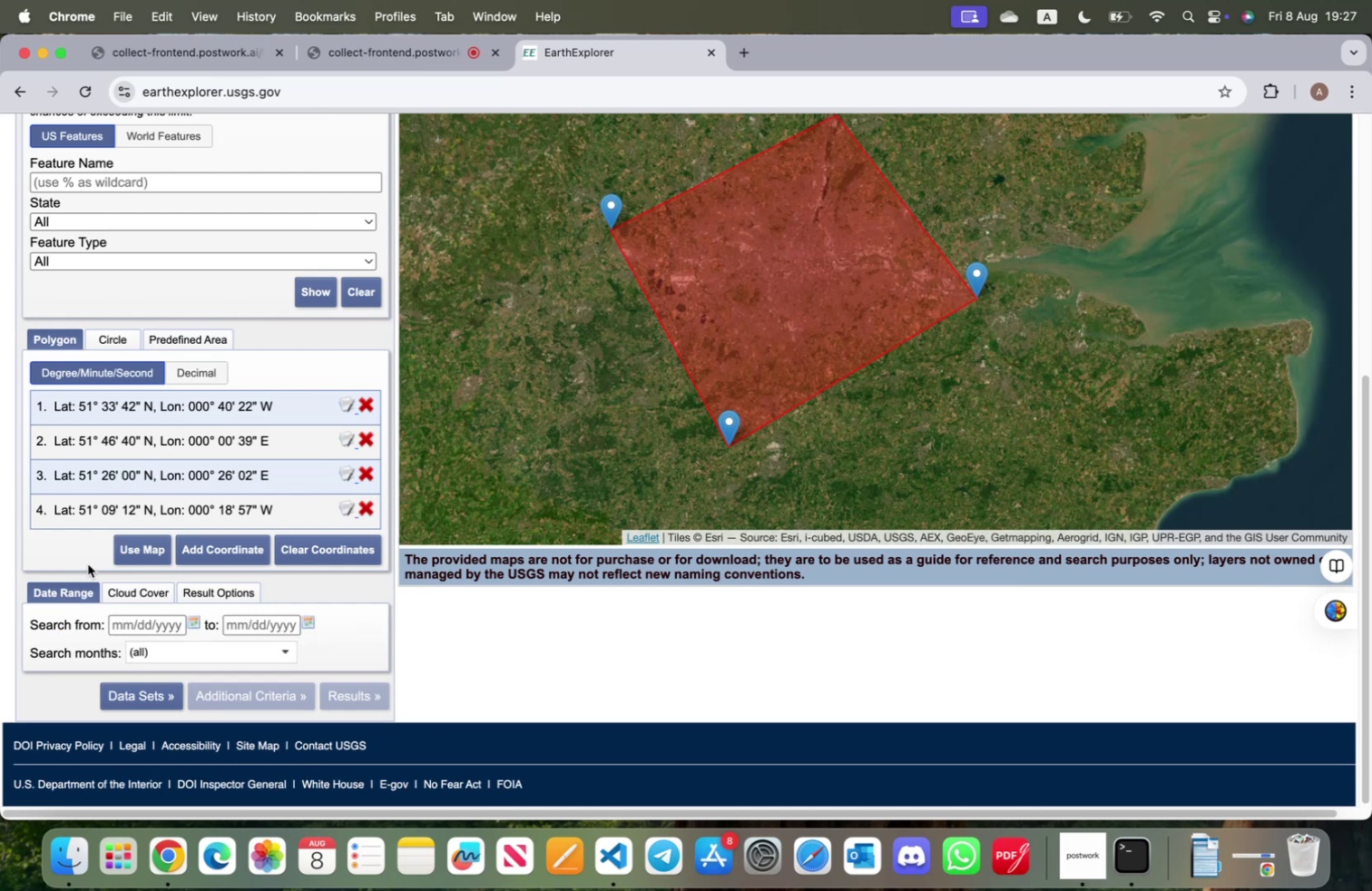 
scroll: coordinate [90, 569], scroll_direction: down, amount: 4.0
 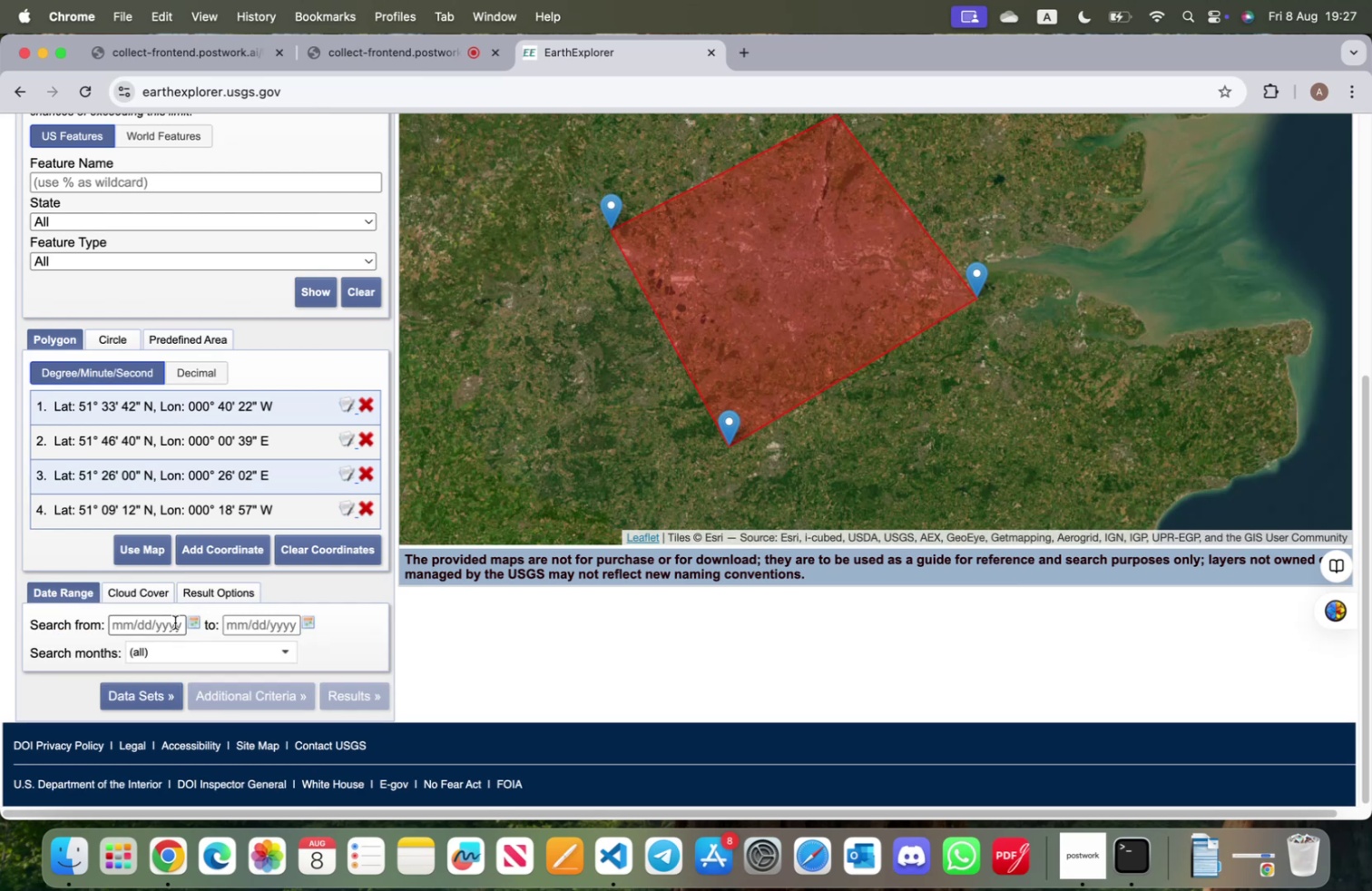 
left_click([198, 622])
 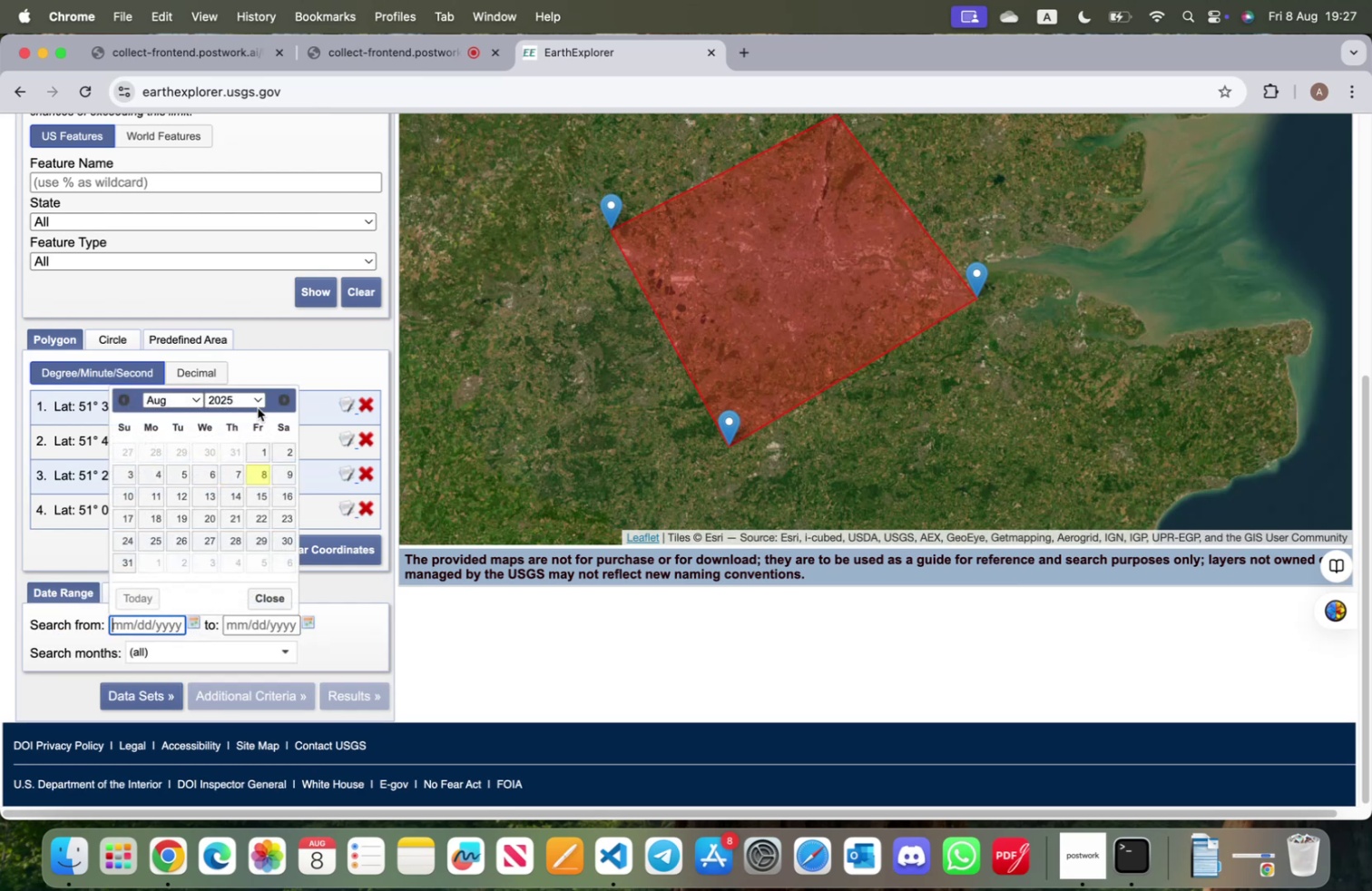 
left_click([259, 399])
 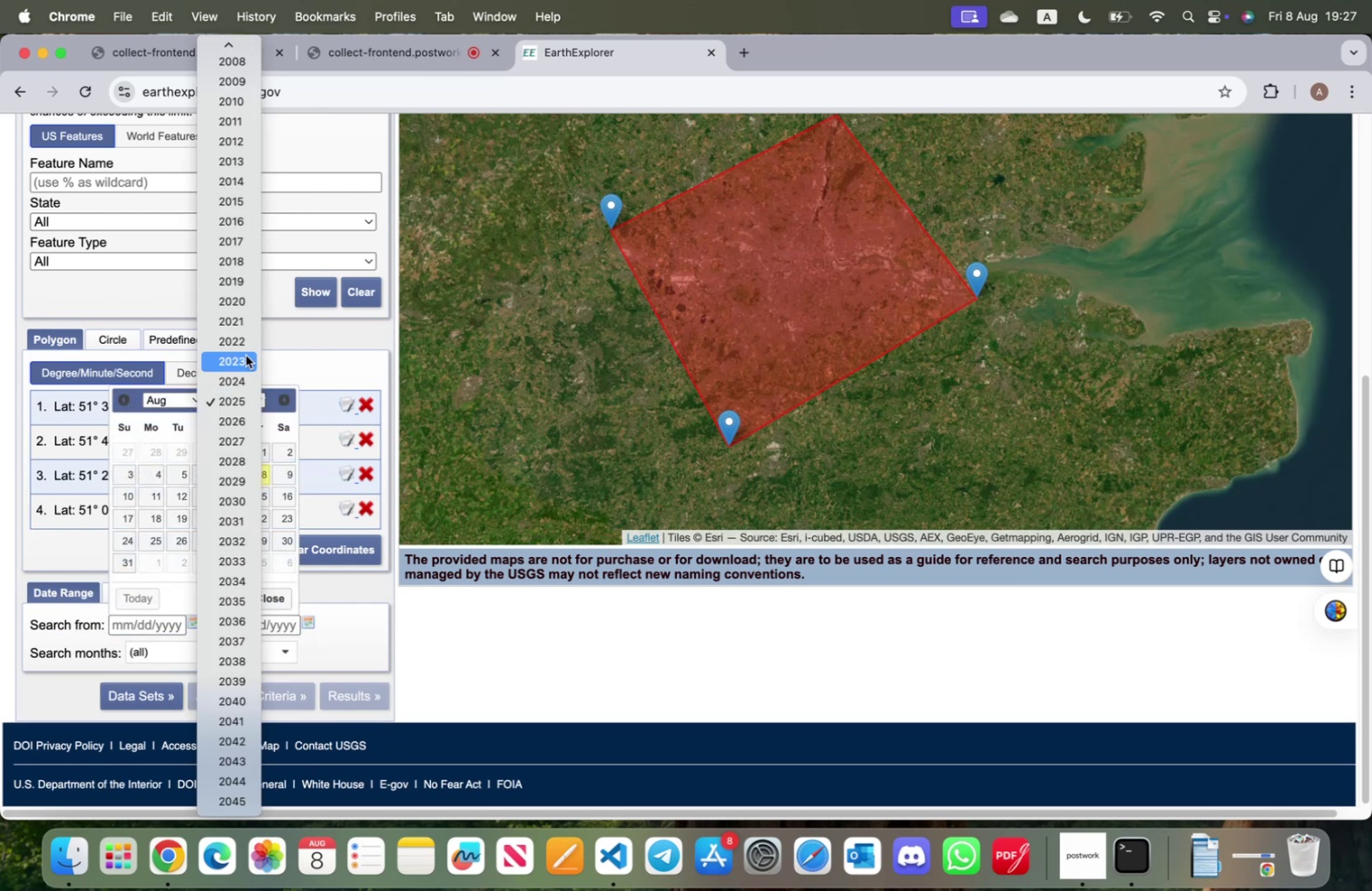 
scroll: coordinate [222, 253], scroll_direction: up, amount: 35.0
 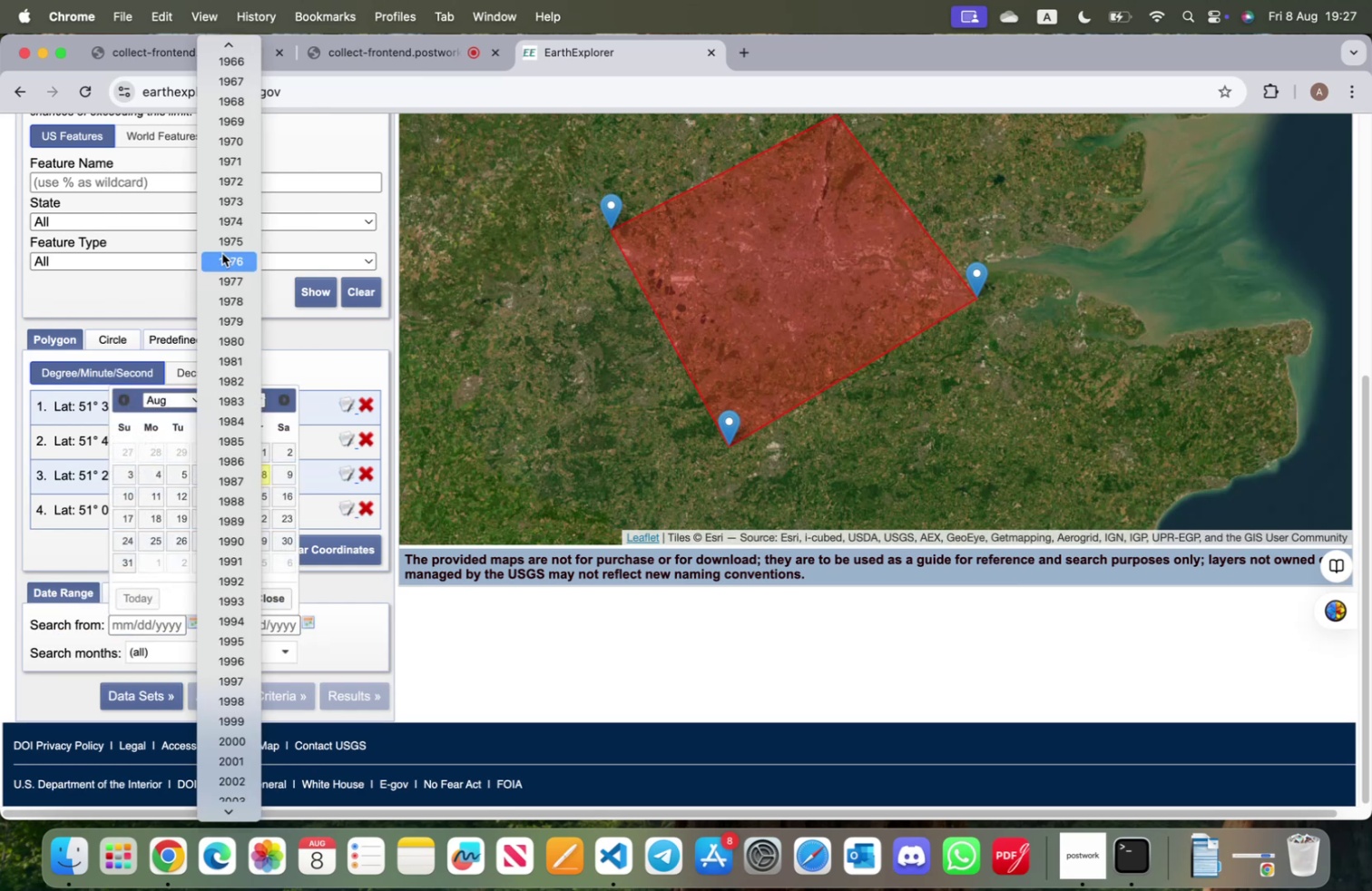 
scroll: coordinate [230, 393], scroll_direction: down, amount: 18.0
 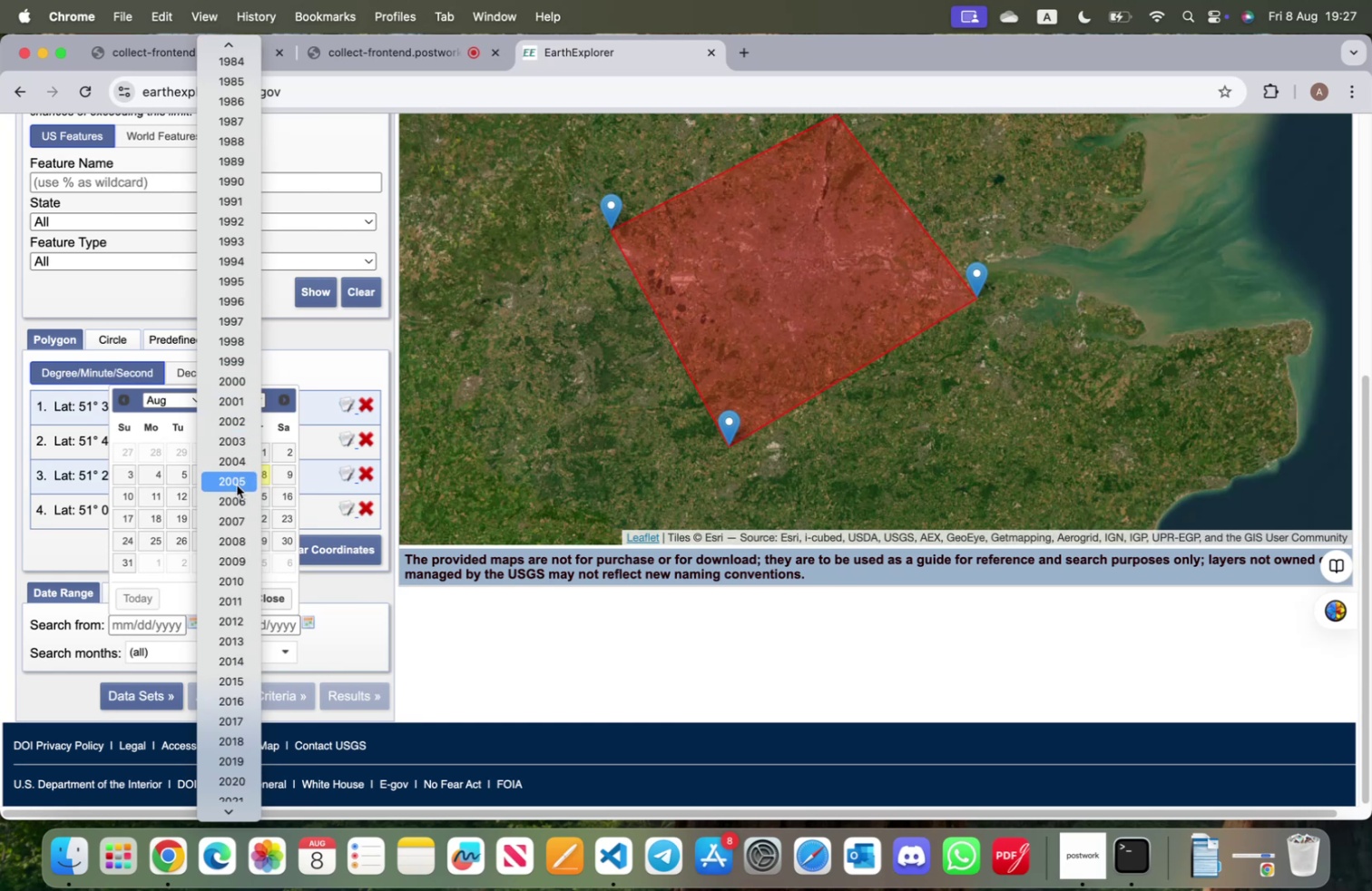 
left_click([236, 482])
 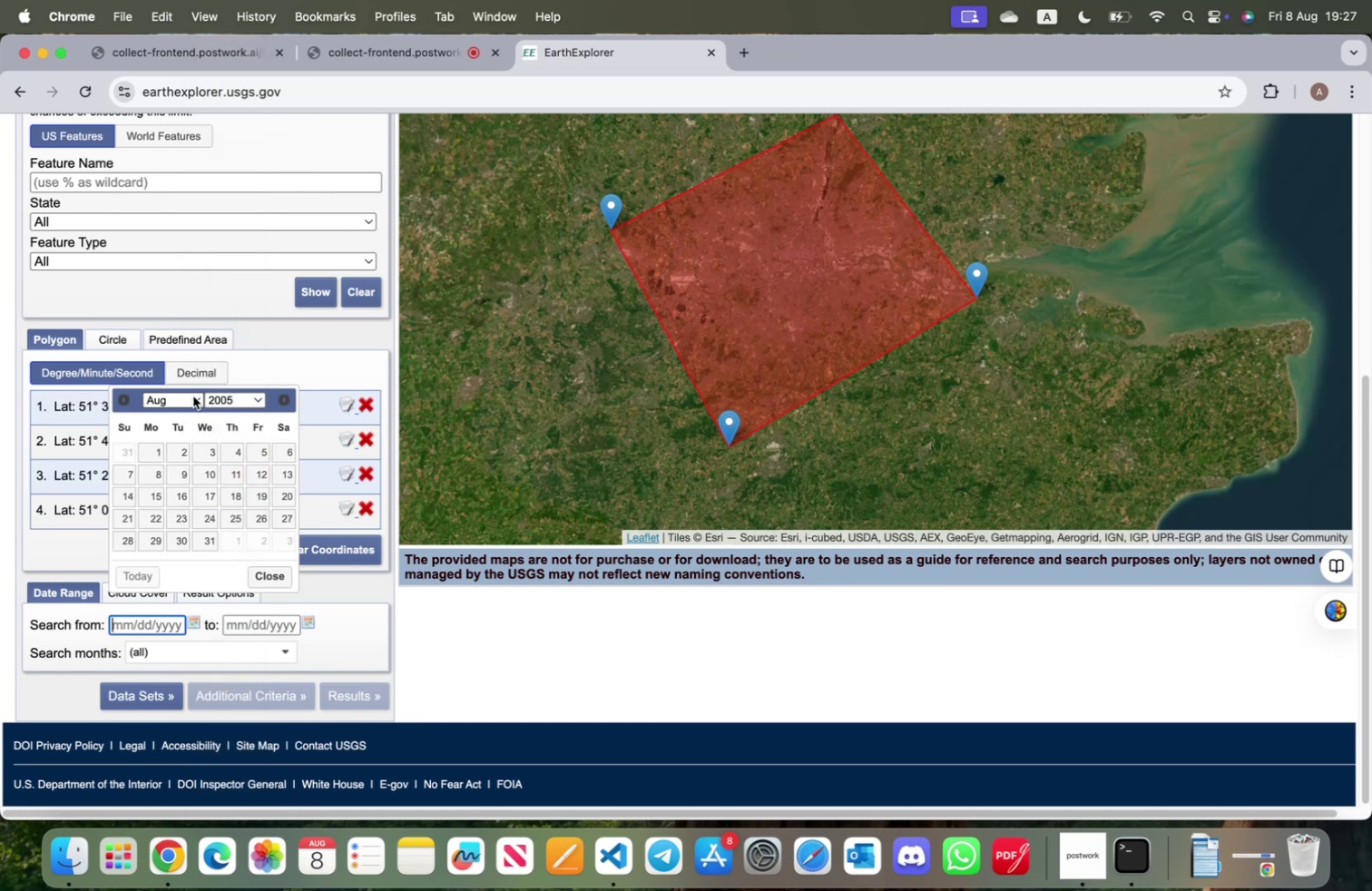 
left_click([196, 396])
 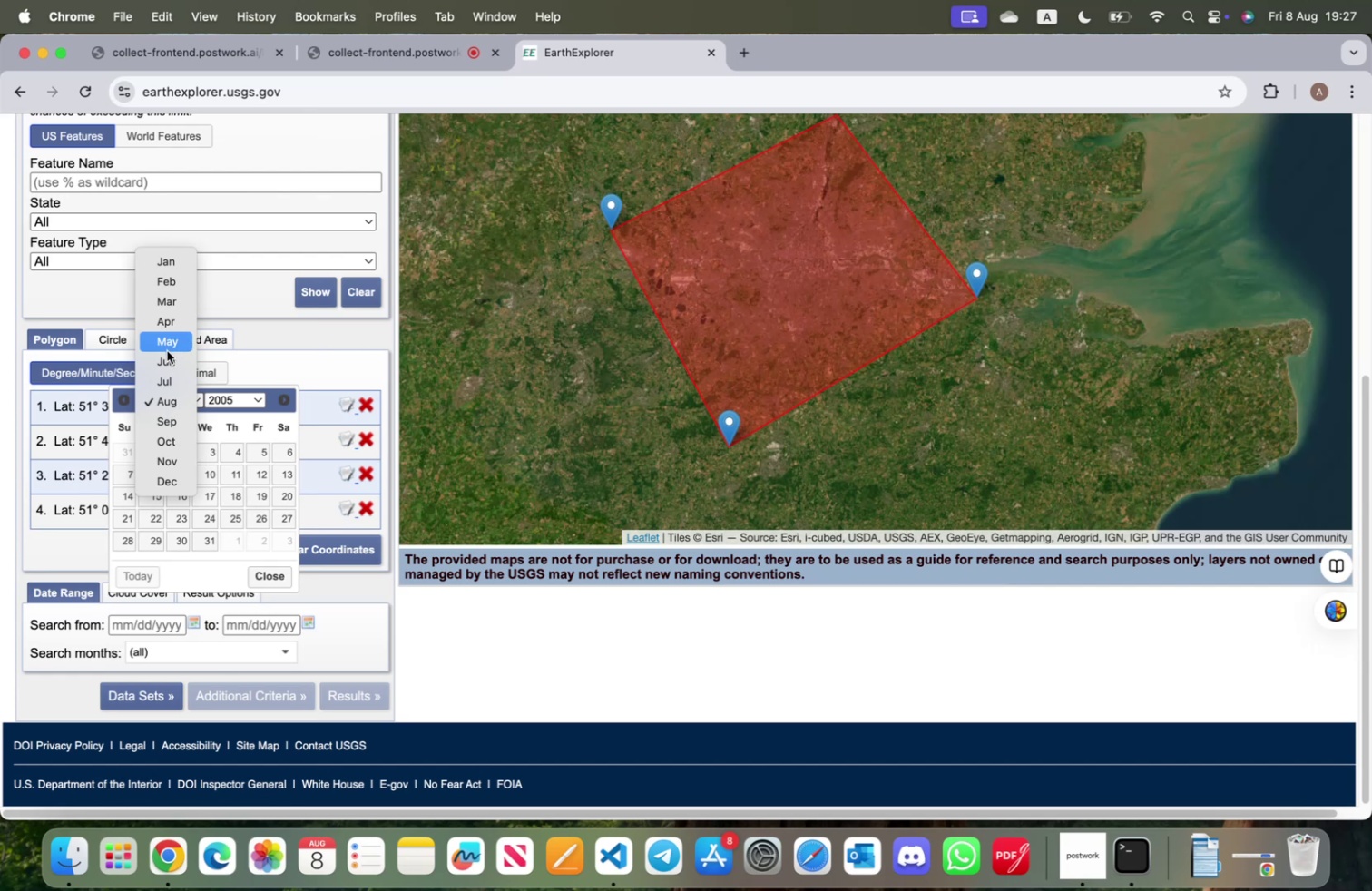 
wait(6.37)
 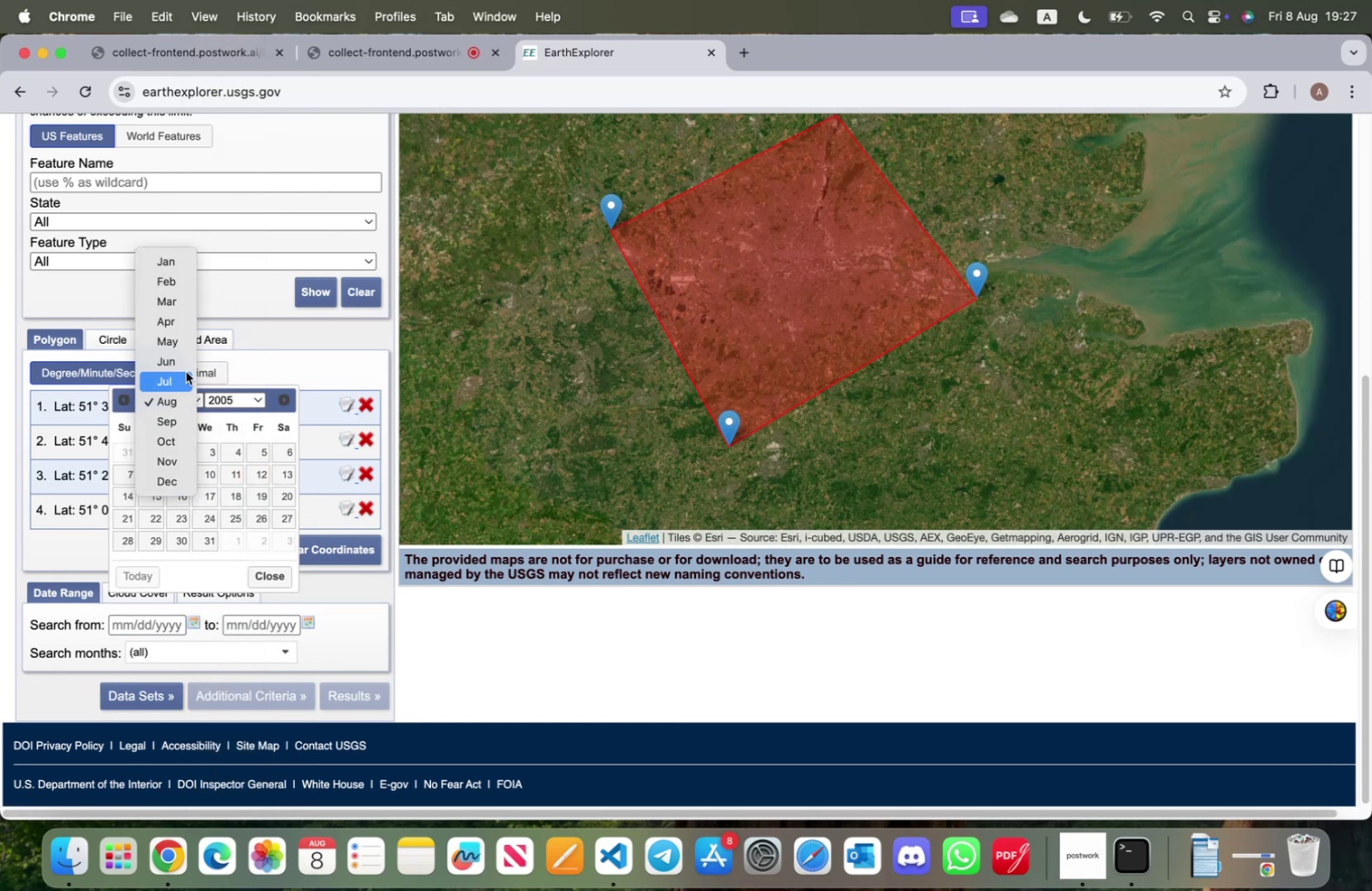 
left_click([165, 358])
 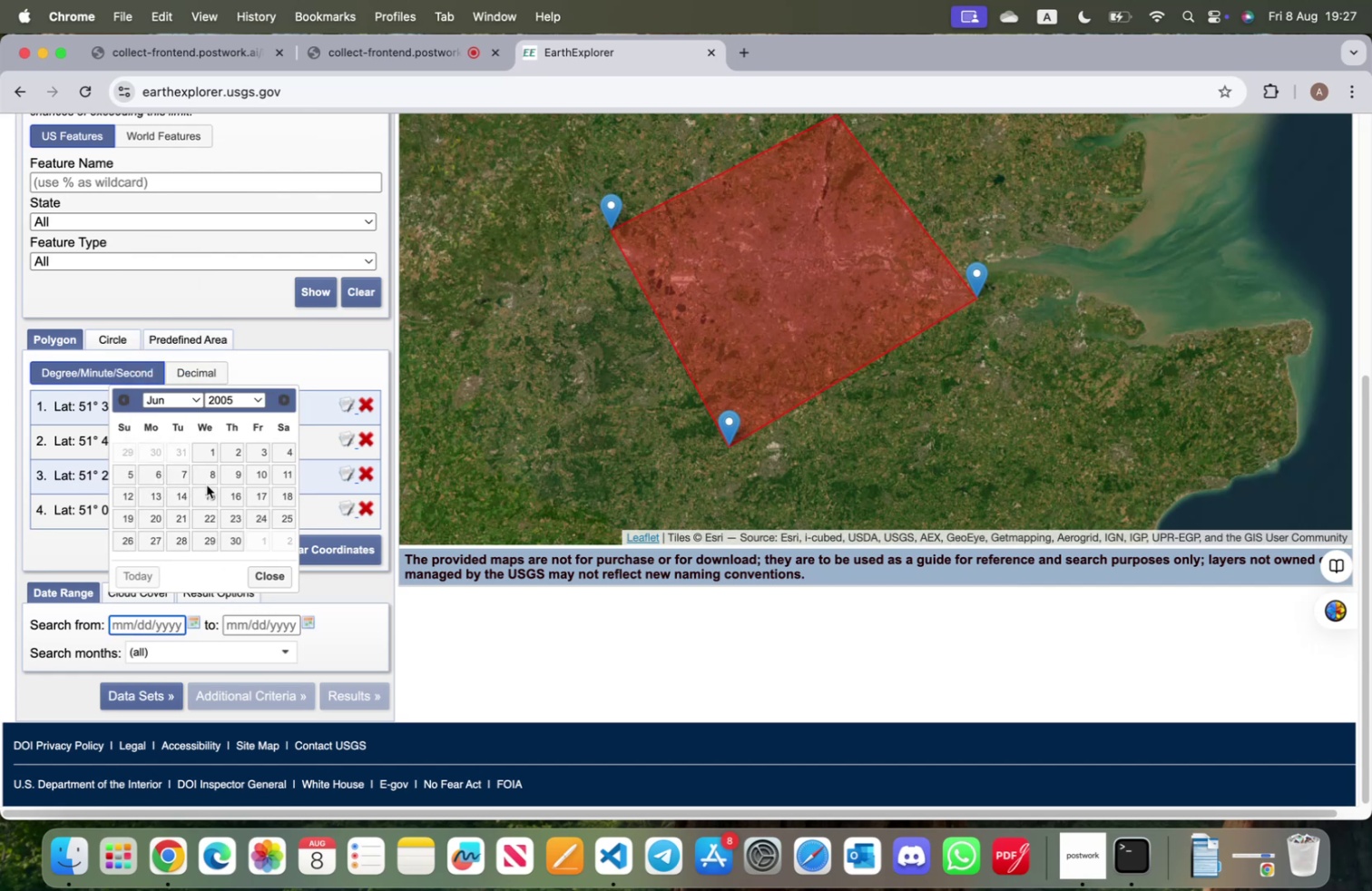 
left_click([209, 453])
 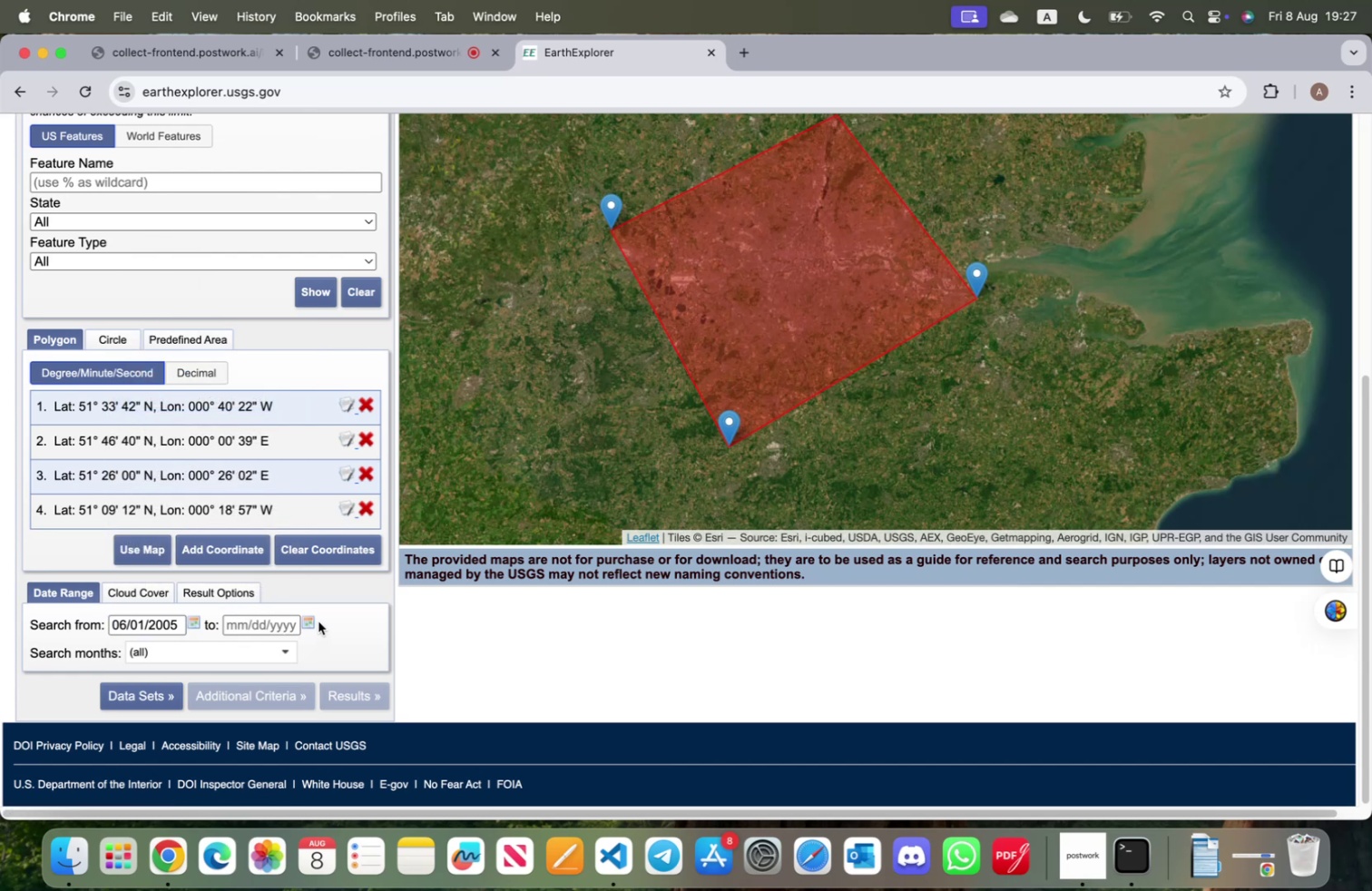 
left_click([310, 620])
 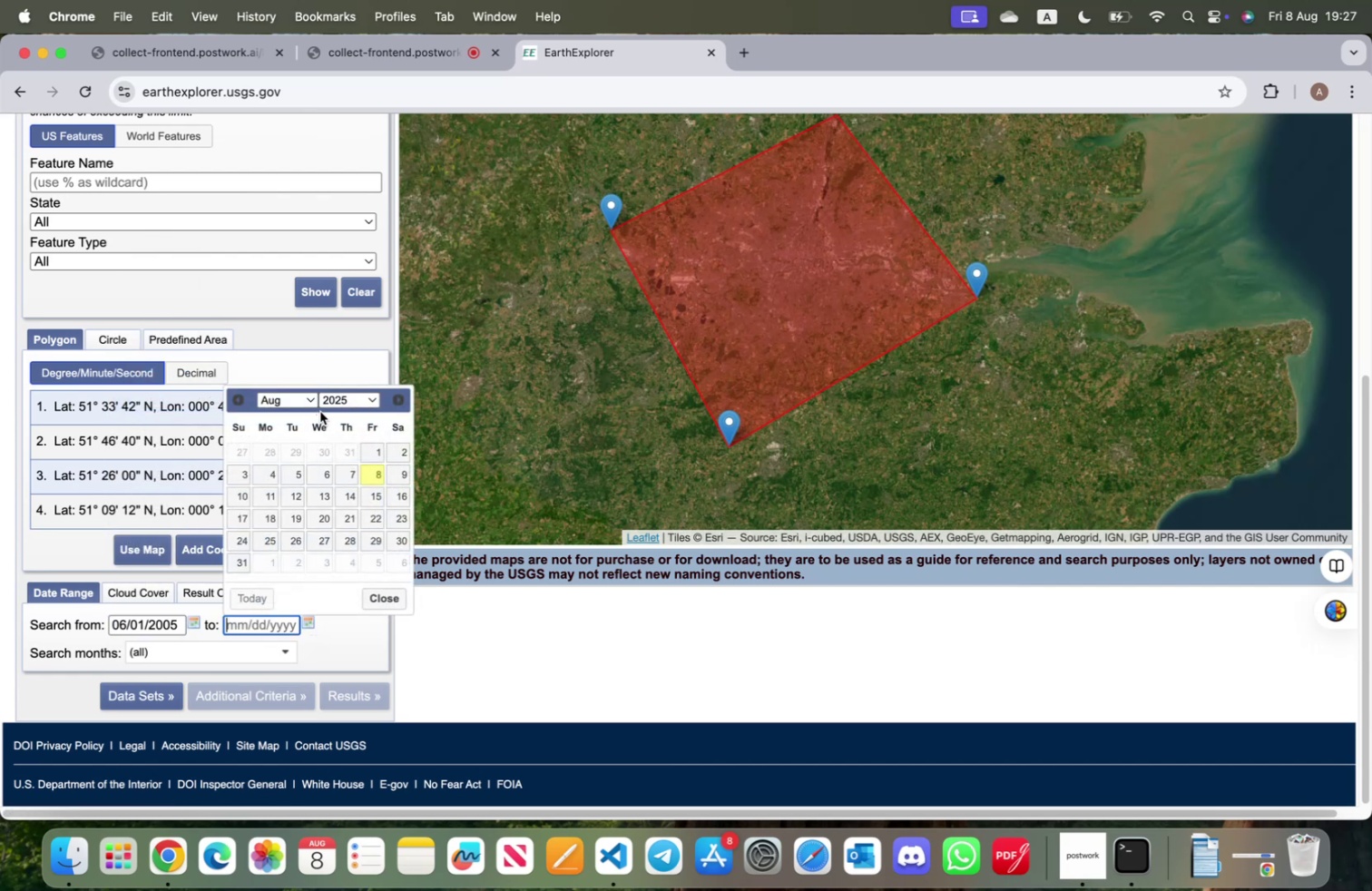 
left_click([312, 398])
 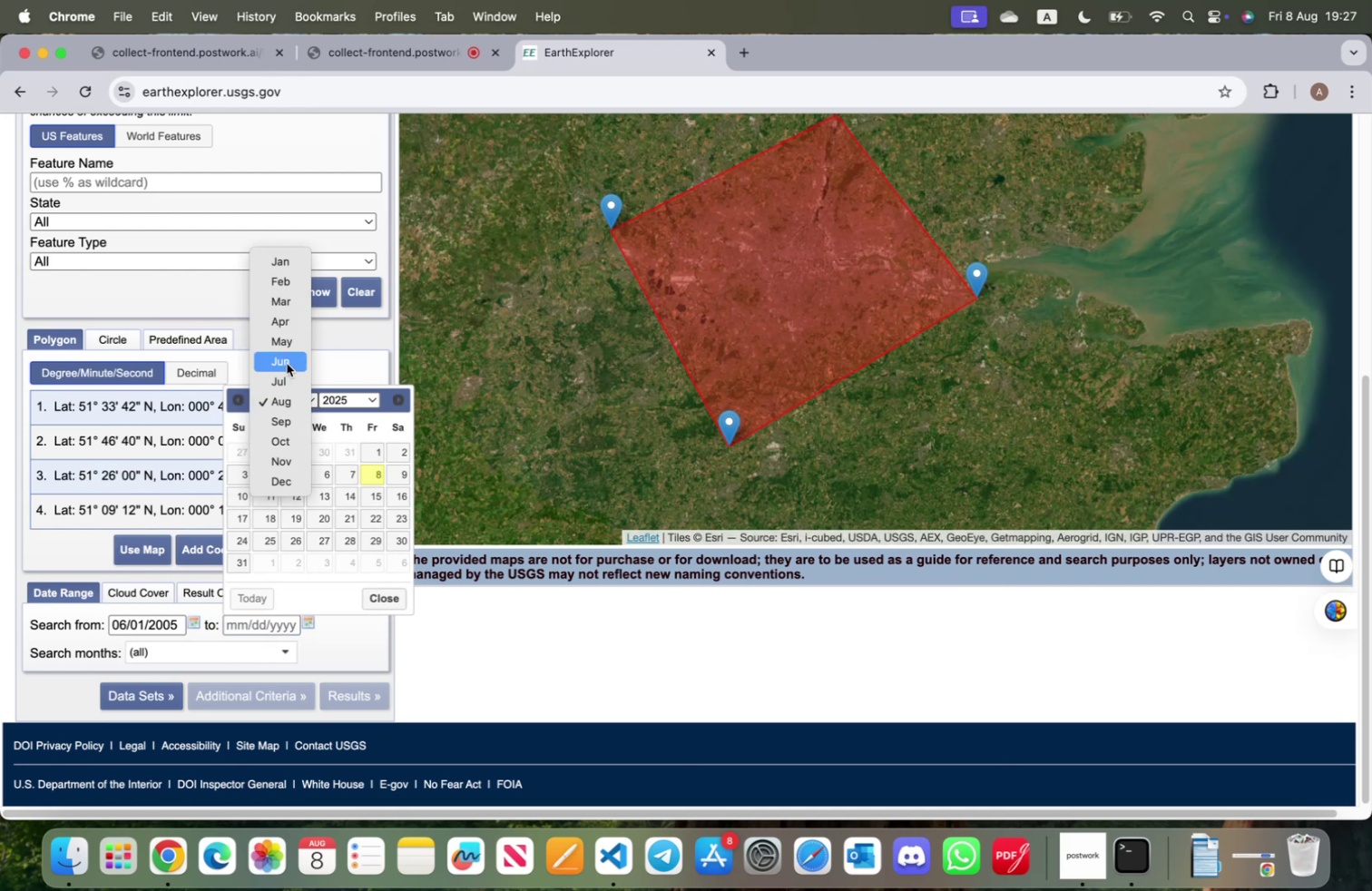 
left_click([287, 363])
 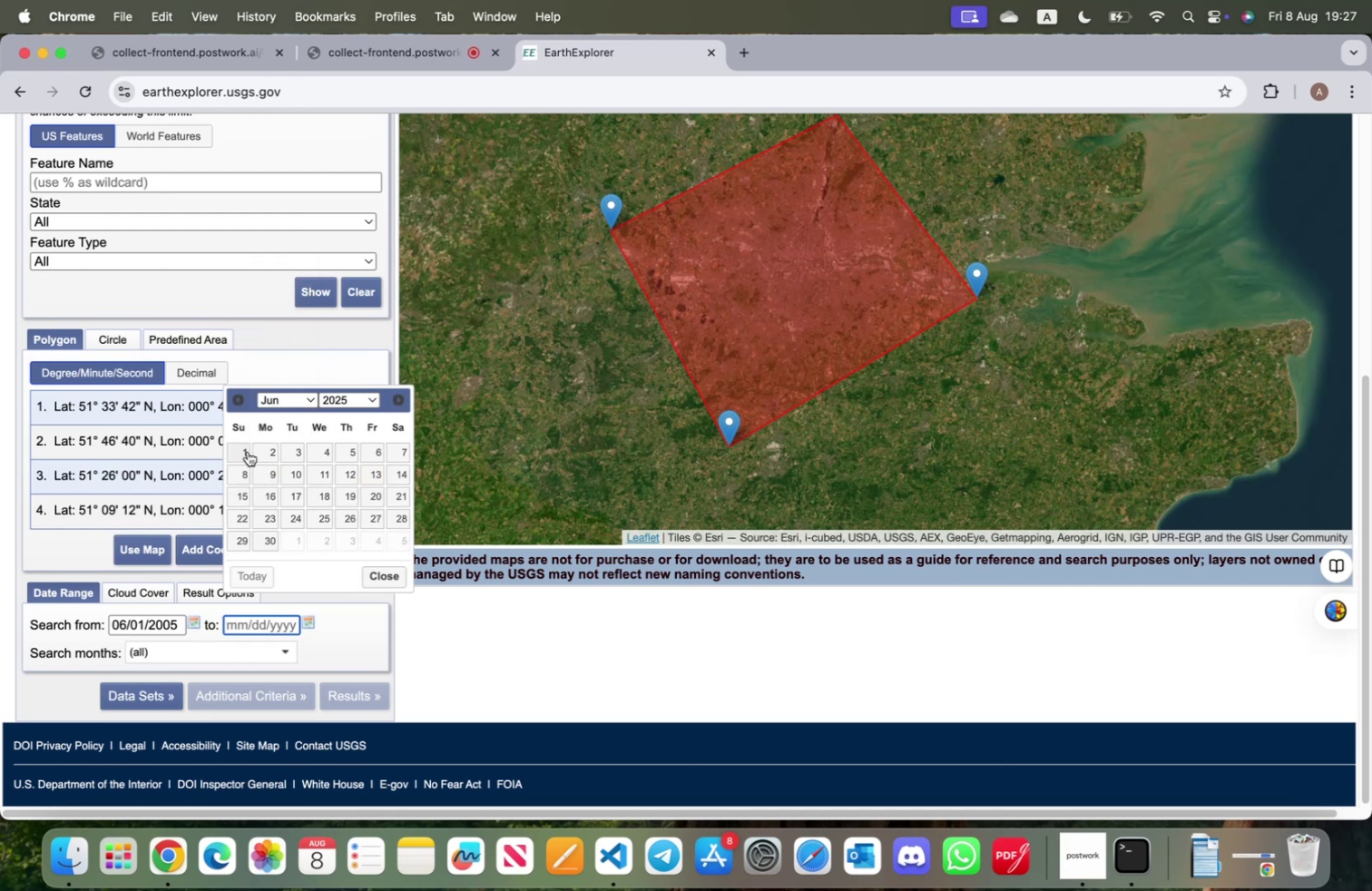 
left_click([243, 450])
 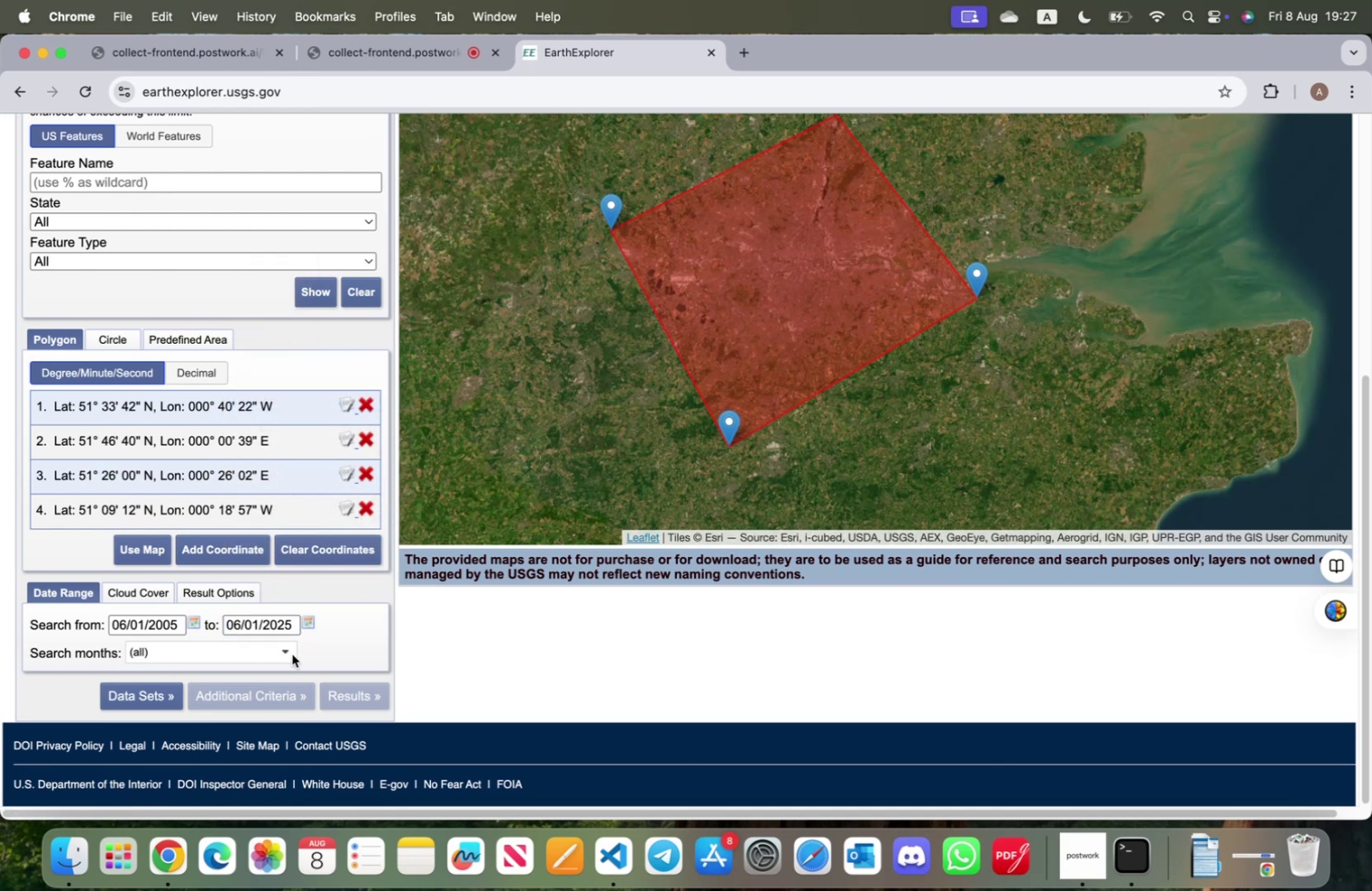 
scroll: coordinate [289, 625], scroll_direction: down, amount: 2.0
 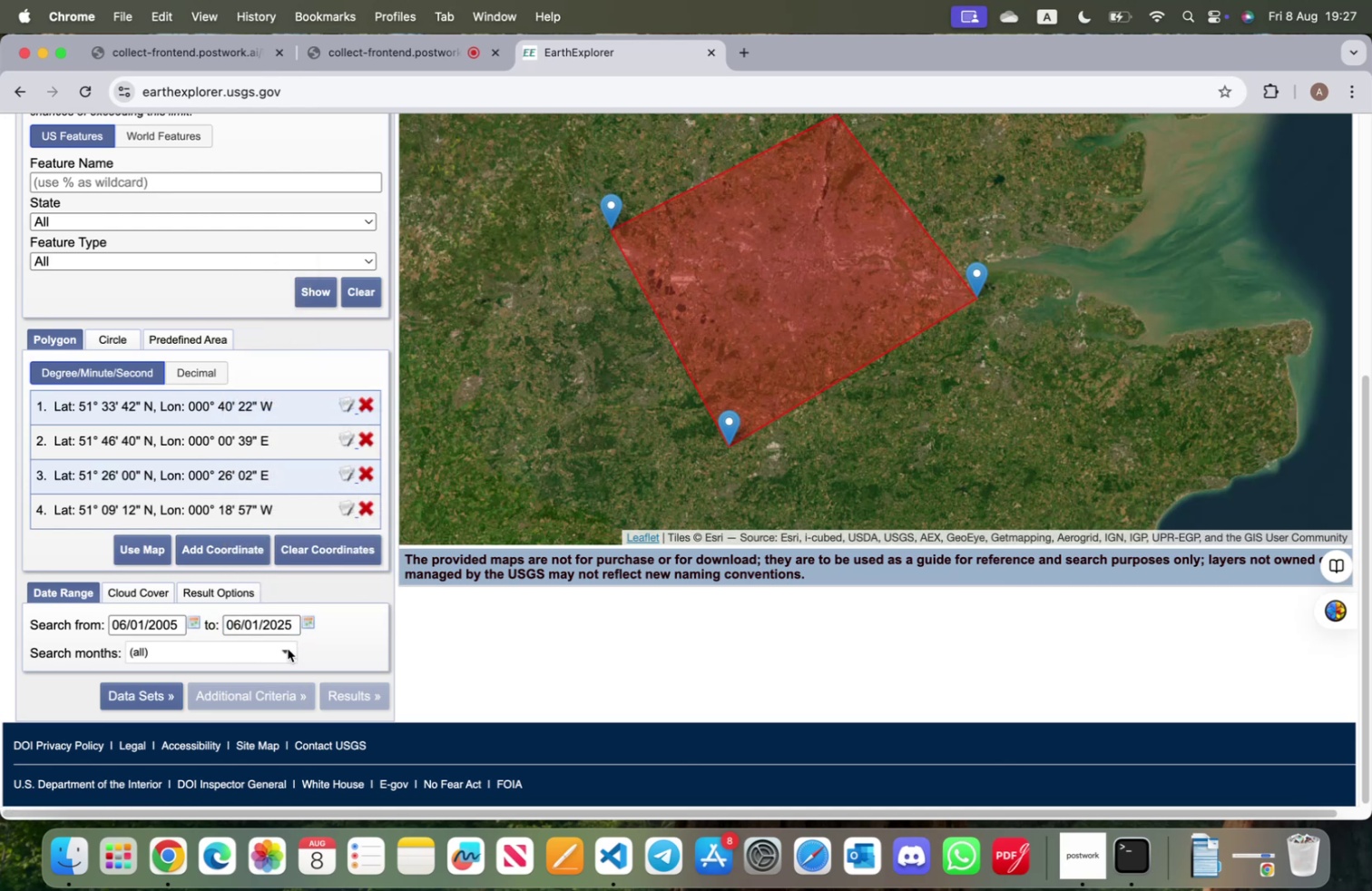 
left_click([287, 648])
 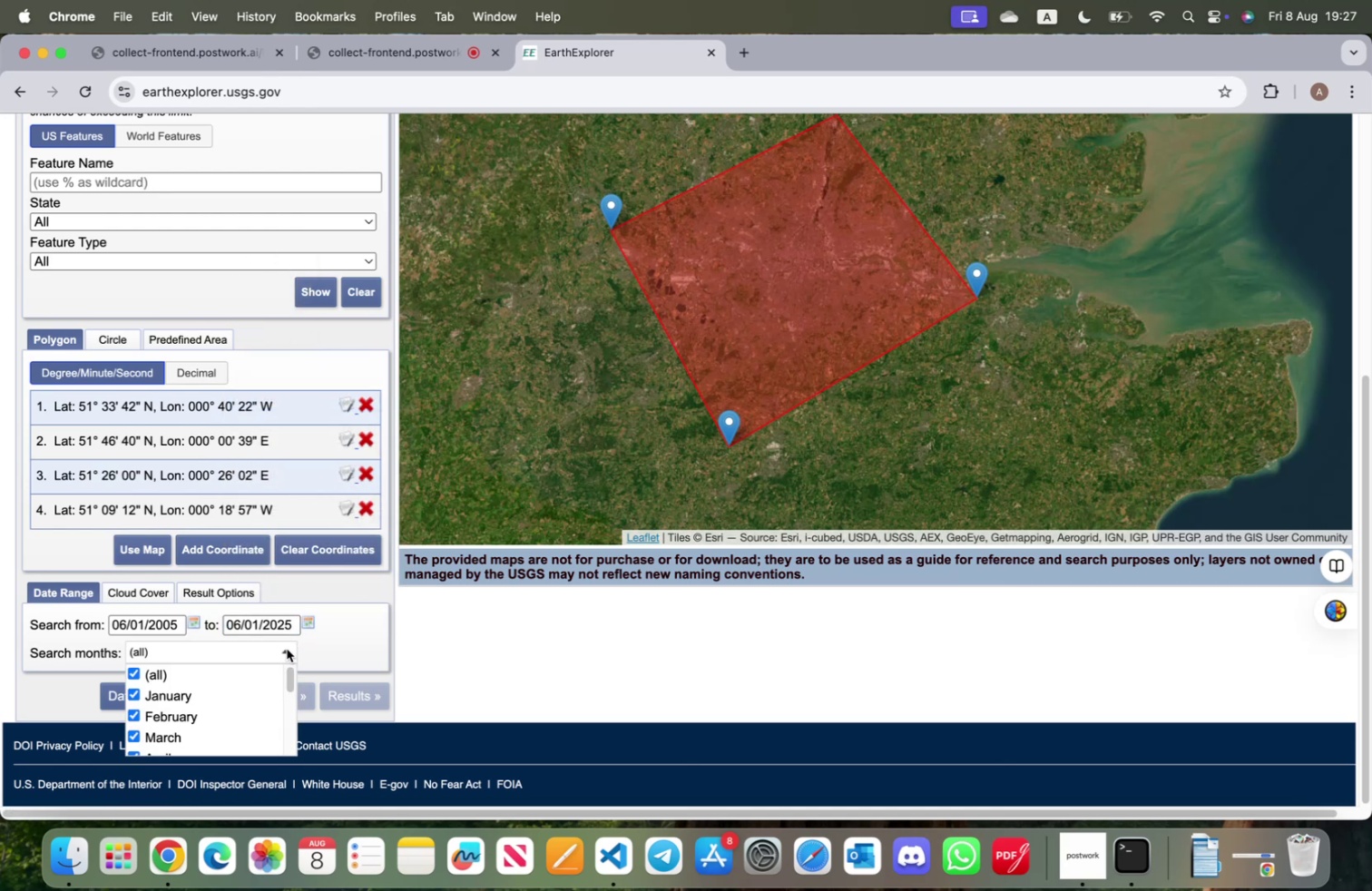 
scroll: coordinate [363, 649], scroll_direction: down, amount: 4.0
 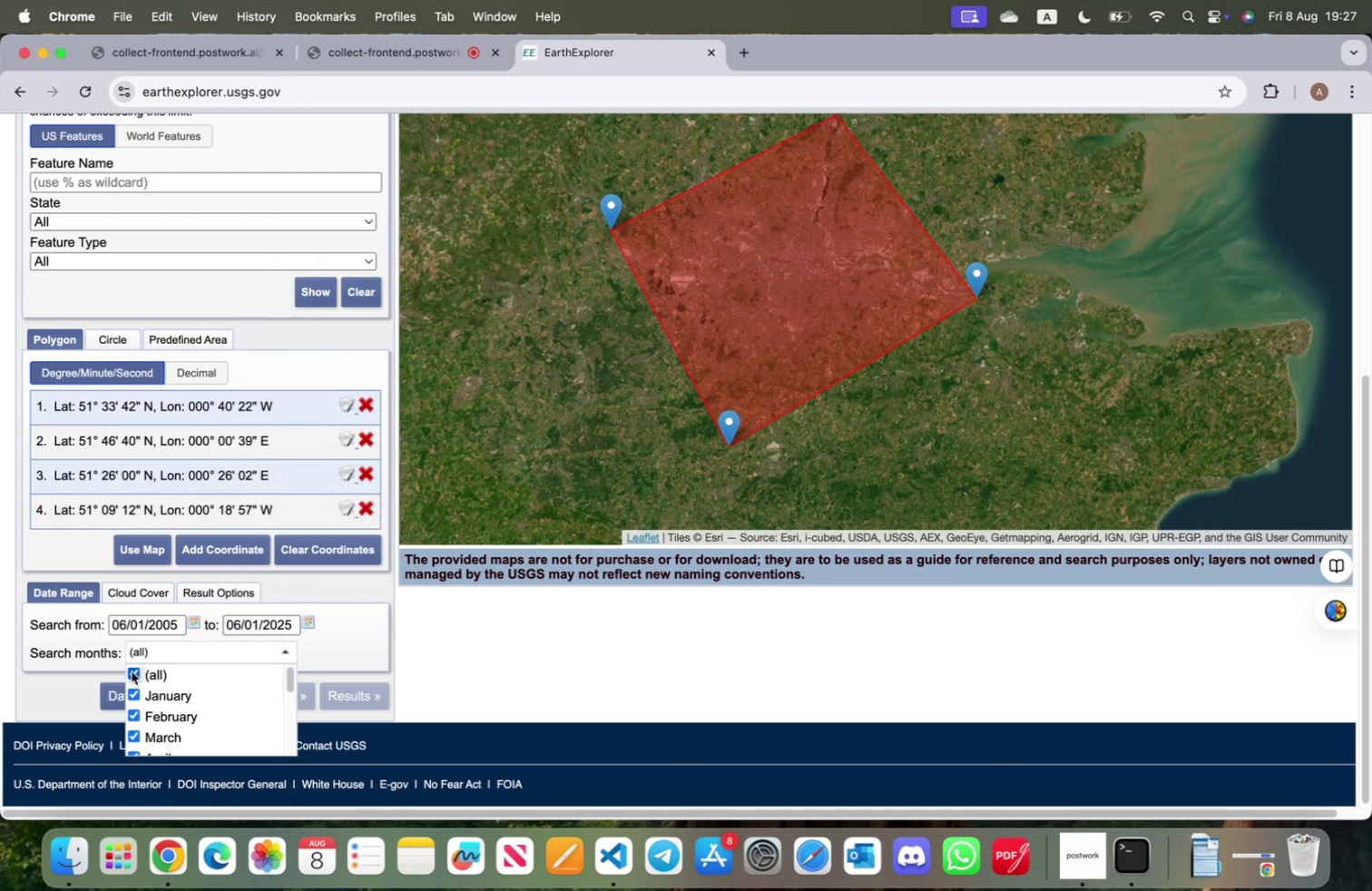 
left_click([132, 671])
 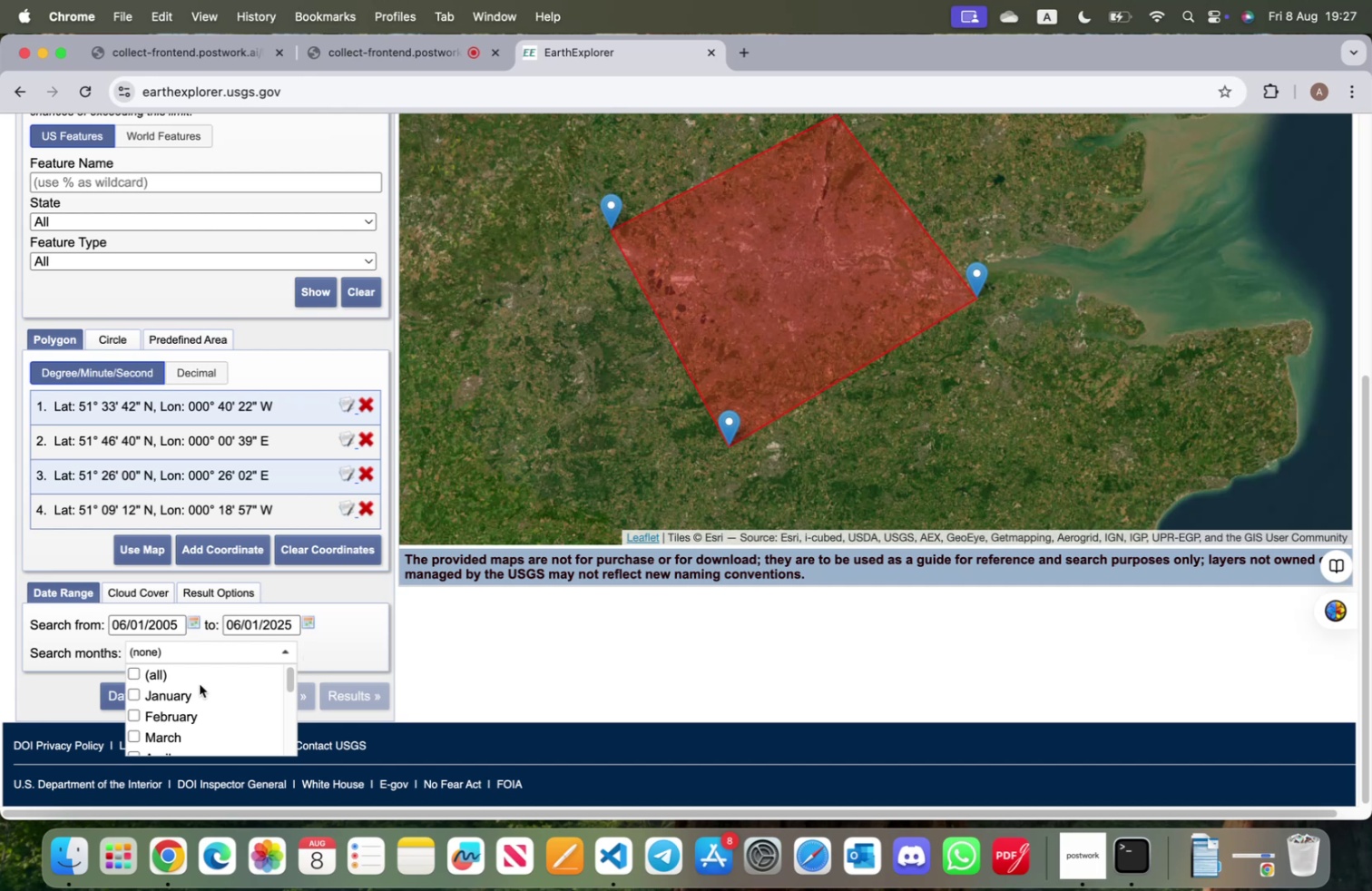 
scroll: coordinate [203, 690], scroll_direction: down, amount: 6.0
 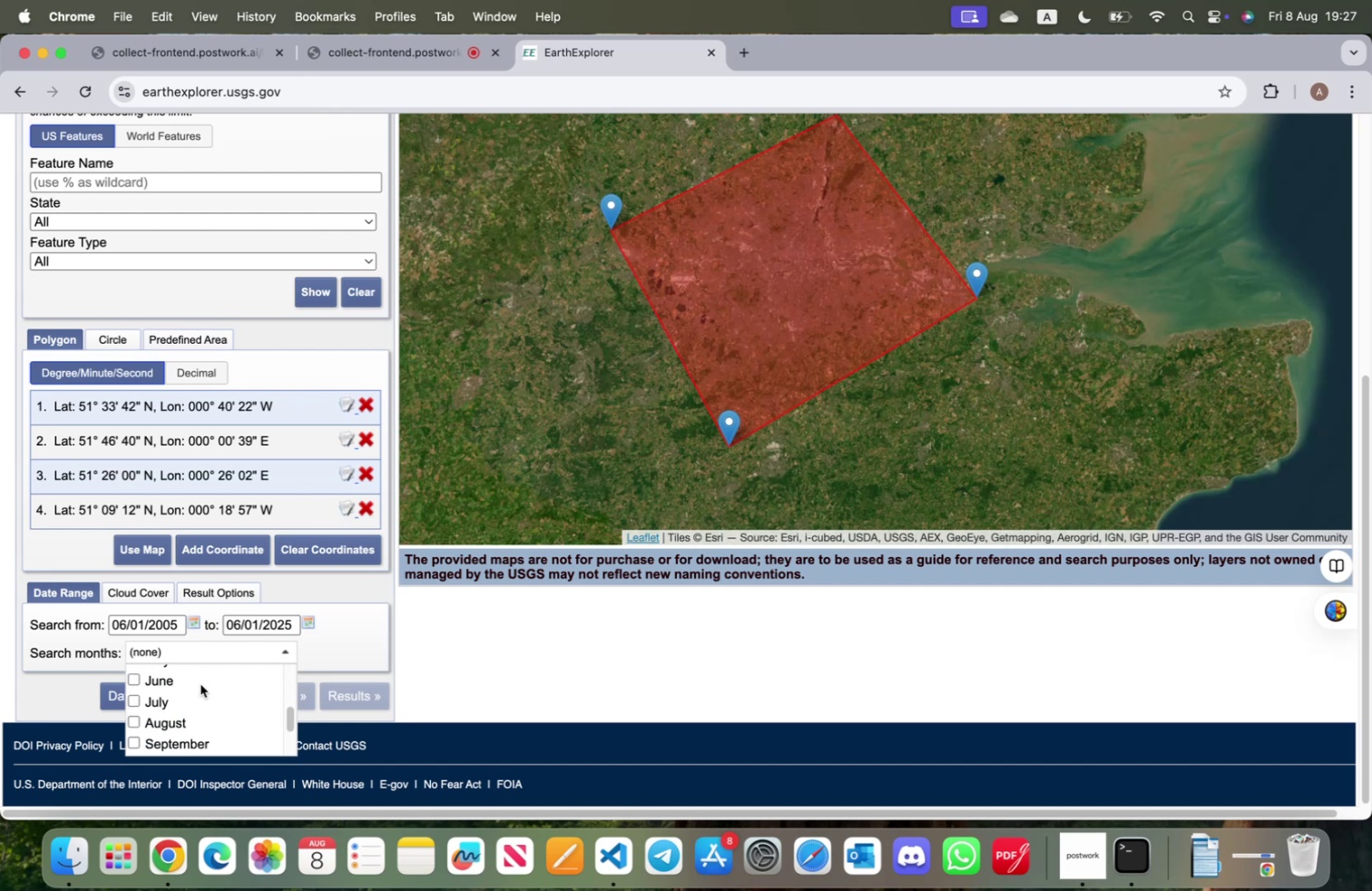 
scroll: coordinate [205, 698], scroll_direction: up, amount: 3.0
 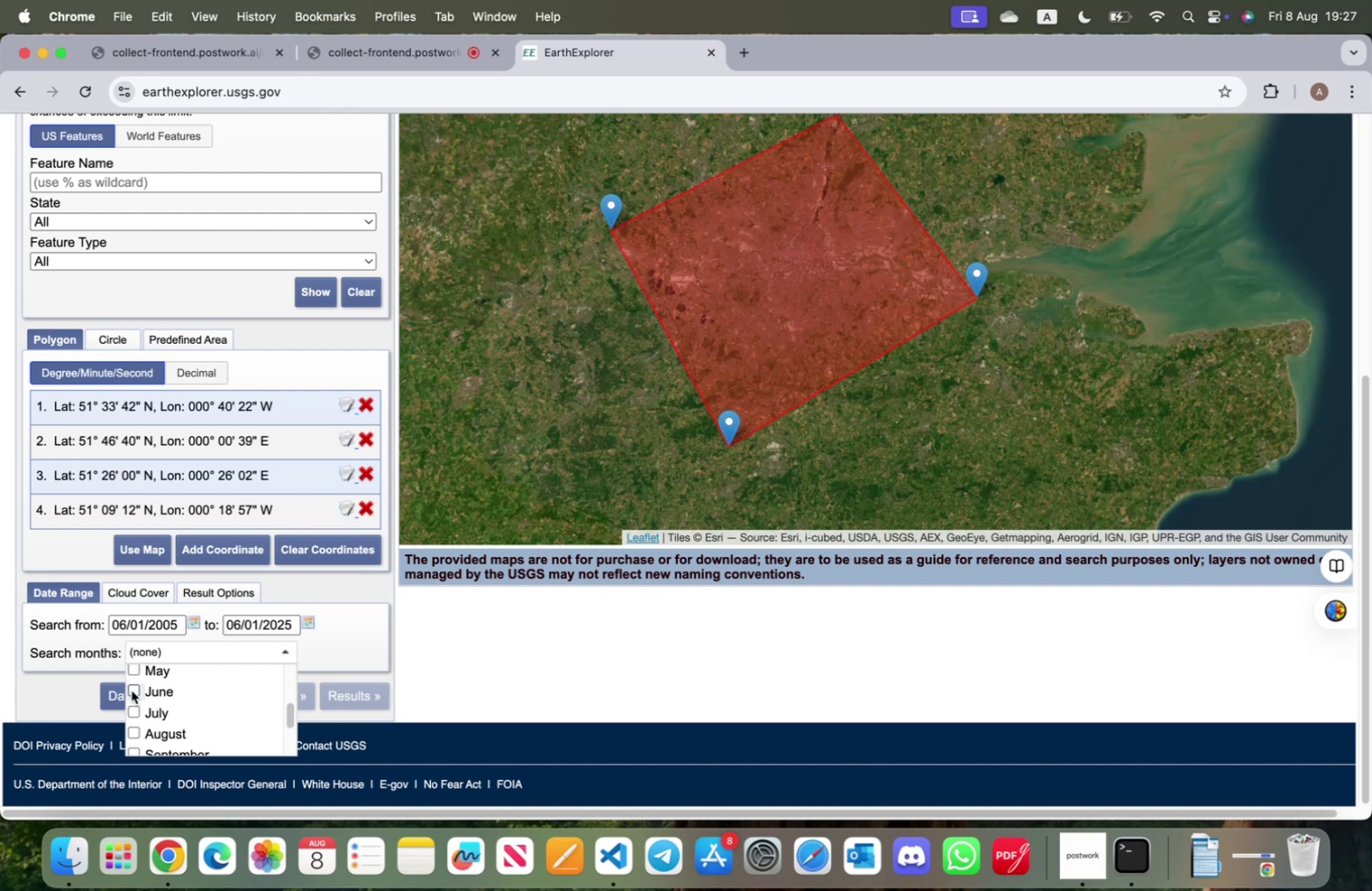 
left_click([131, 690])
 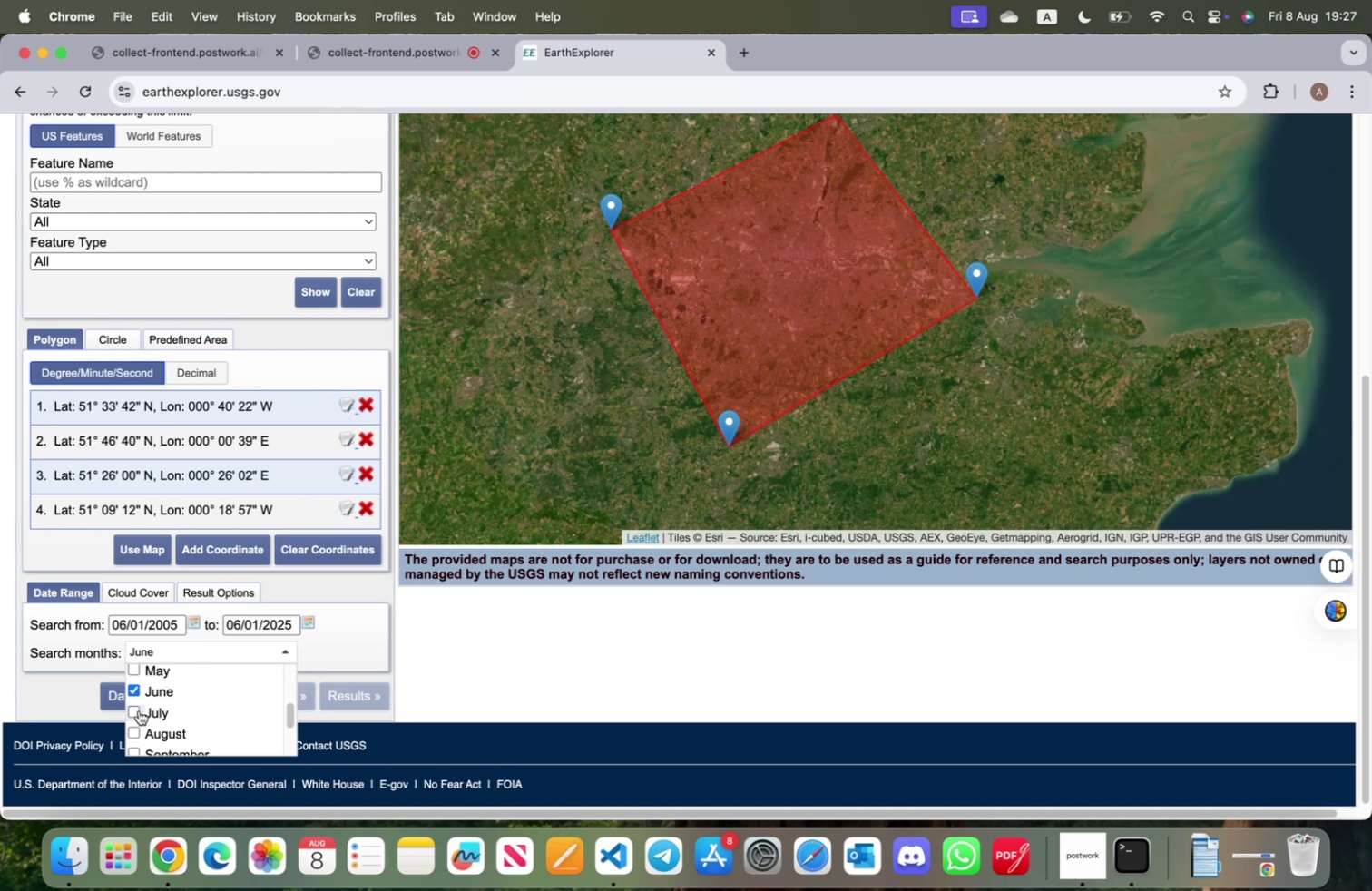 
left_click([138, 710])
 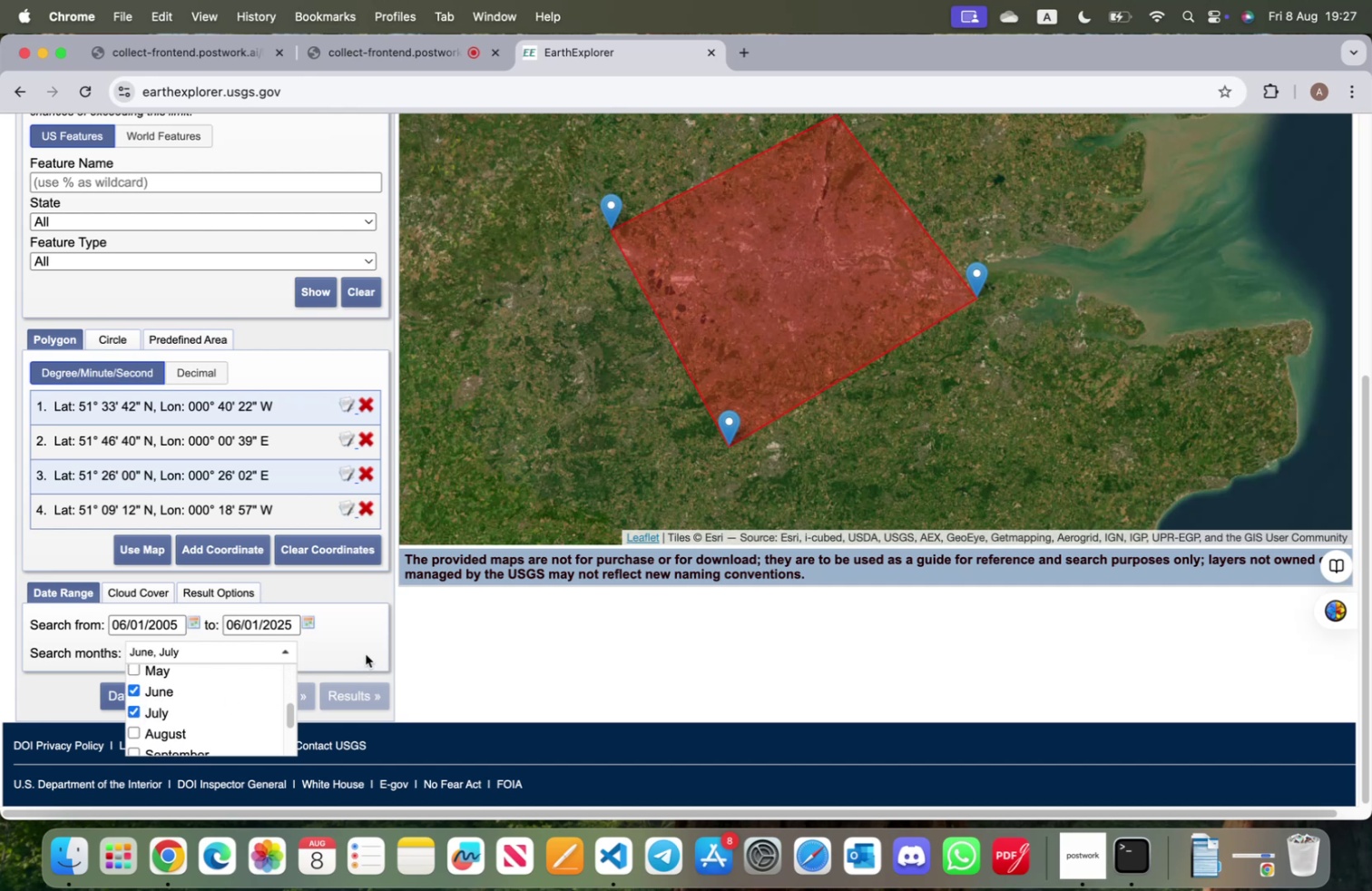 
left_click([368, 650])
 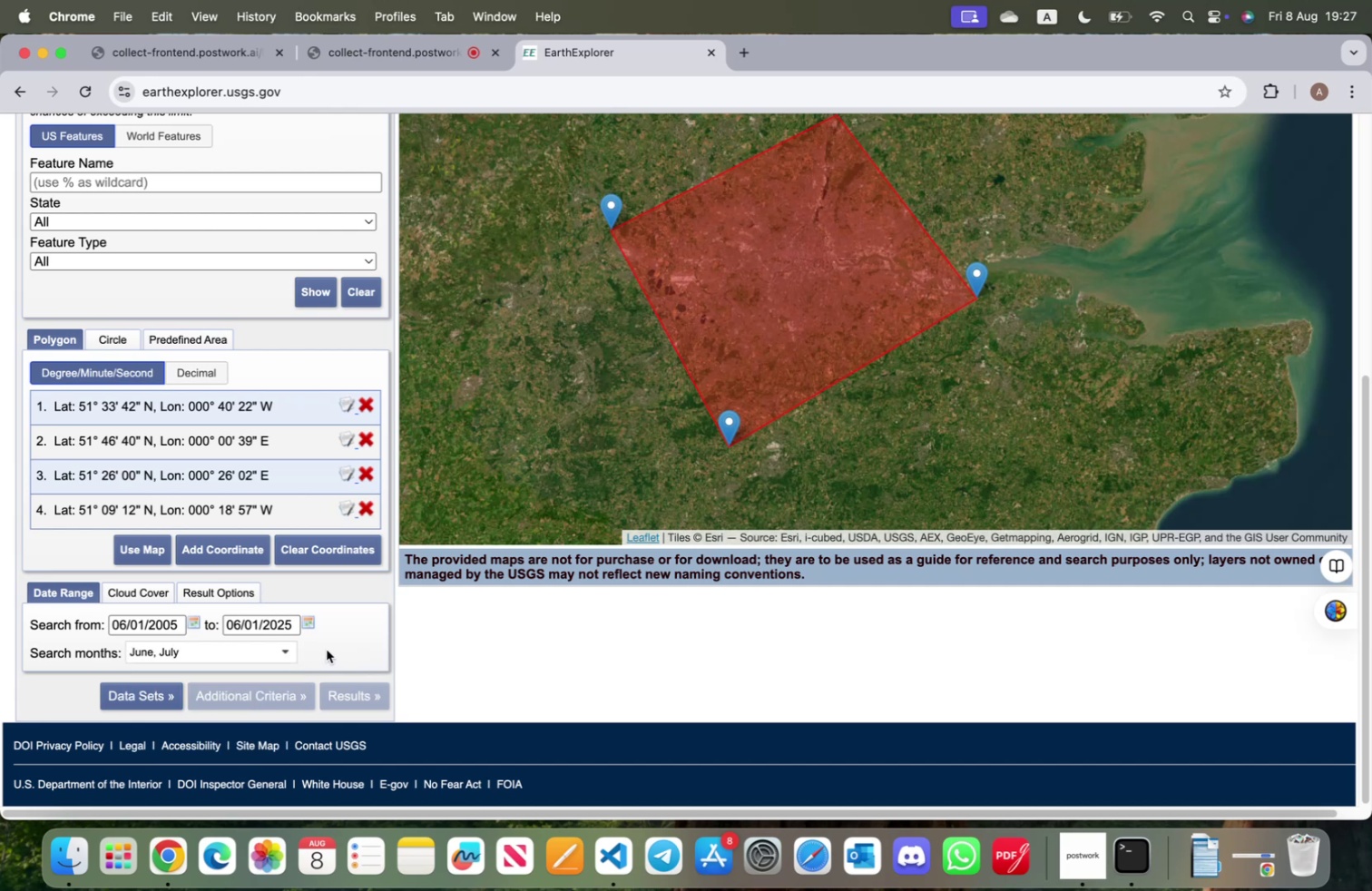 
scroll: coordinate [319, 661], scroll_direction: down, amount: 3.0
 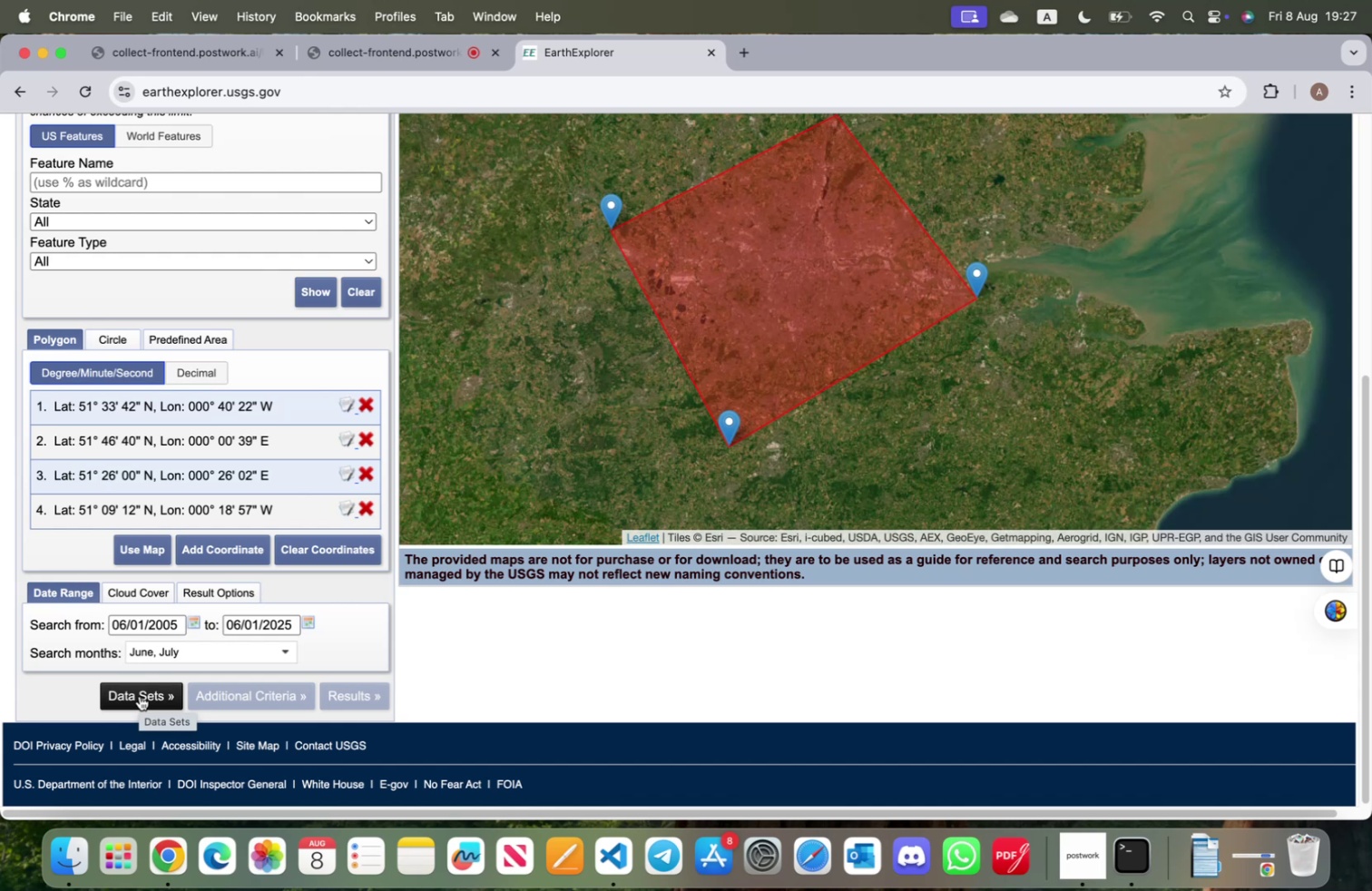 
left_click([141, 695])
 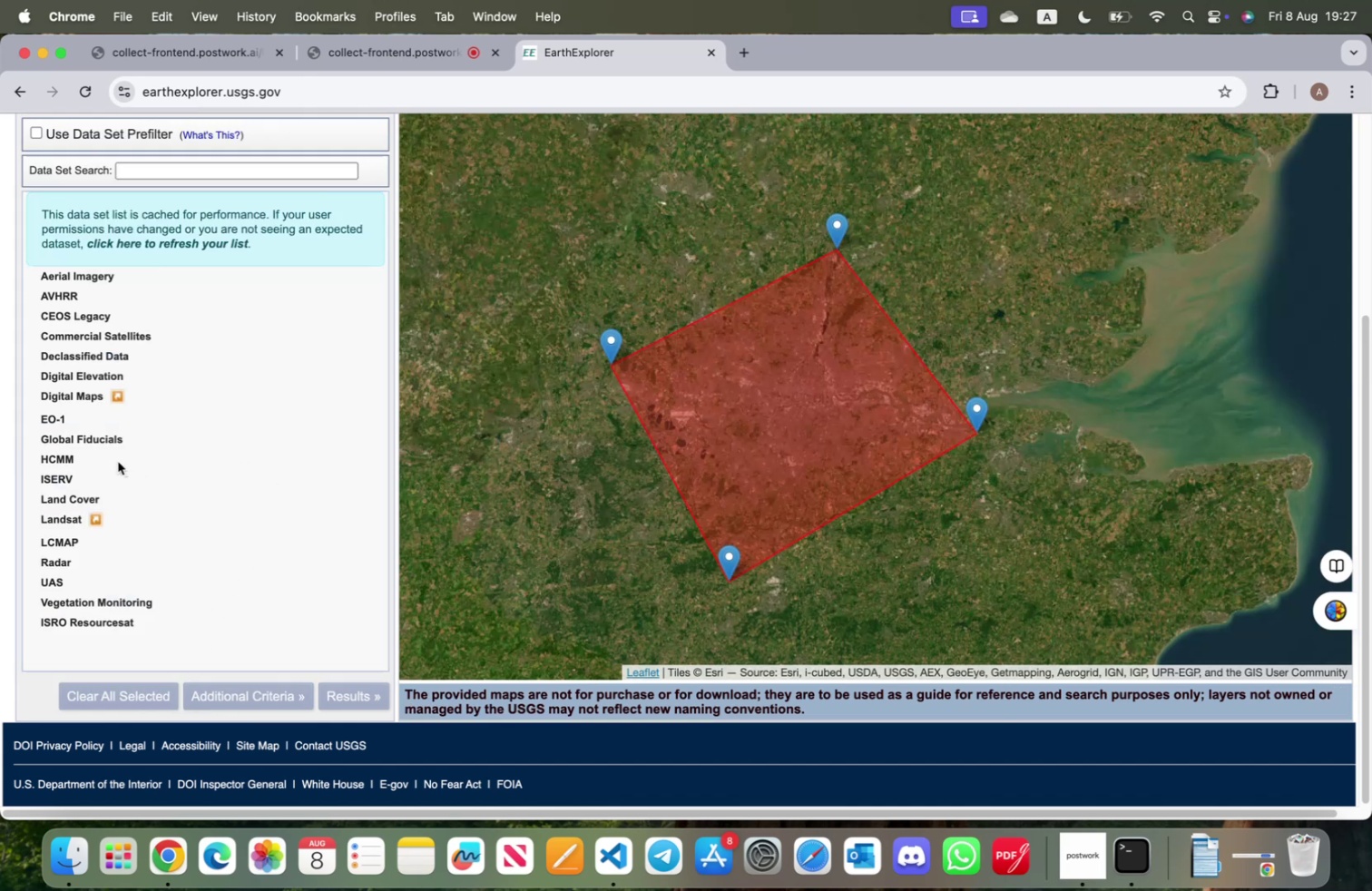 
scroll: coordinate [116, 471], scroll_direction: down, amount: 2.0
 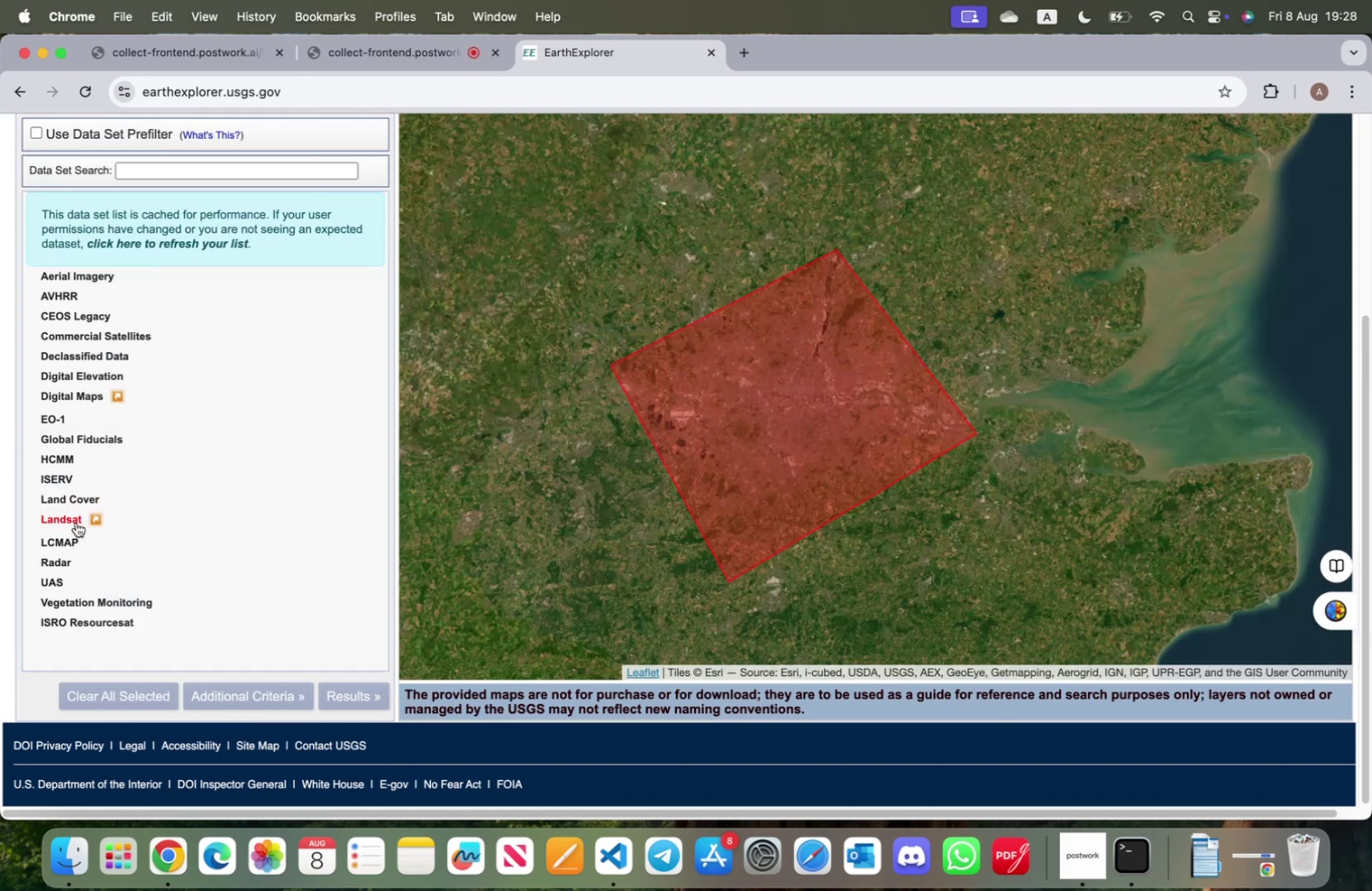 
left_click([67, 523])
 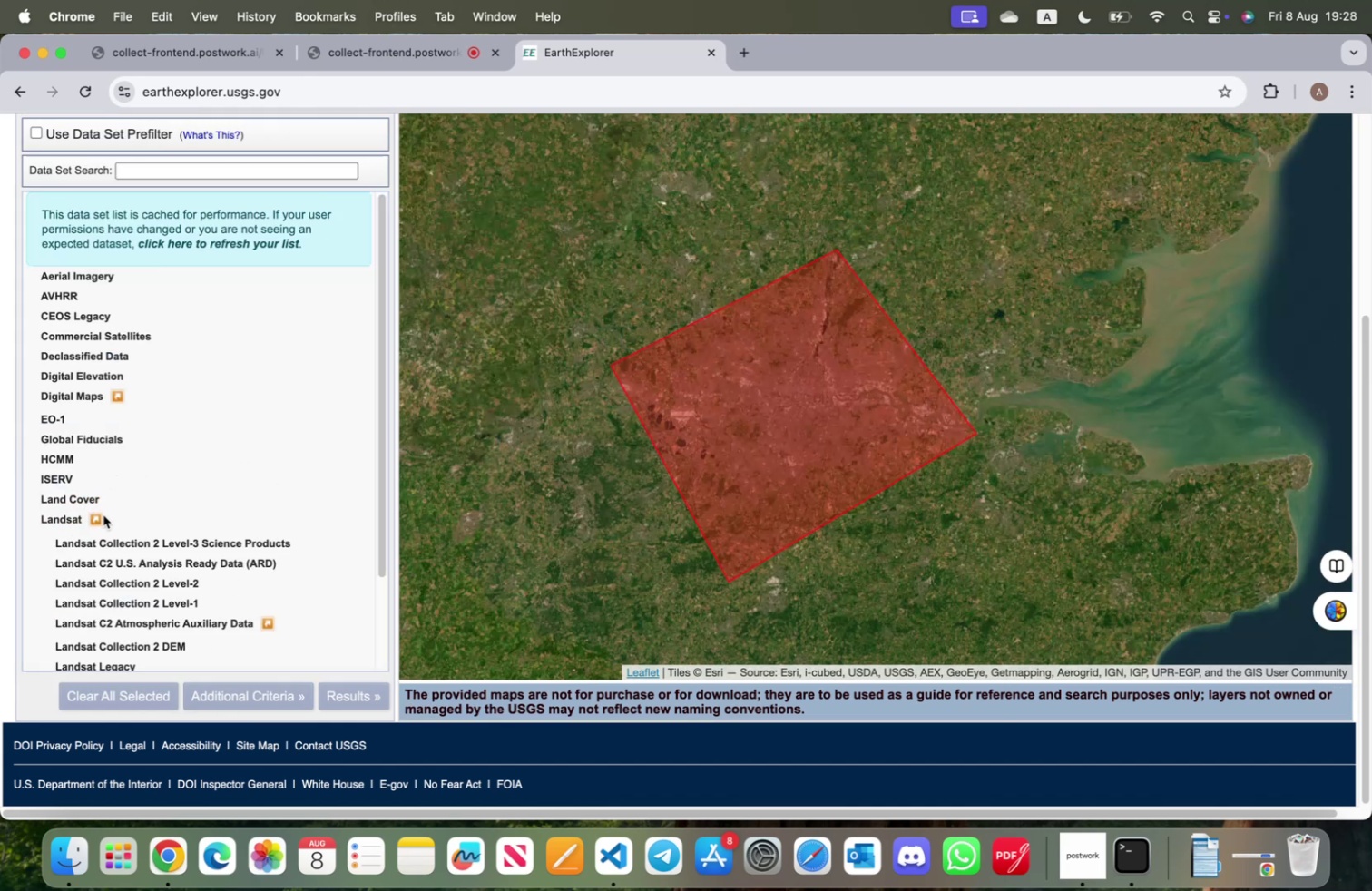 
scroll: coordinate [196, 516], scroll_direction: down, amount: 4.0
 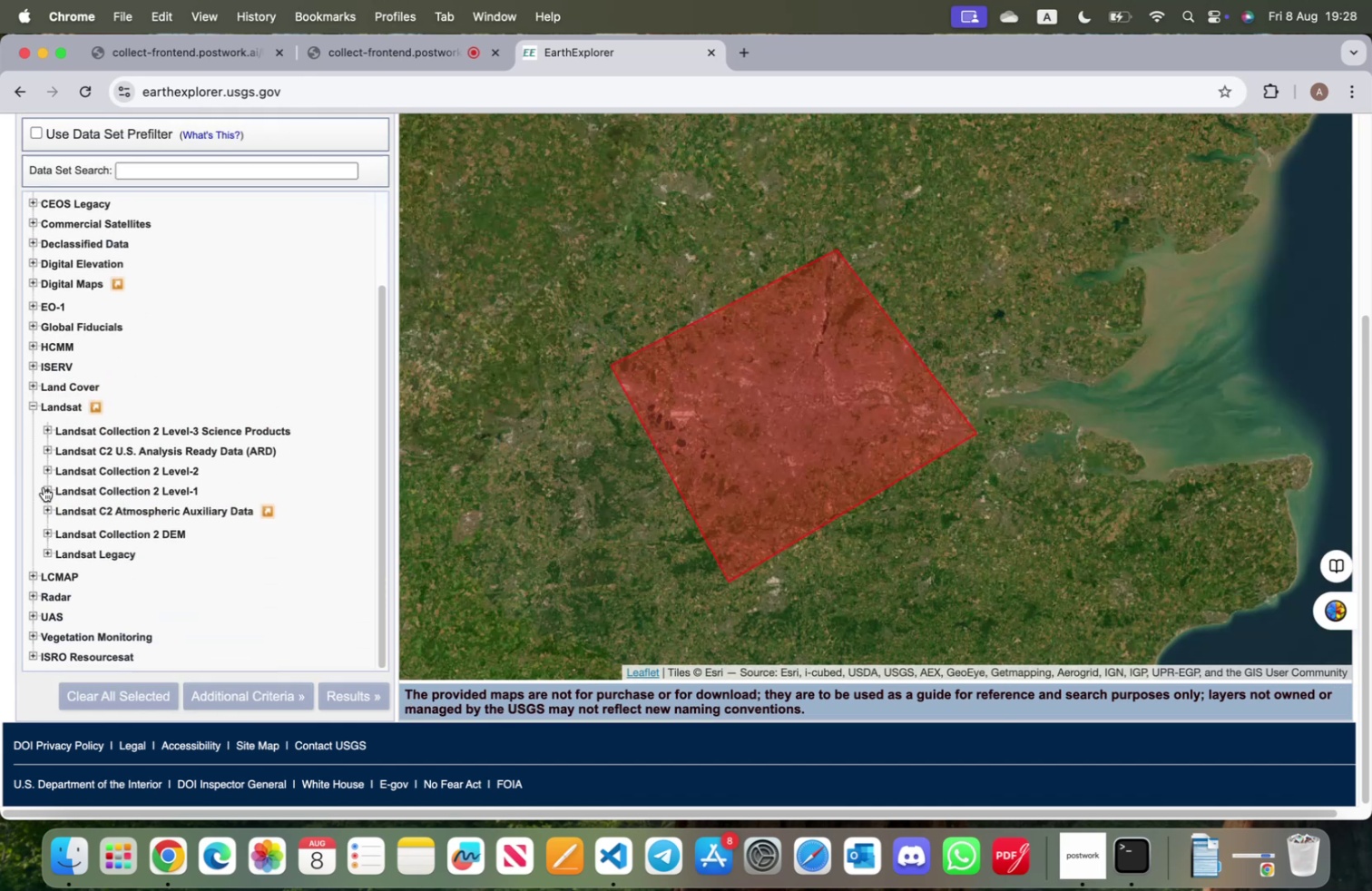 
left_click([63, 489])
 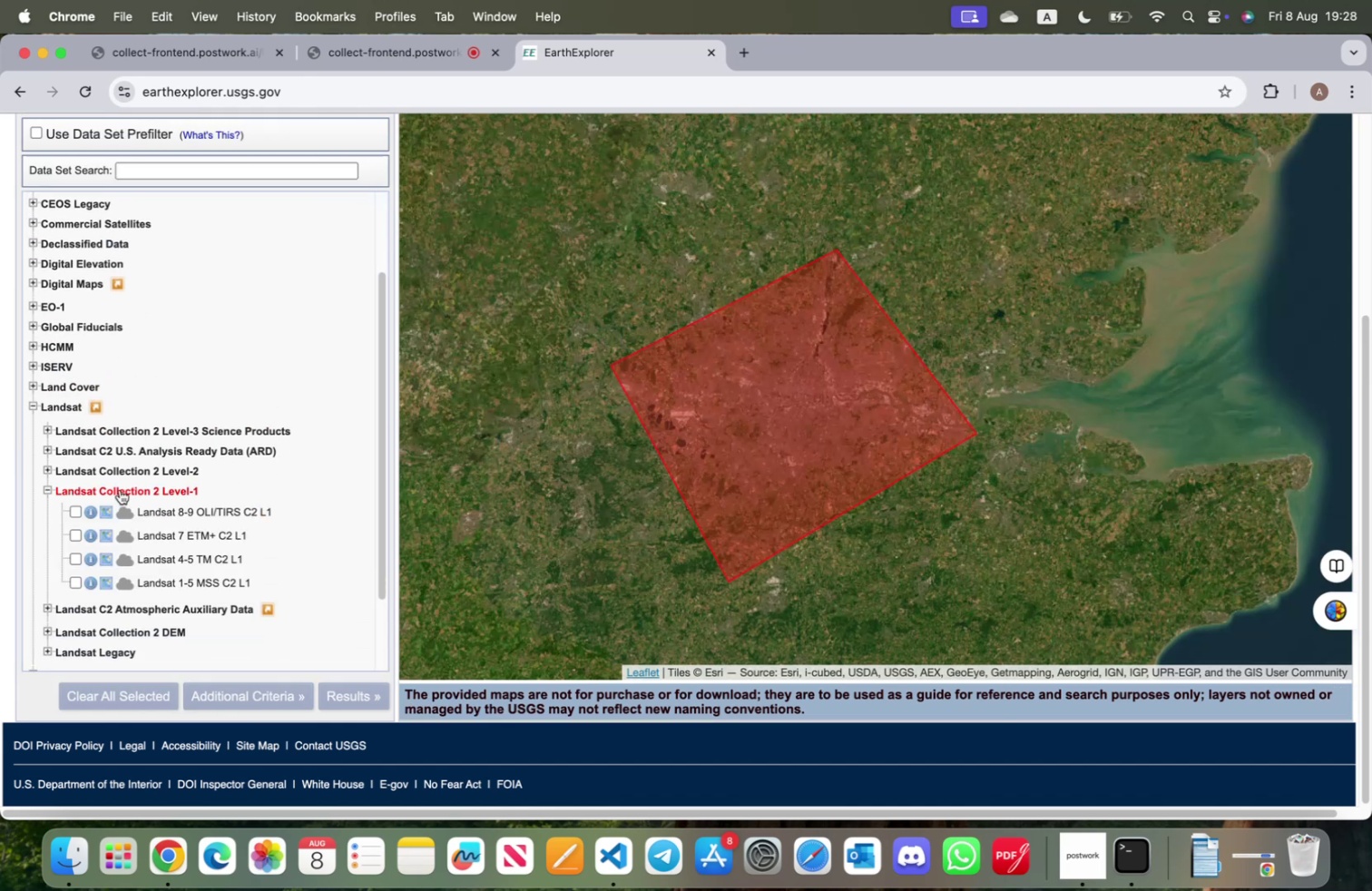 
scroll: coordinate [124, 493], scroll_direction: down, amount: 3.0
 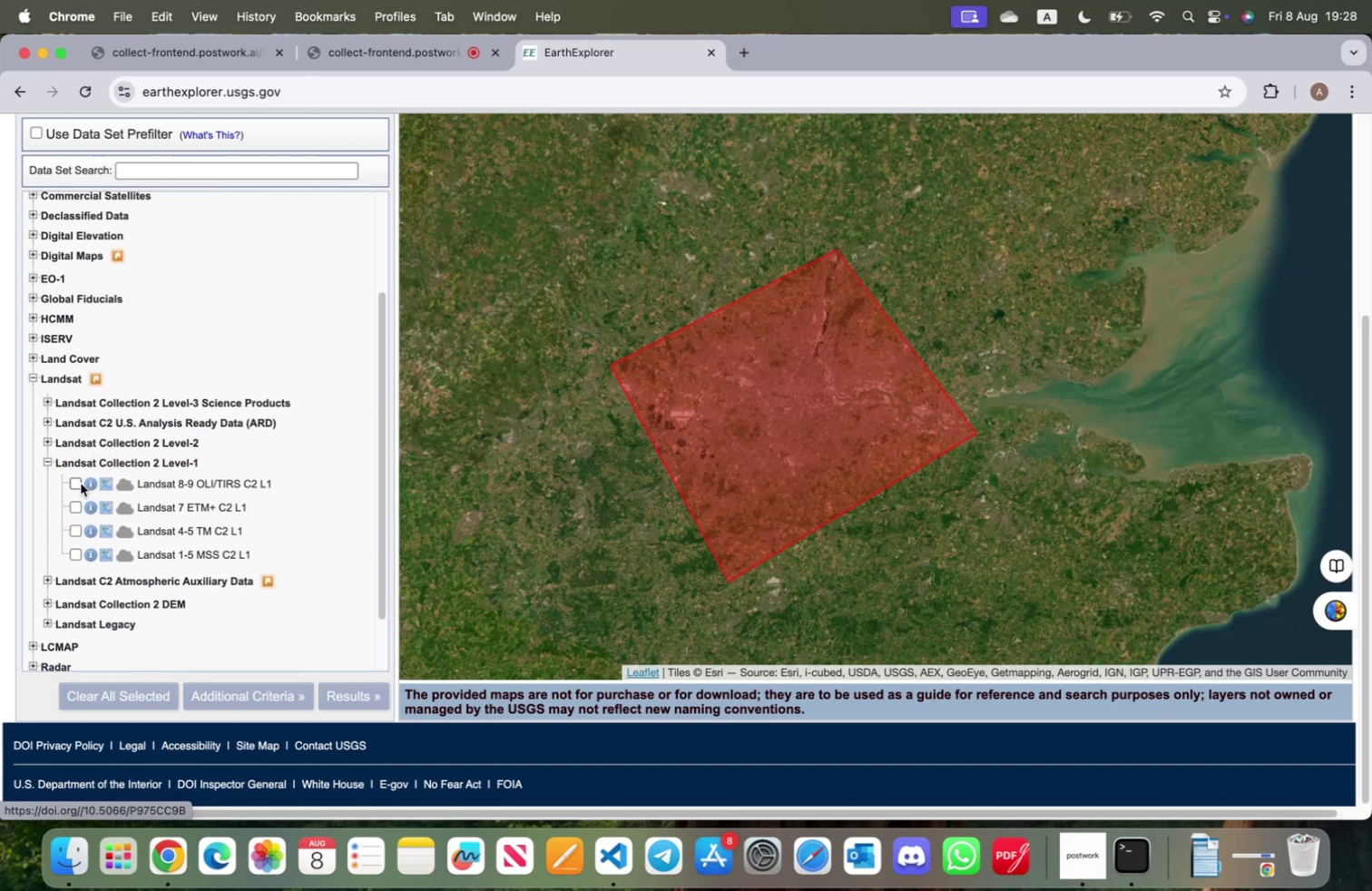 
left_click([74, 480])
 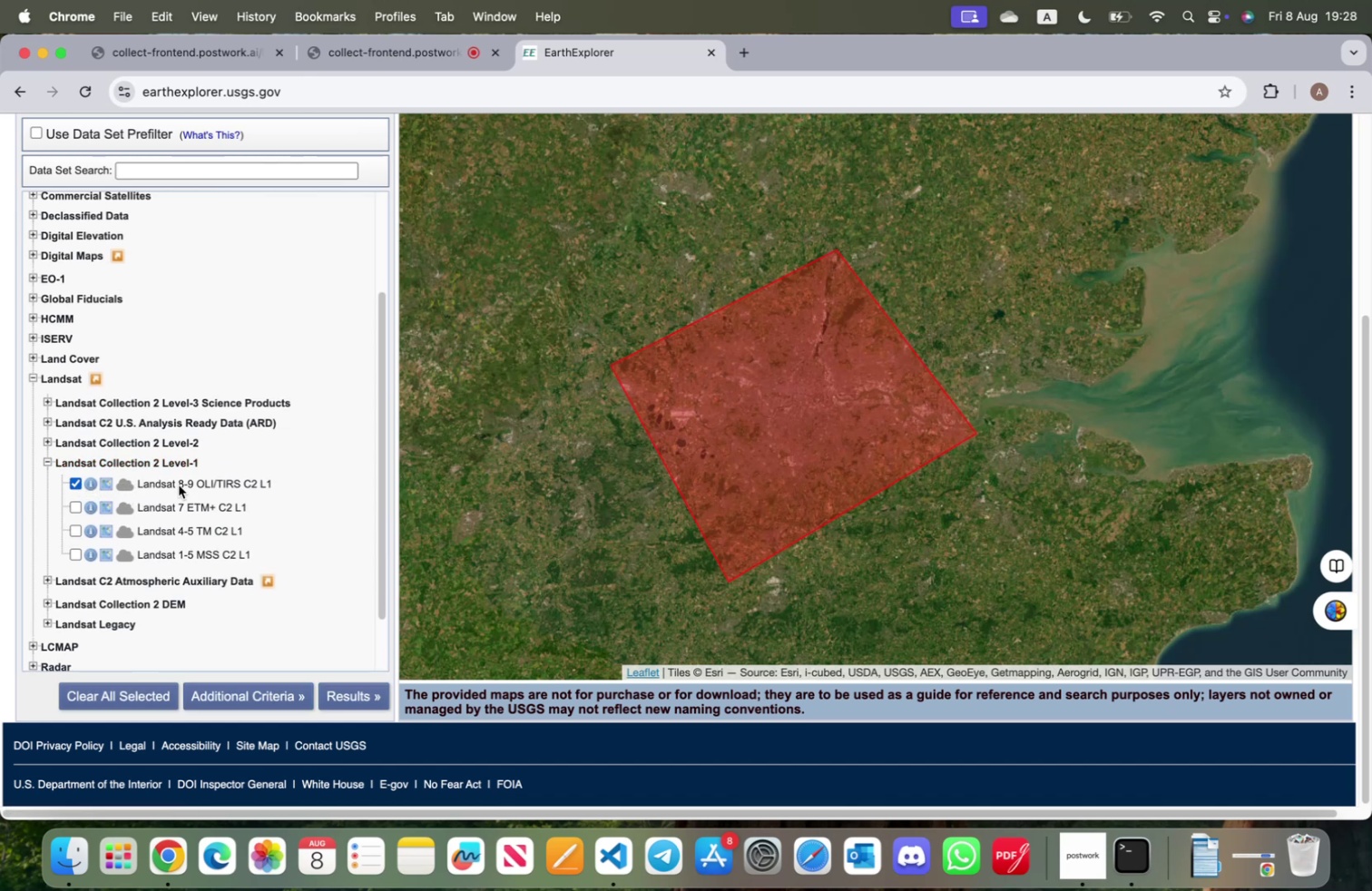 
scroll: coordinate [200, 492], scroll_direction: down, amount: 10.0
 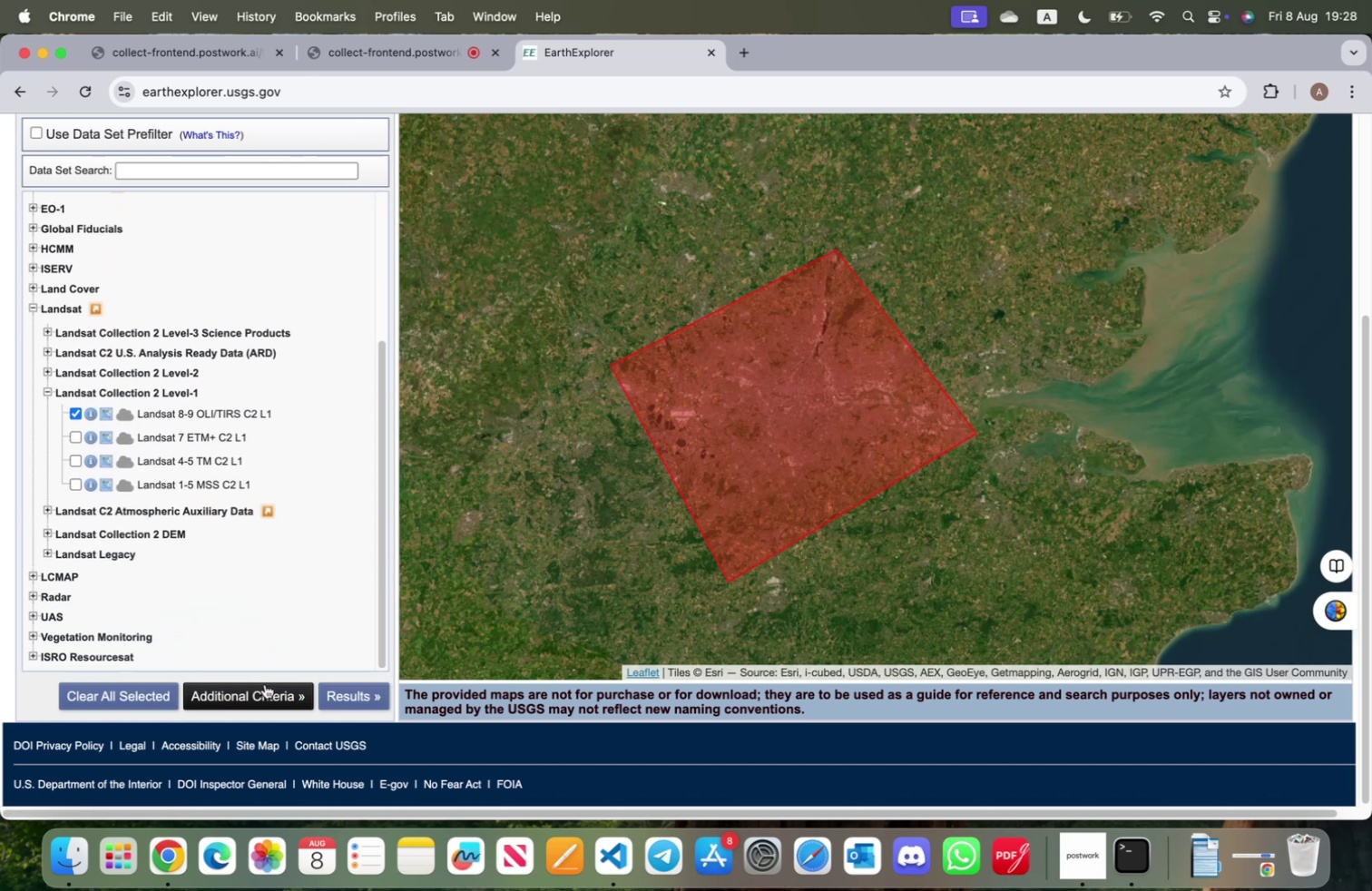 
left_click([261, 696])
 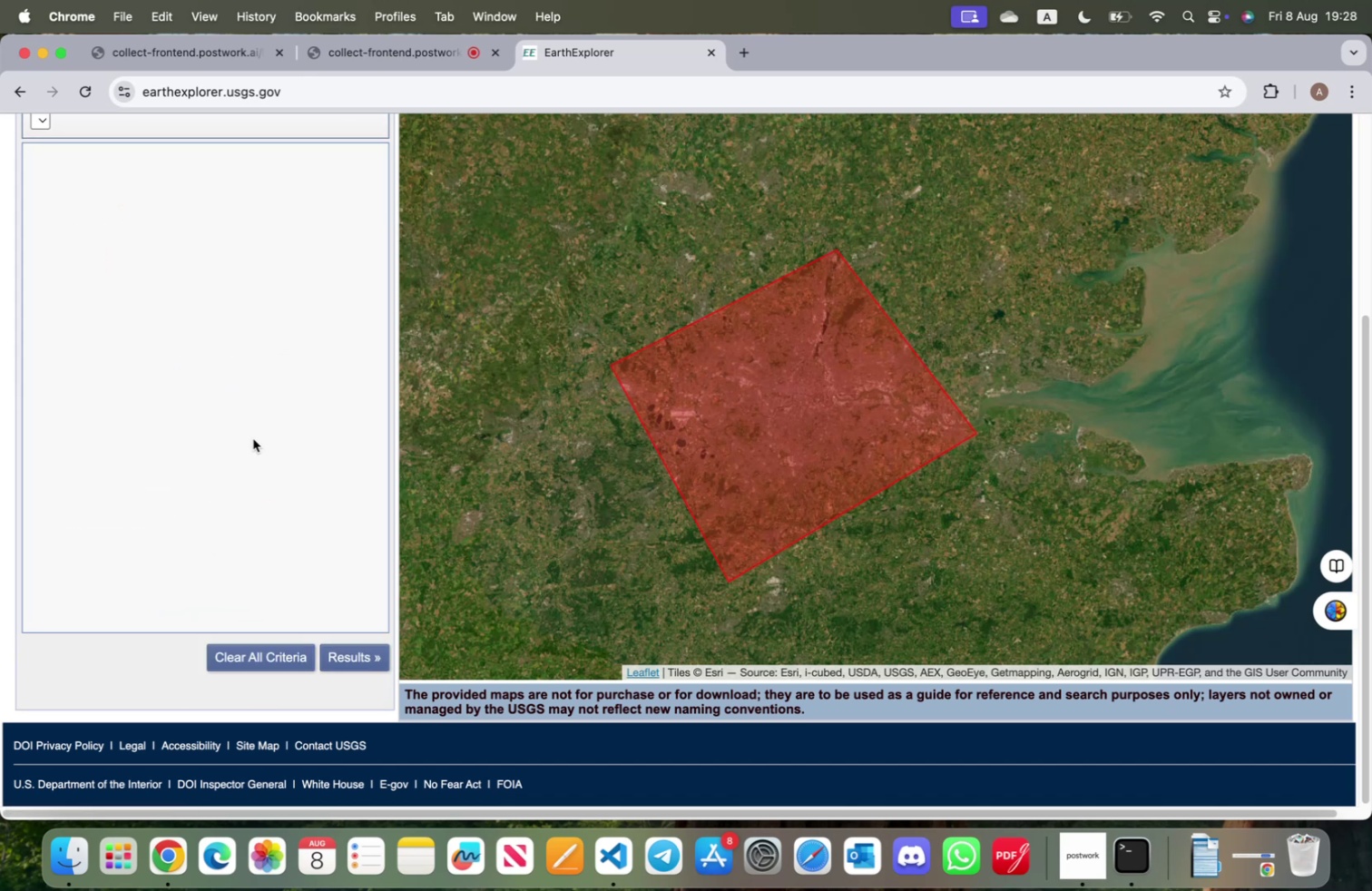 
scroll: coordinate [237, 445], scroll_direction: up, amount: 9.0
 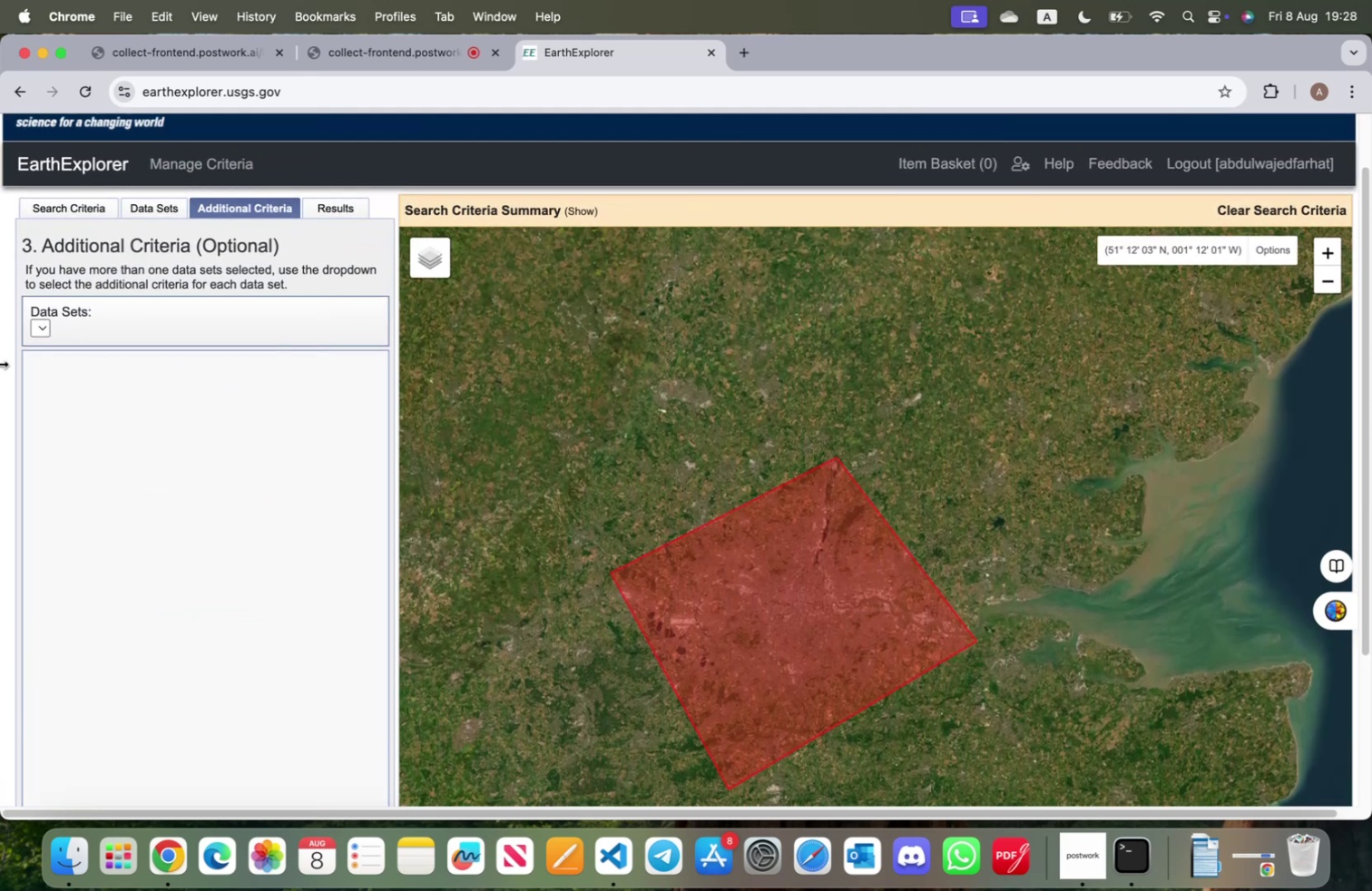 
left_click([39, 327])
 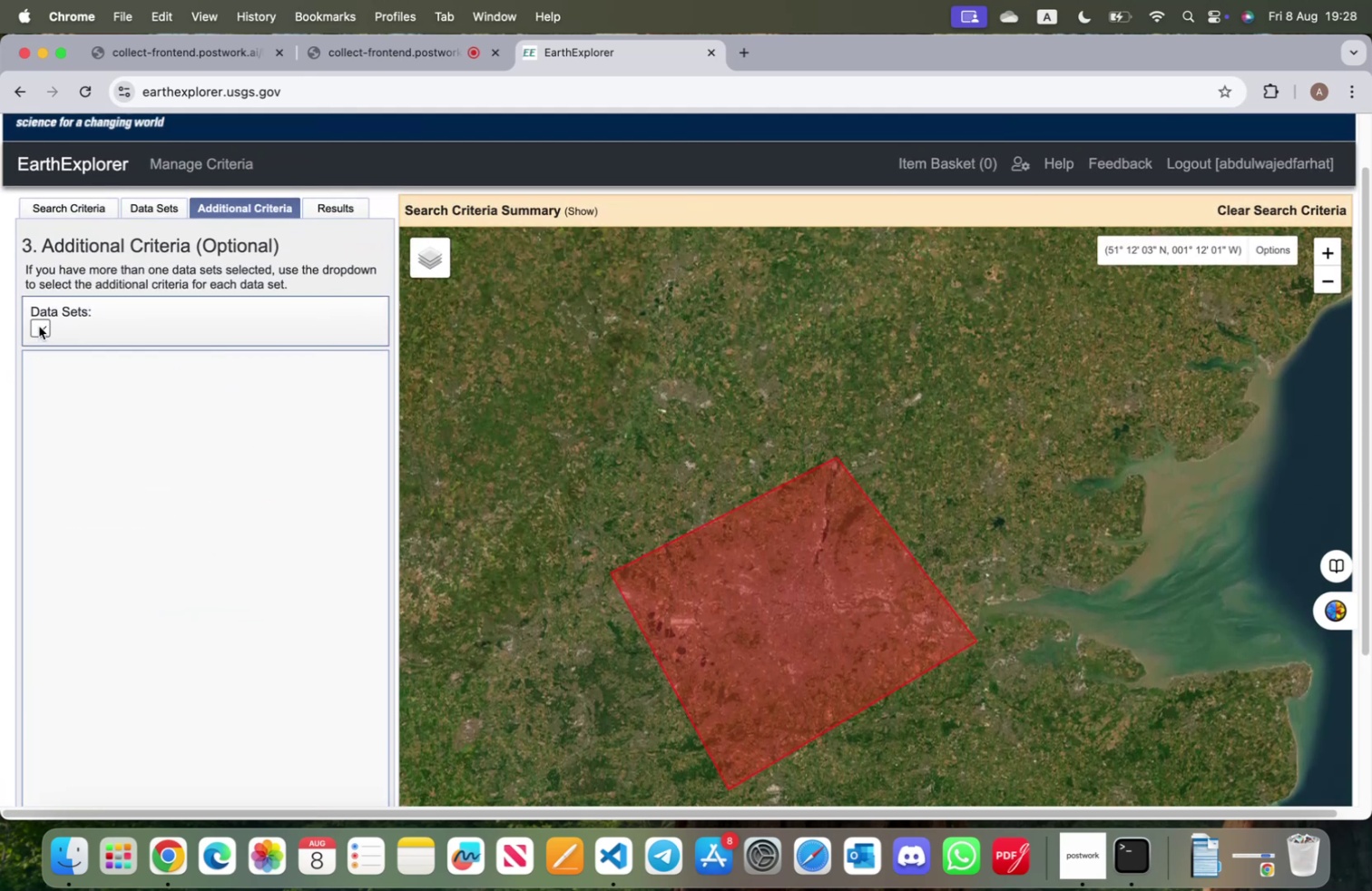 
left_click([39, 326])
 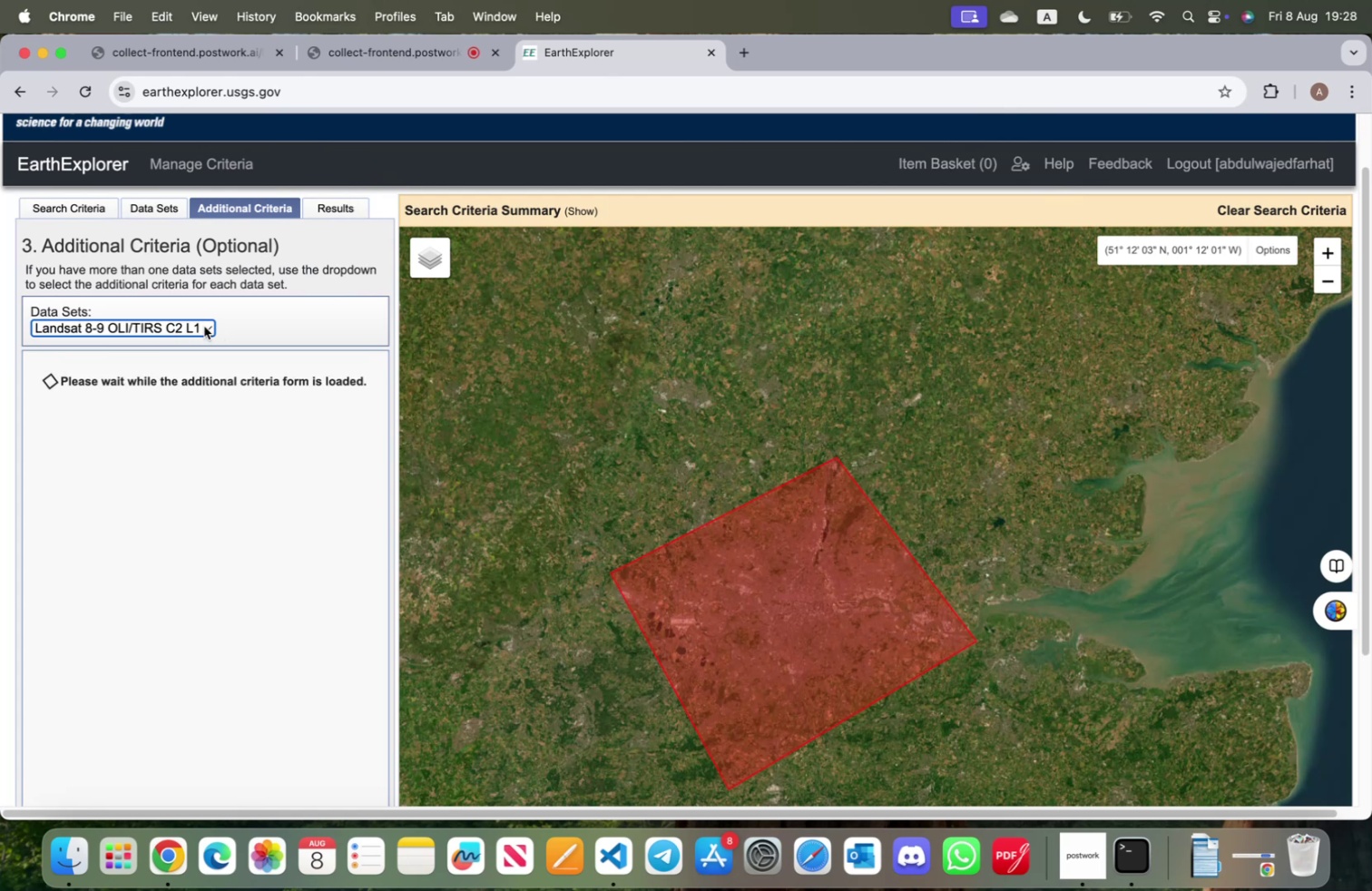 
left_click([201, 324])
 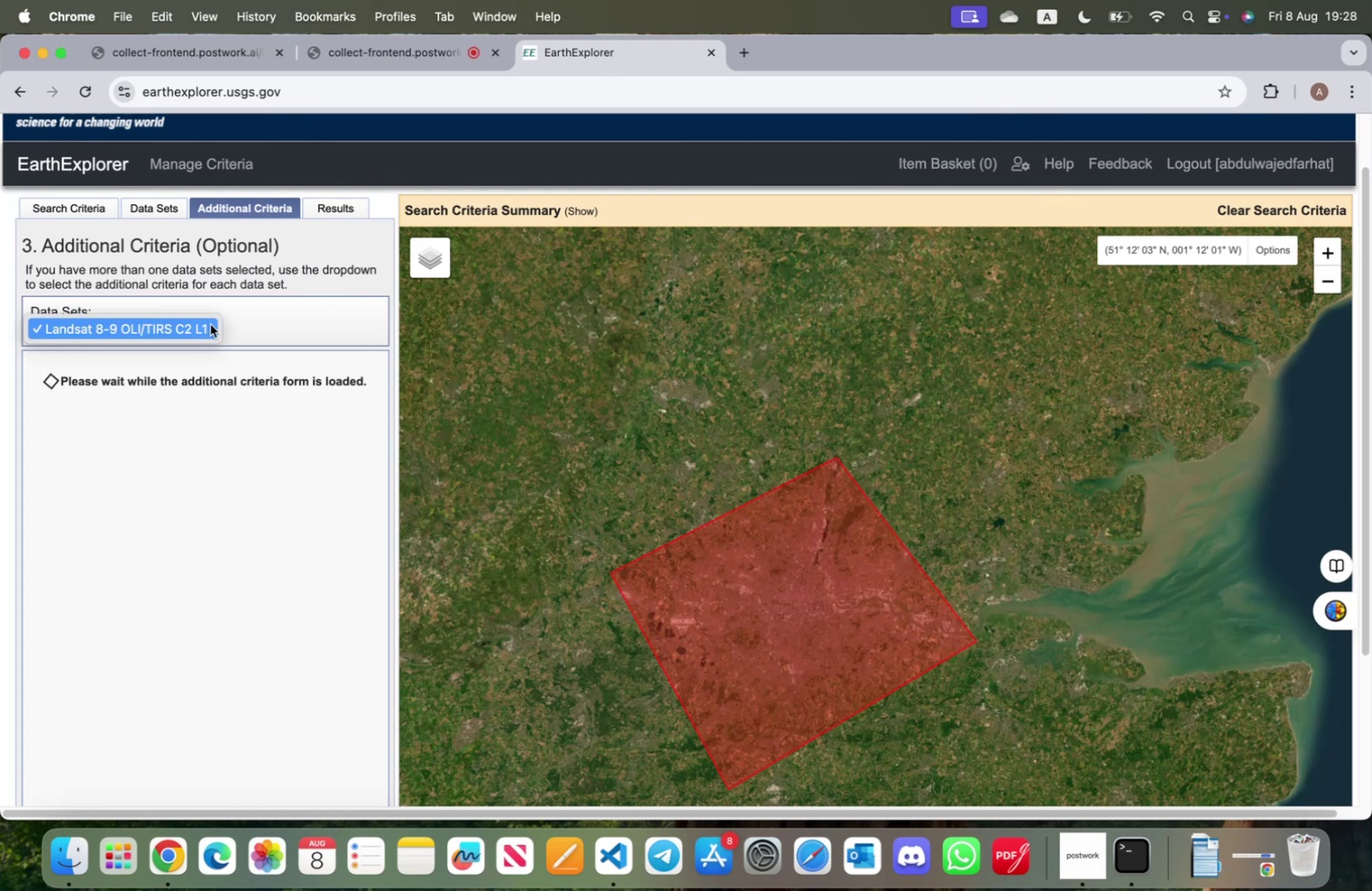 
left_click([205, 326])
 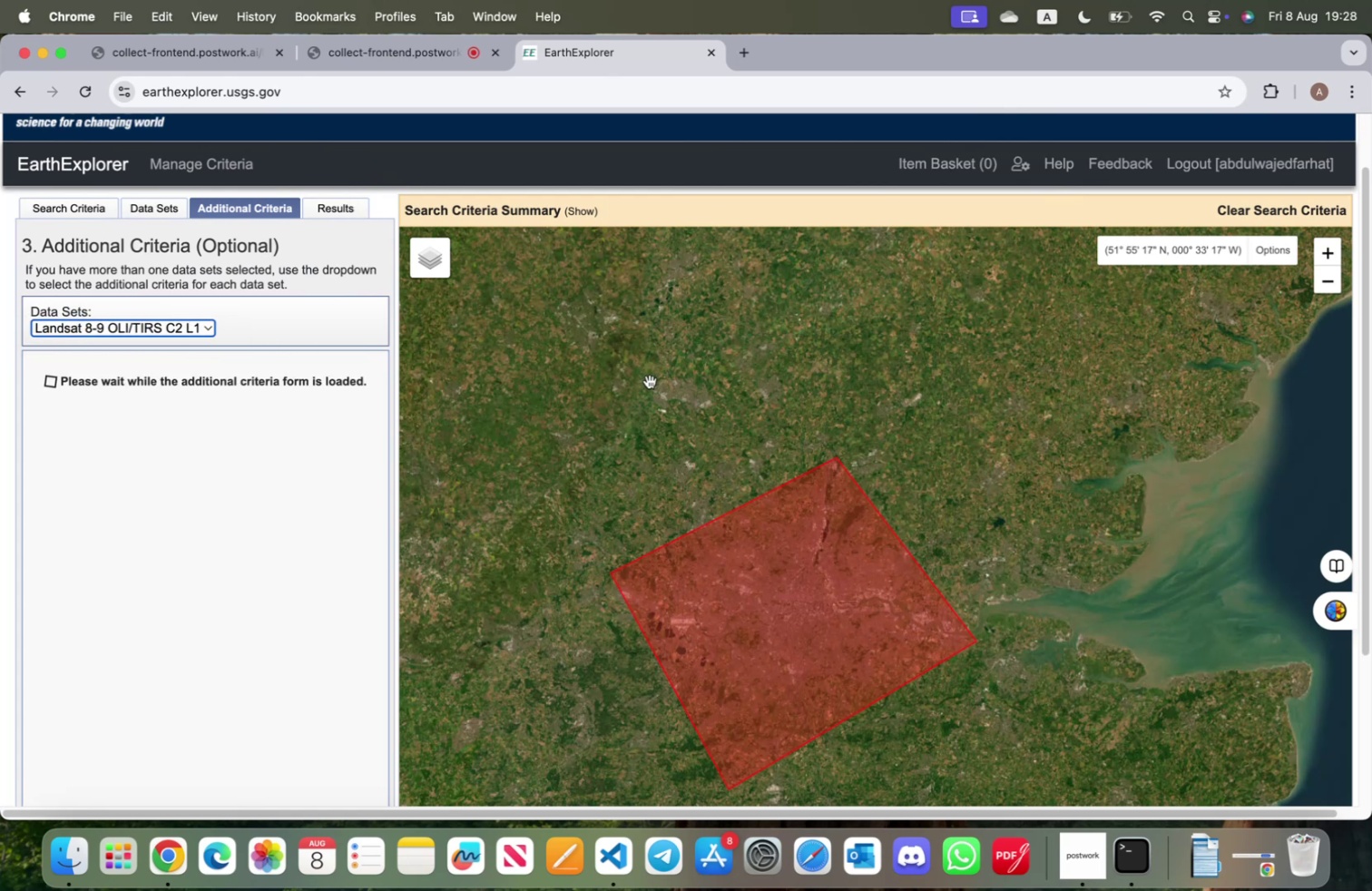 
wait(5.38)
 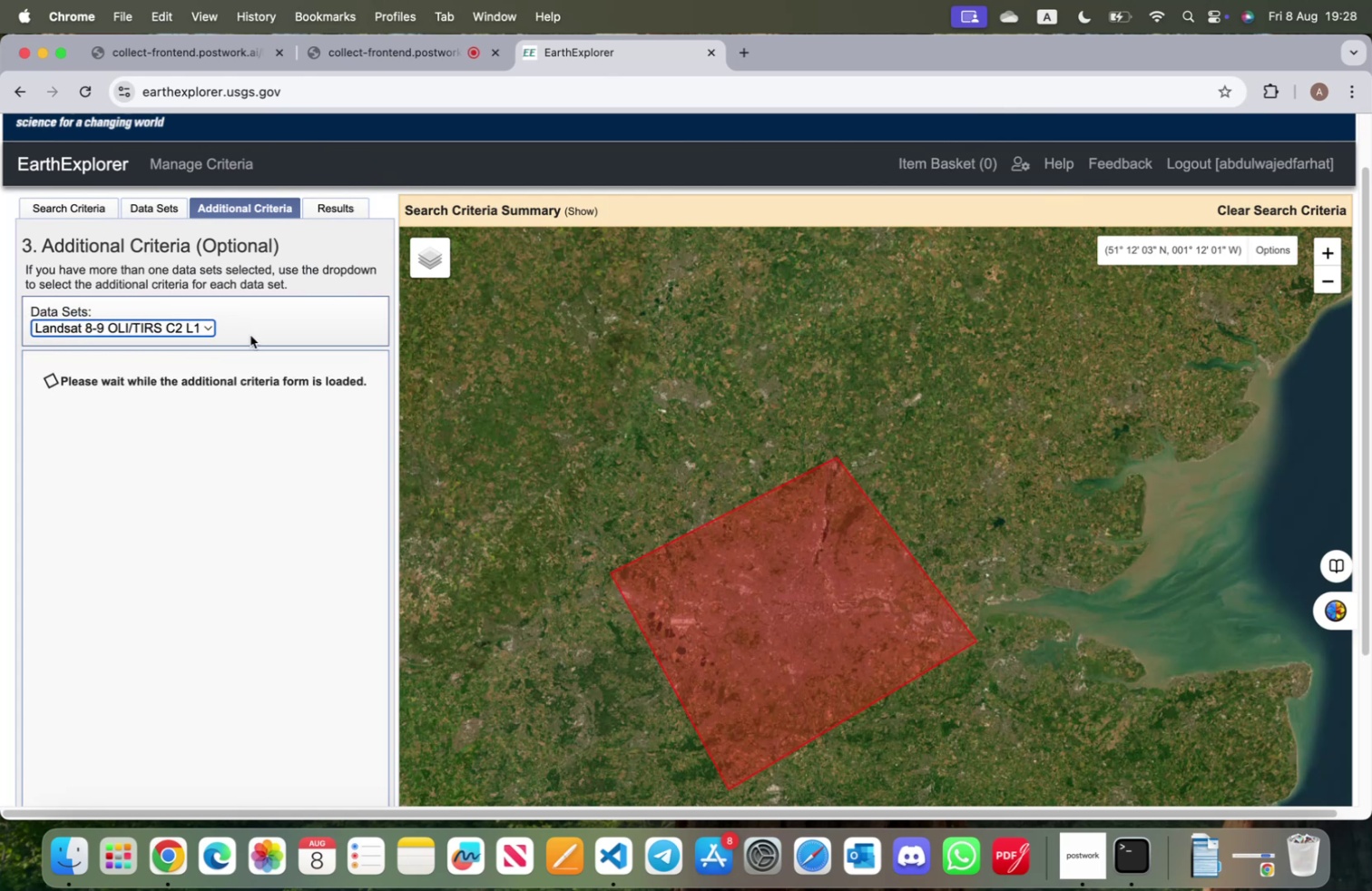 
scroll: coordinate [335, 459], scroll_direction: down, amount: 6.0
 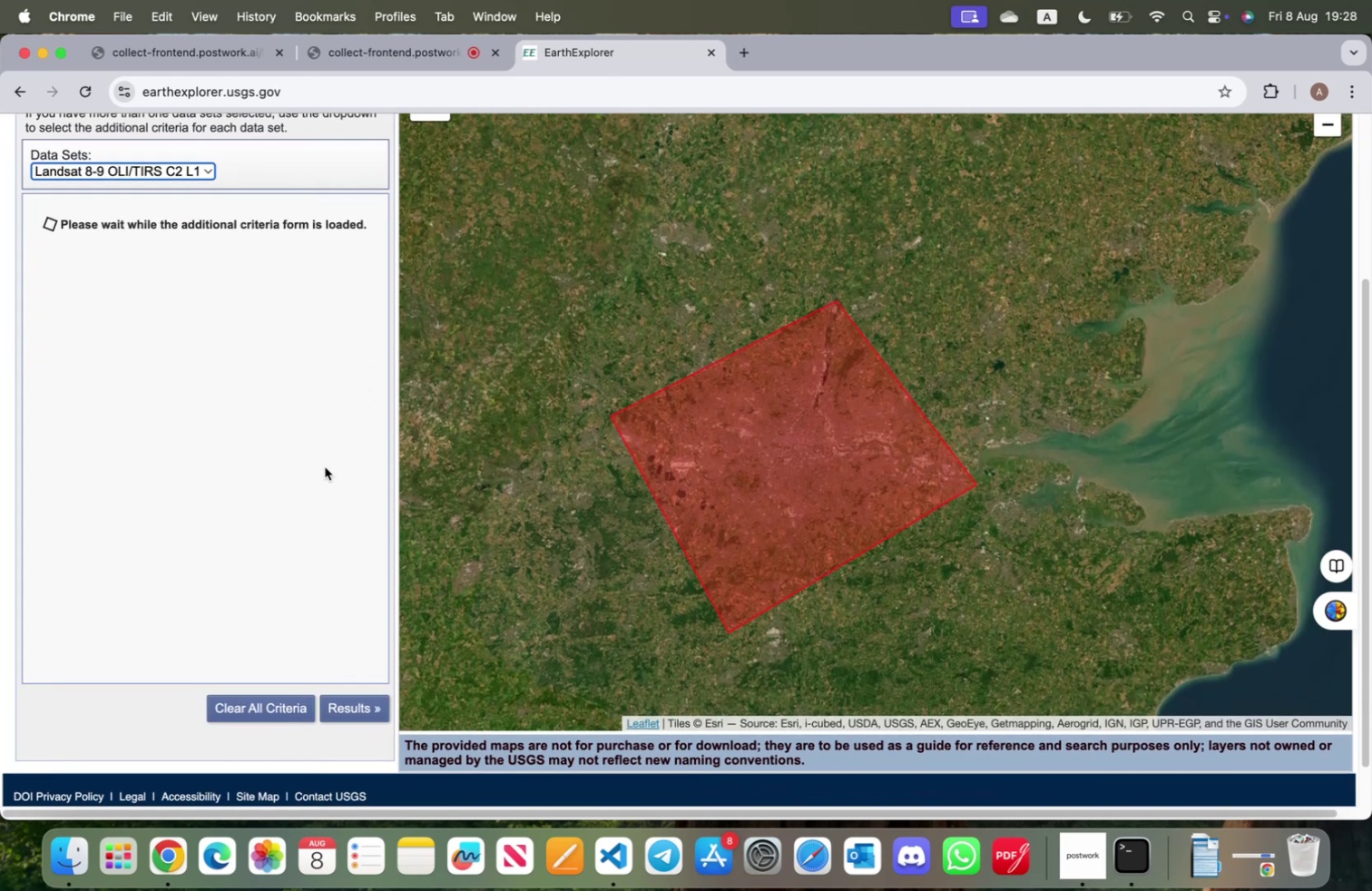 
scroll: coordinate [324, 467], scroll_direction: up, amount: 5.0
 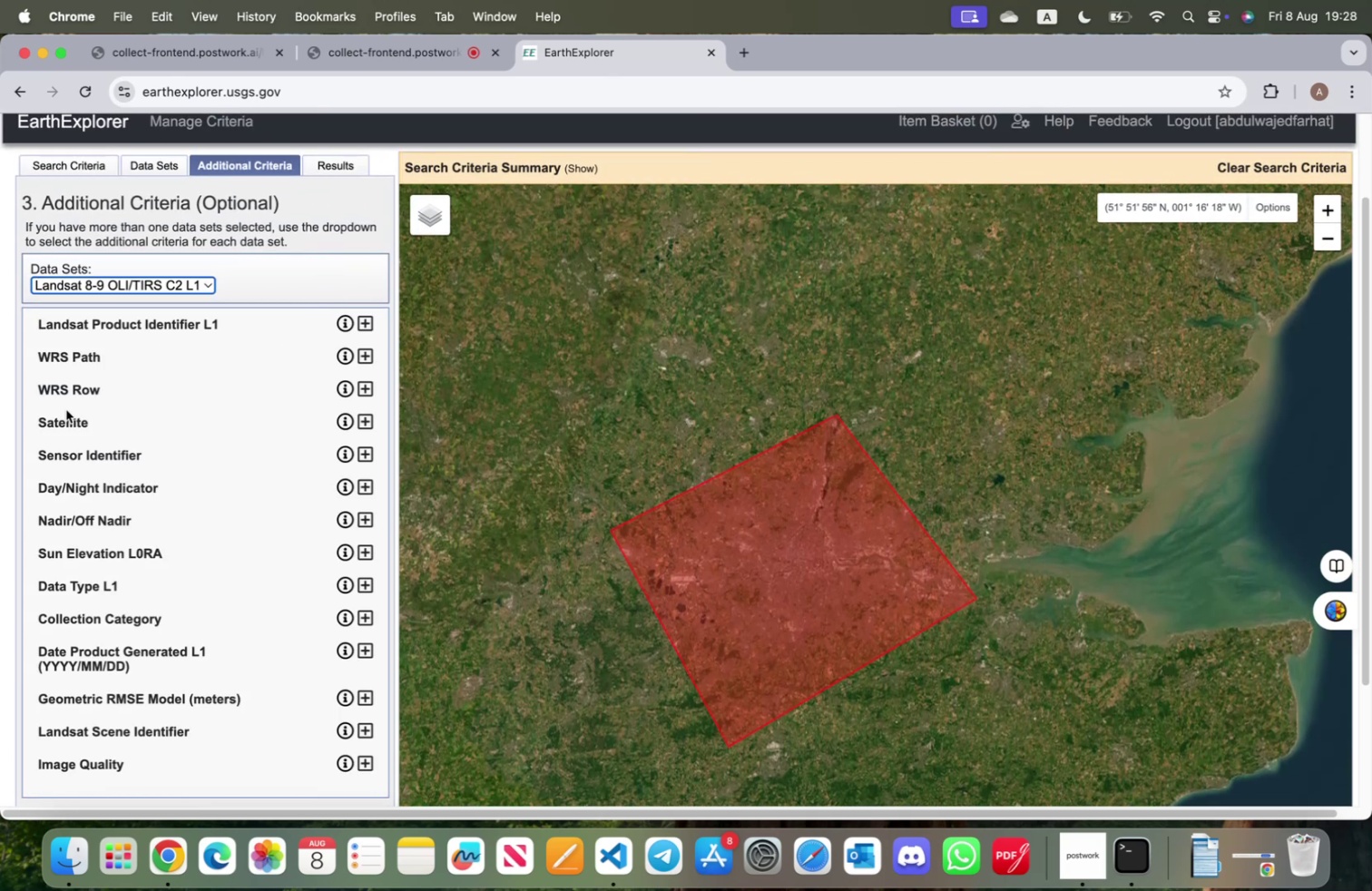 
left_click([364, 416])
 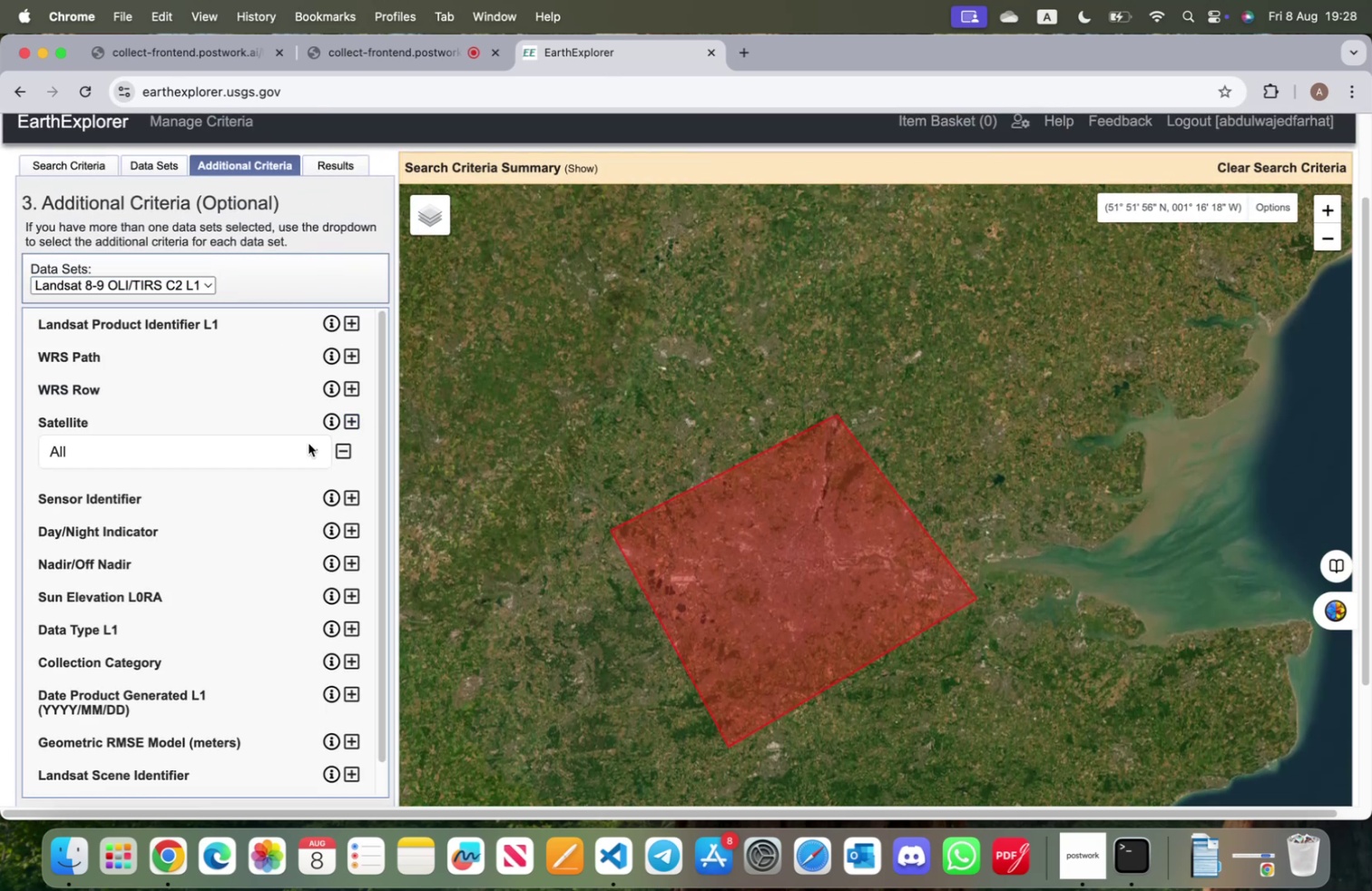 
left_click([308, 445])
 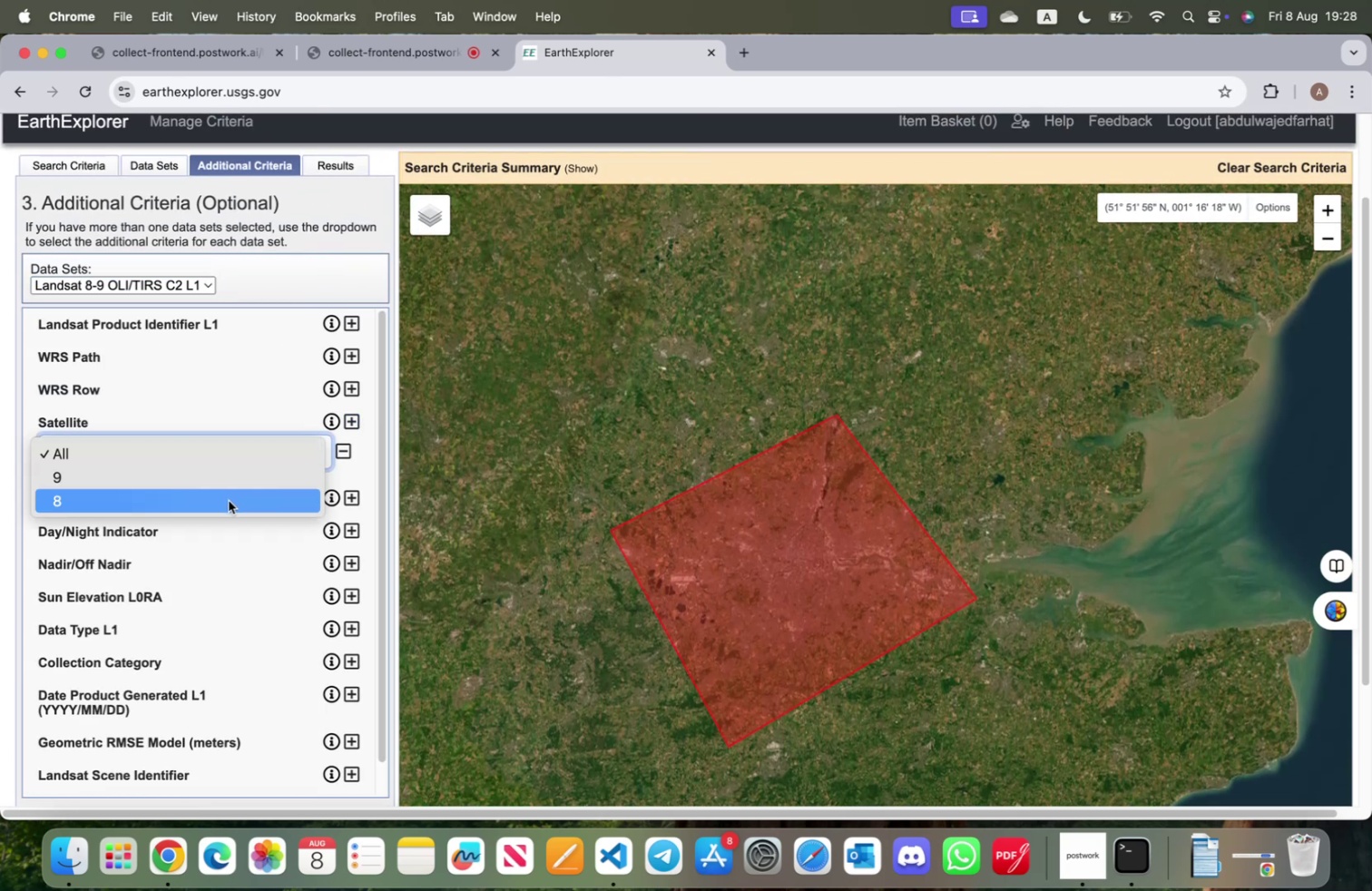 
left_click([229, 501])
 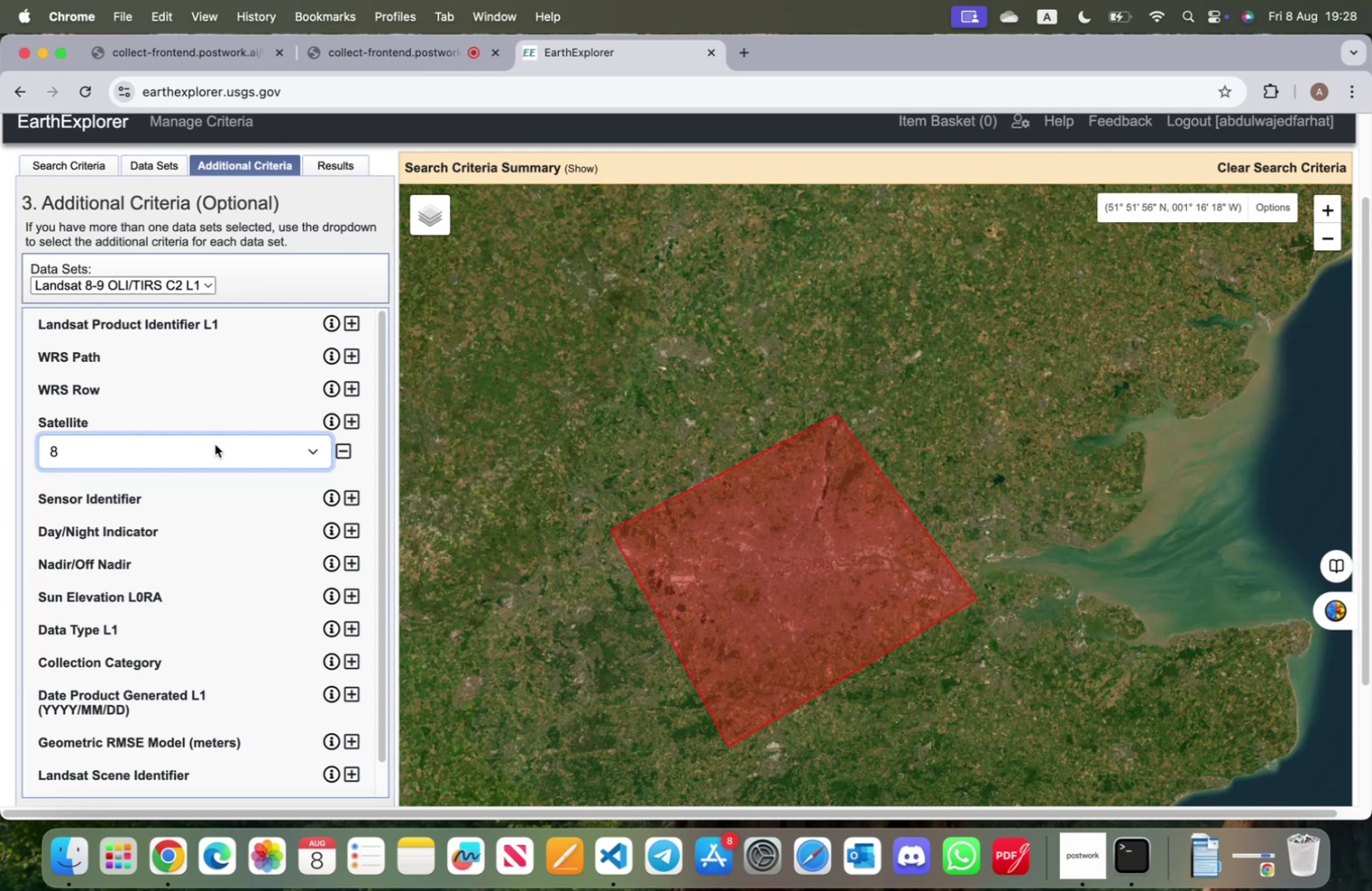 
scroll: coordinate [216, 498], scroll_direction: down, amount: 2.0
 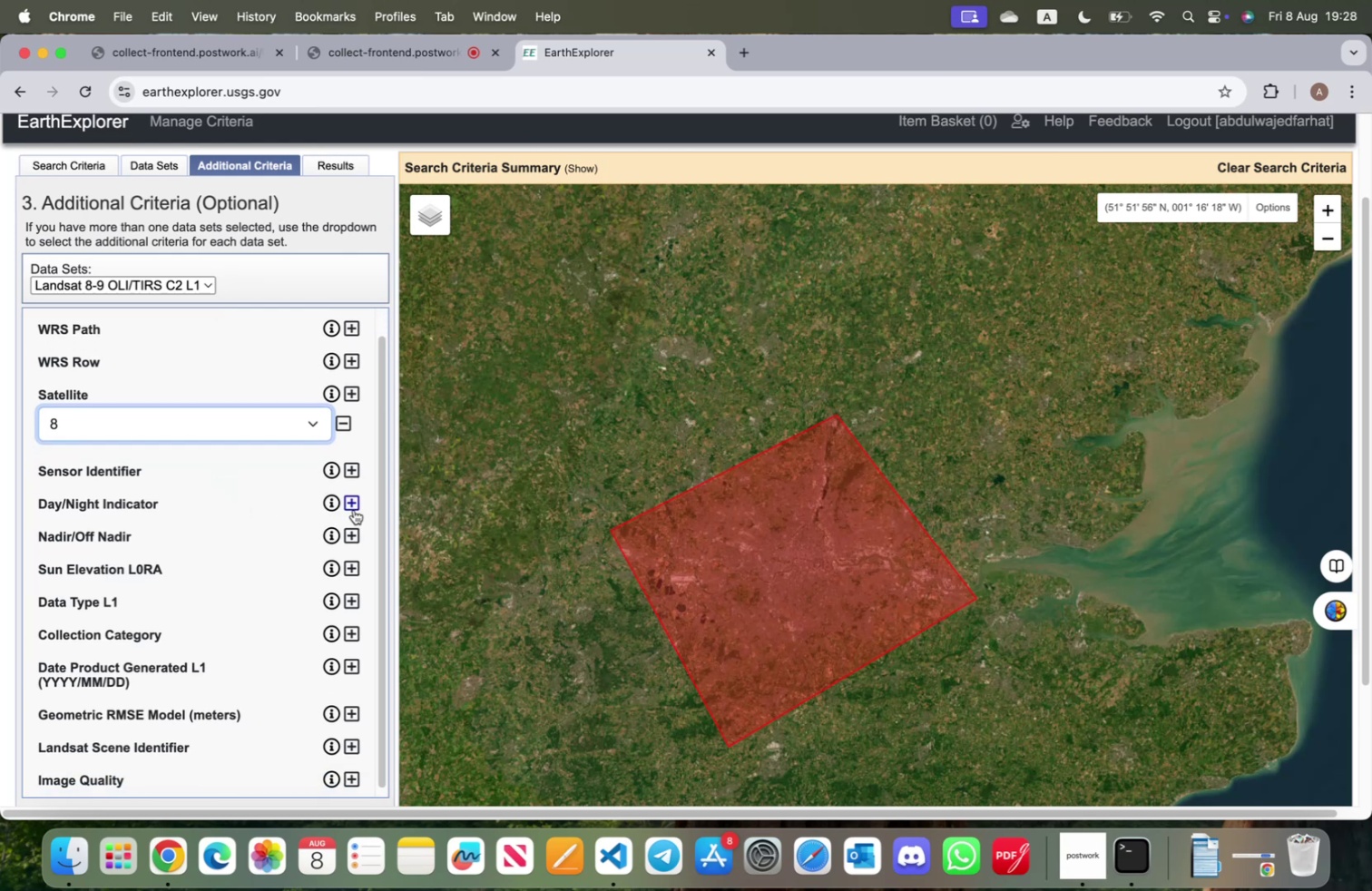 
left_click([354, 507])
 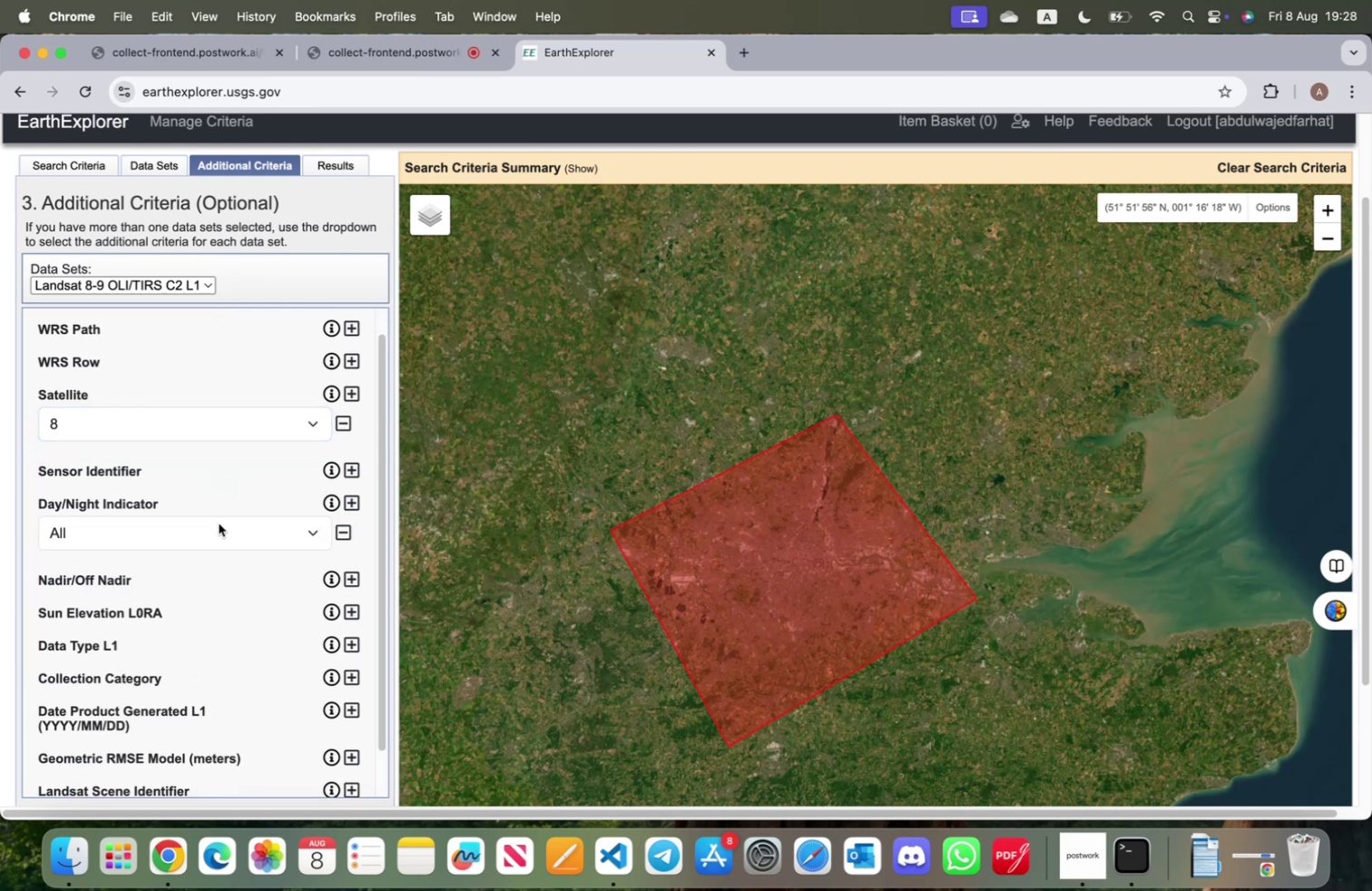 
left_click([235, 530])
 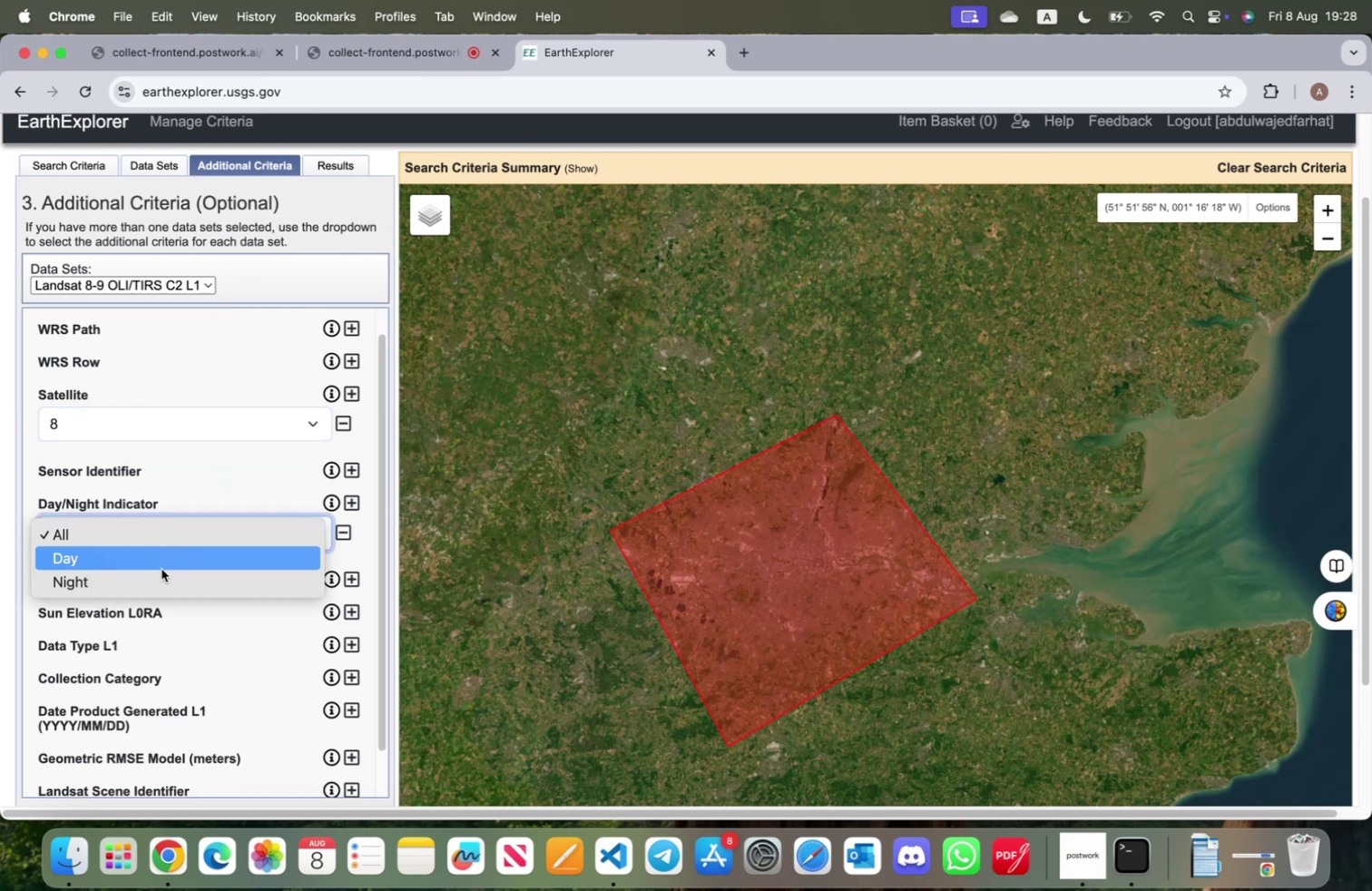 
left_click([162, 568])
 